 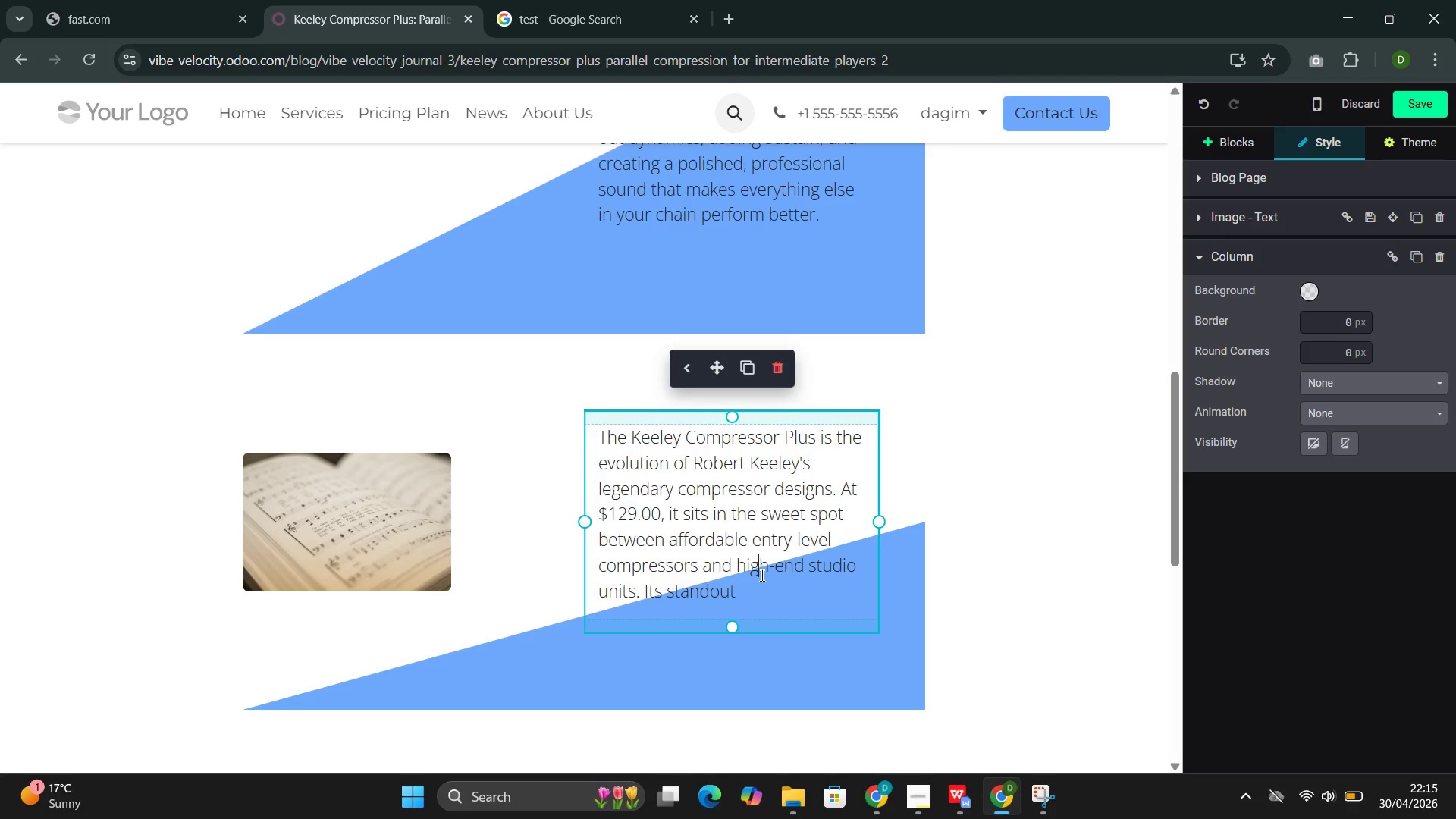 
left_click([743, 589])
 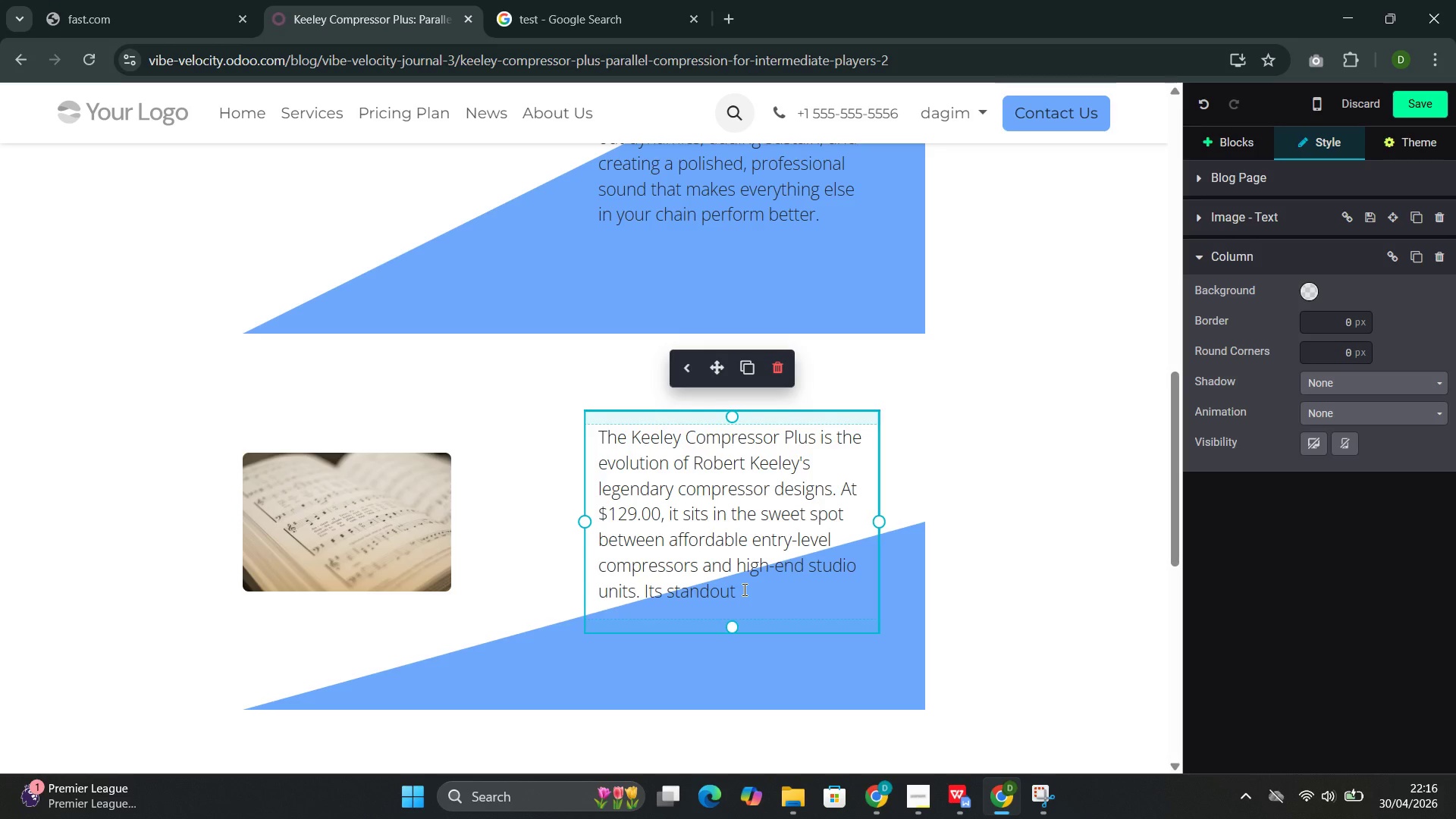 
wait(56.73)
 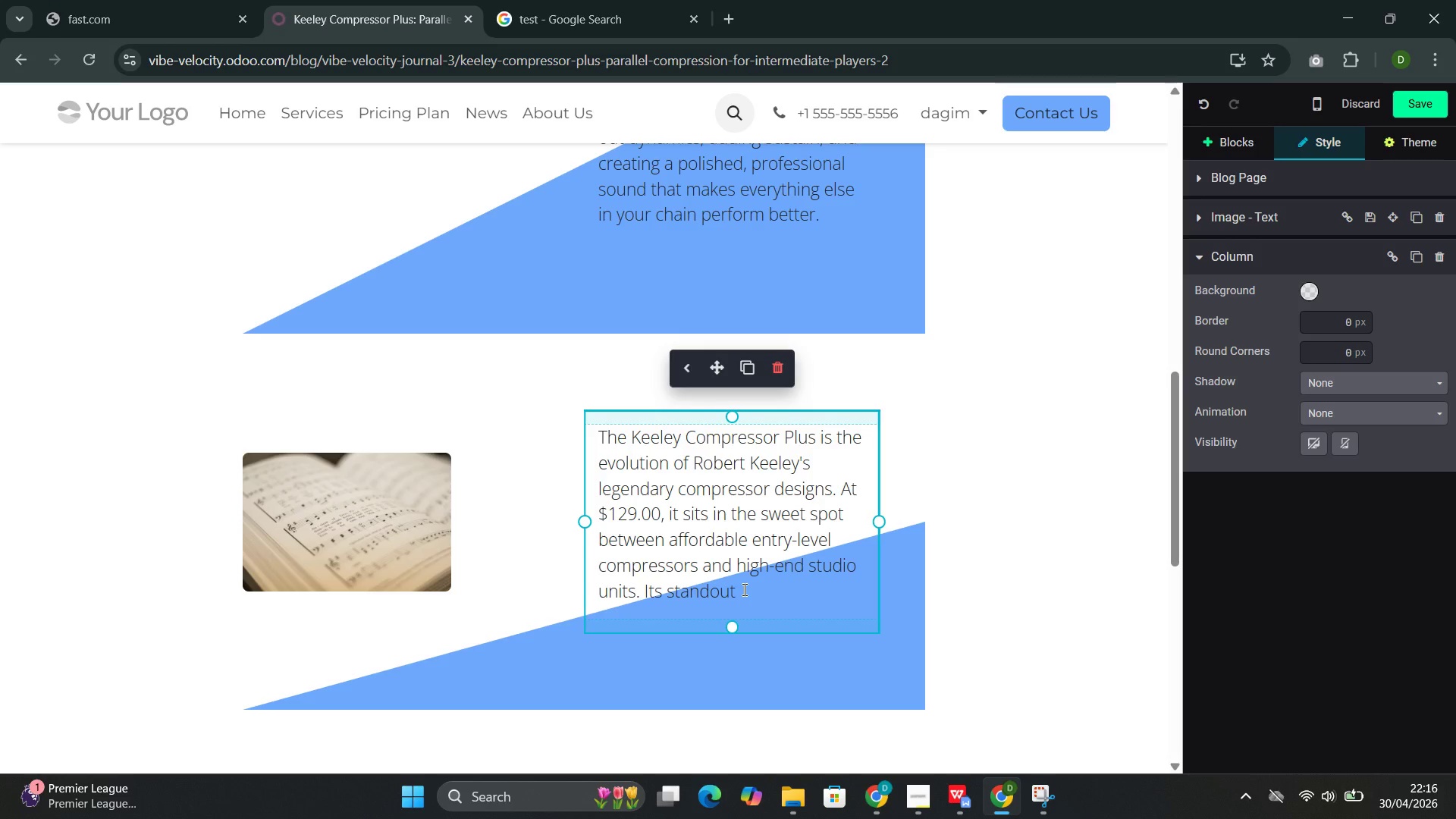 
left_click([743, 589])
 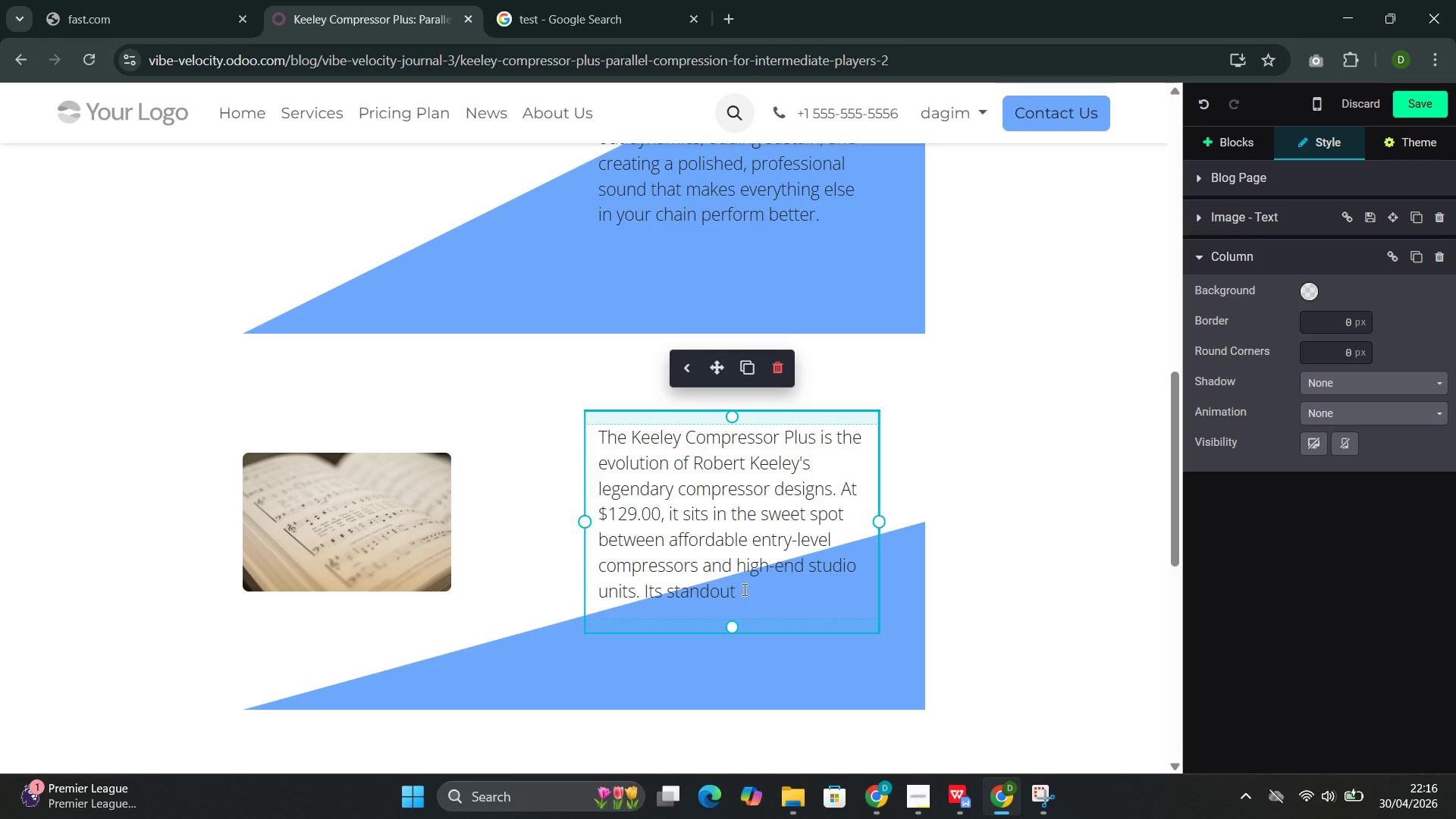 
key(Backspace)
 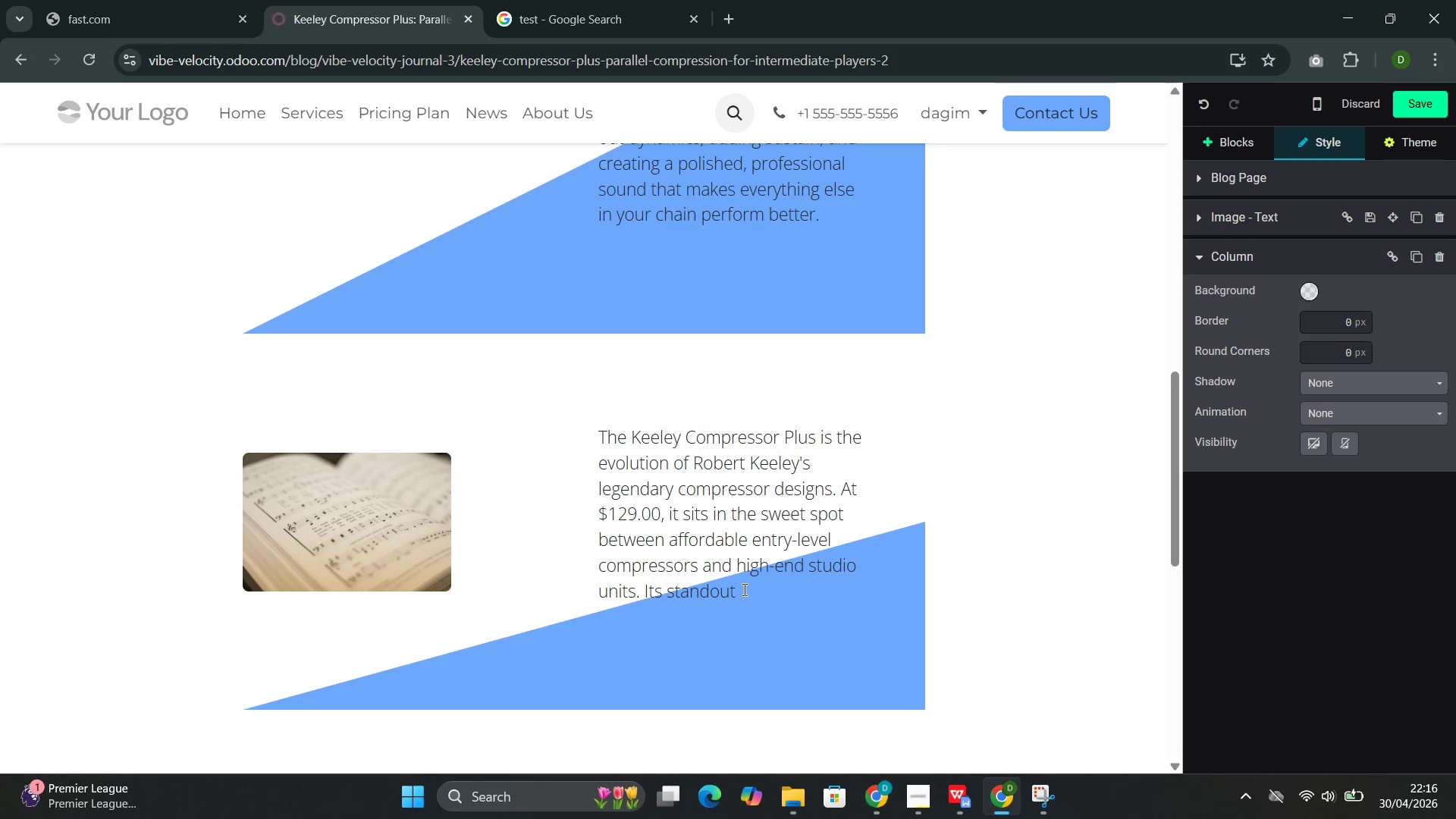 
key(Space)
 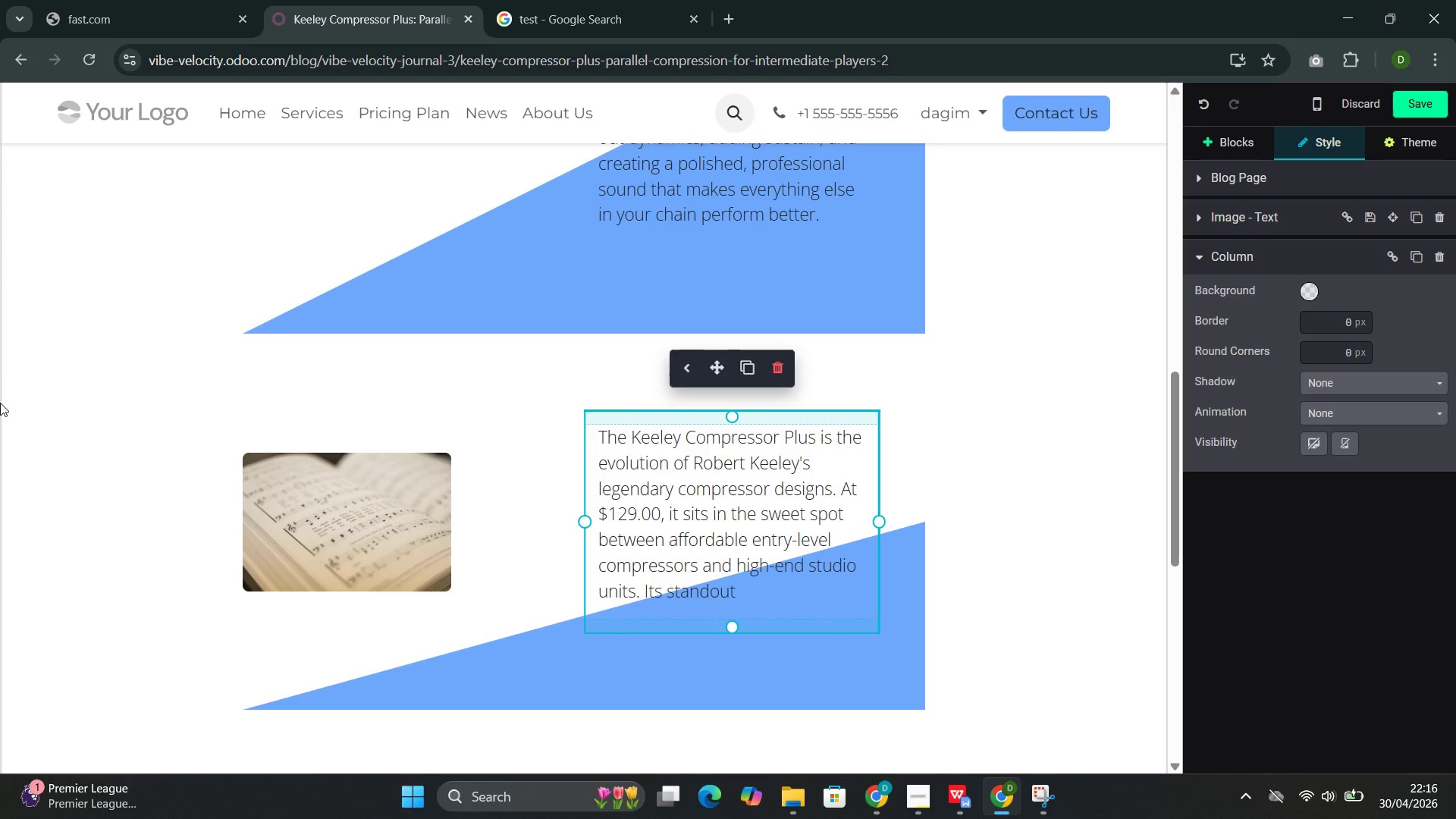 
type(fe)
 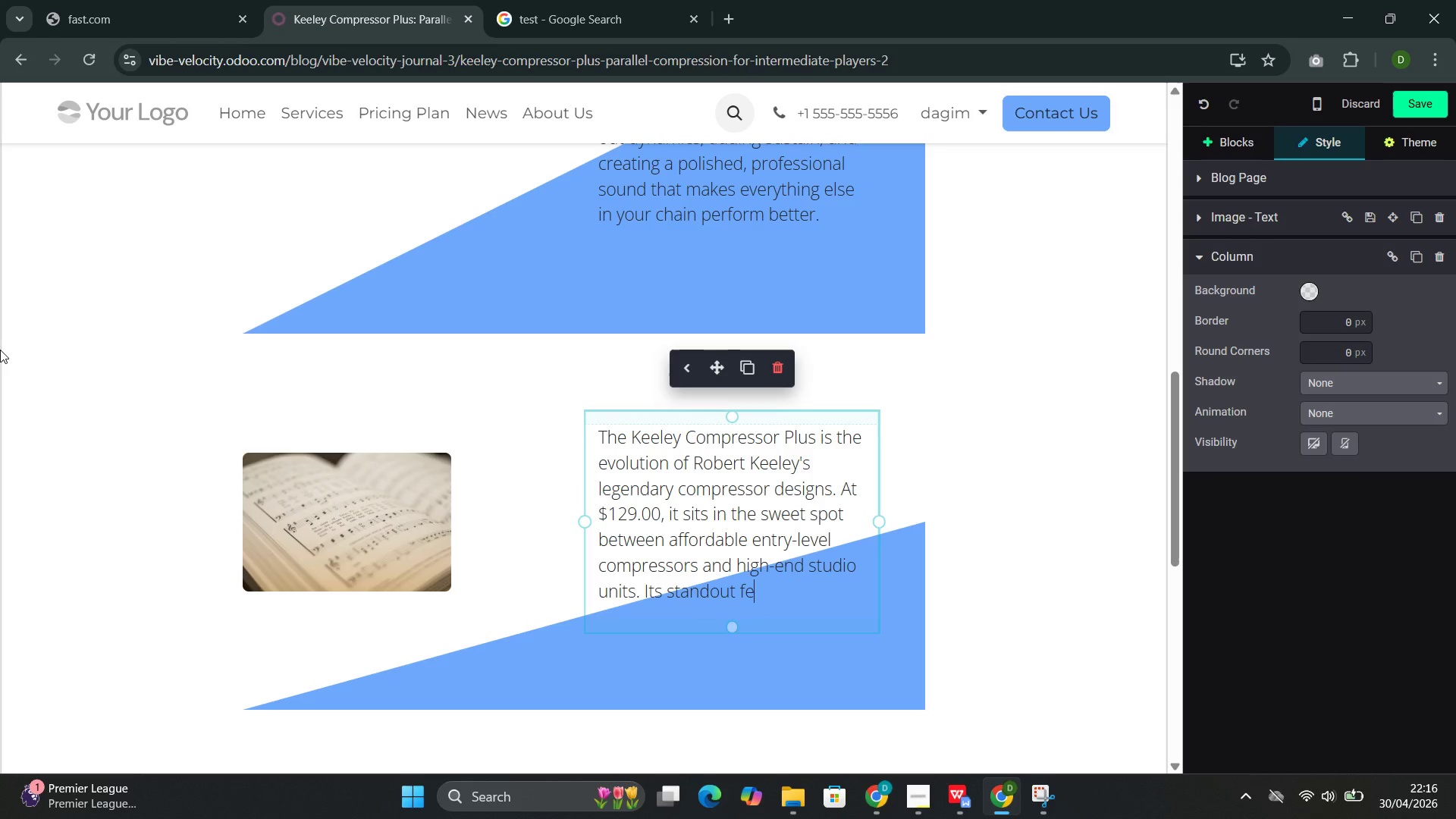 
type(ature )
 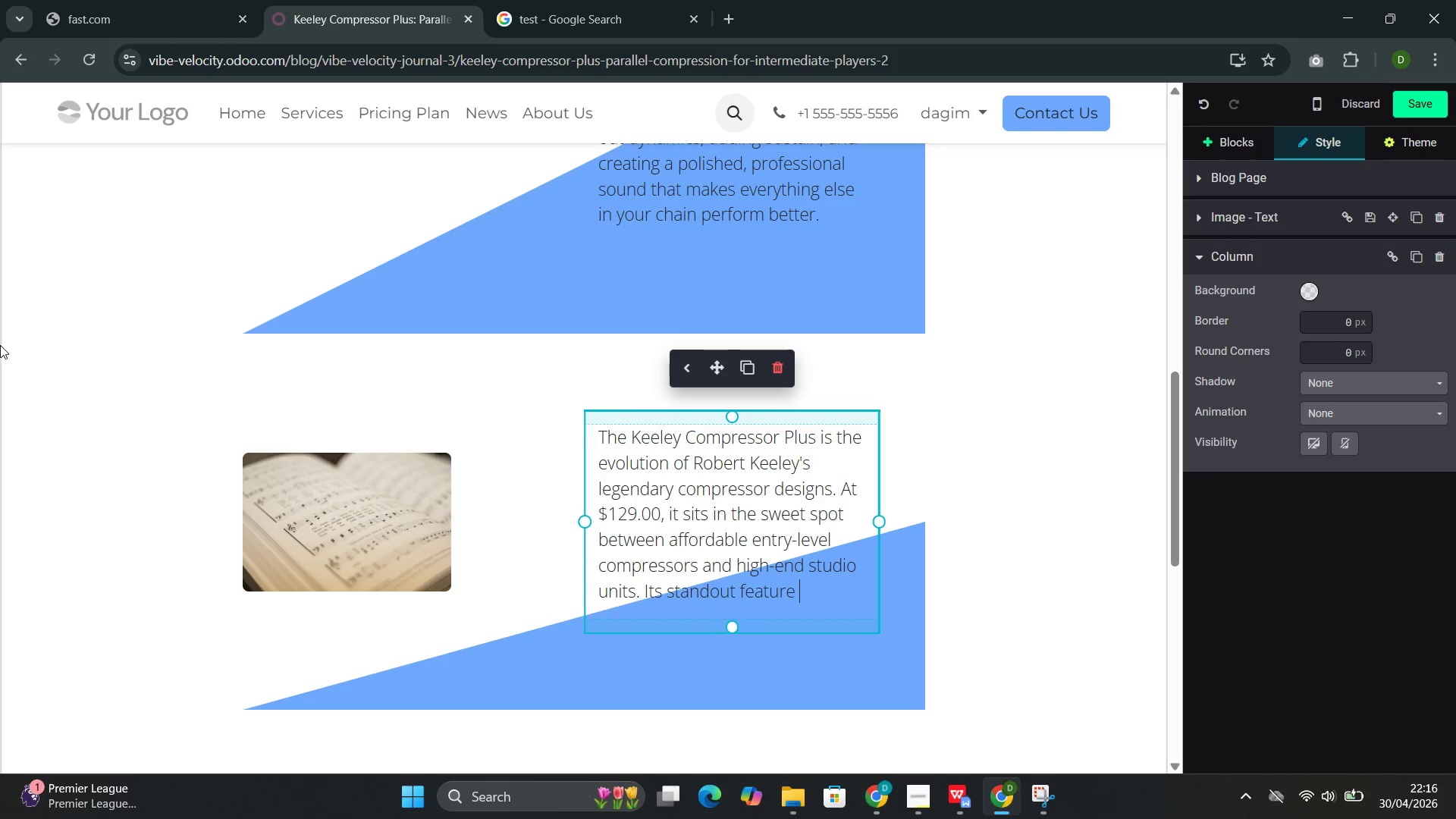 
type(--)
key(Backspace)
key(Backspace)
key(Backspace)
type(-- Parallel )
 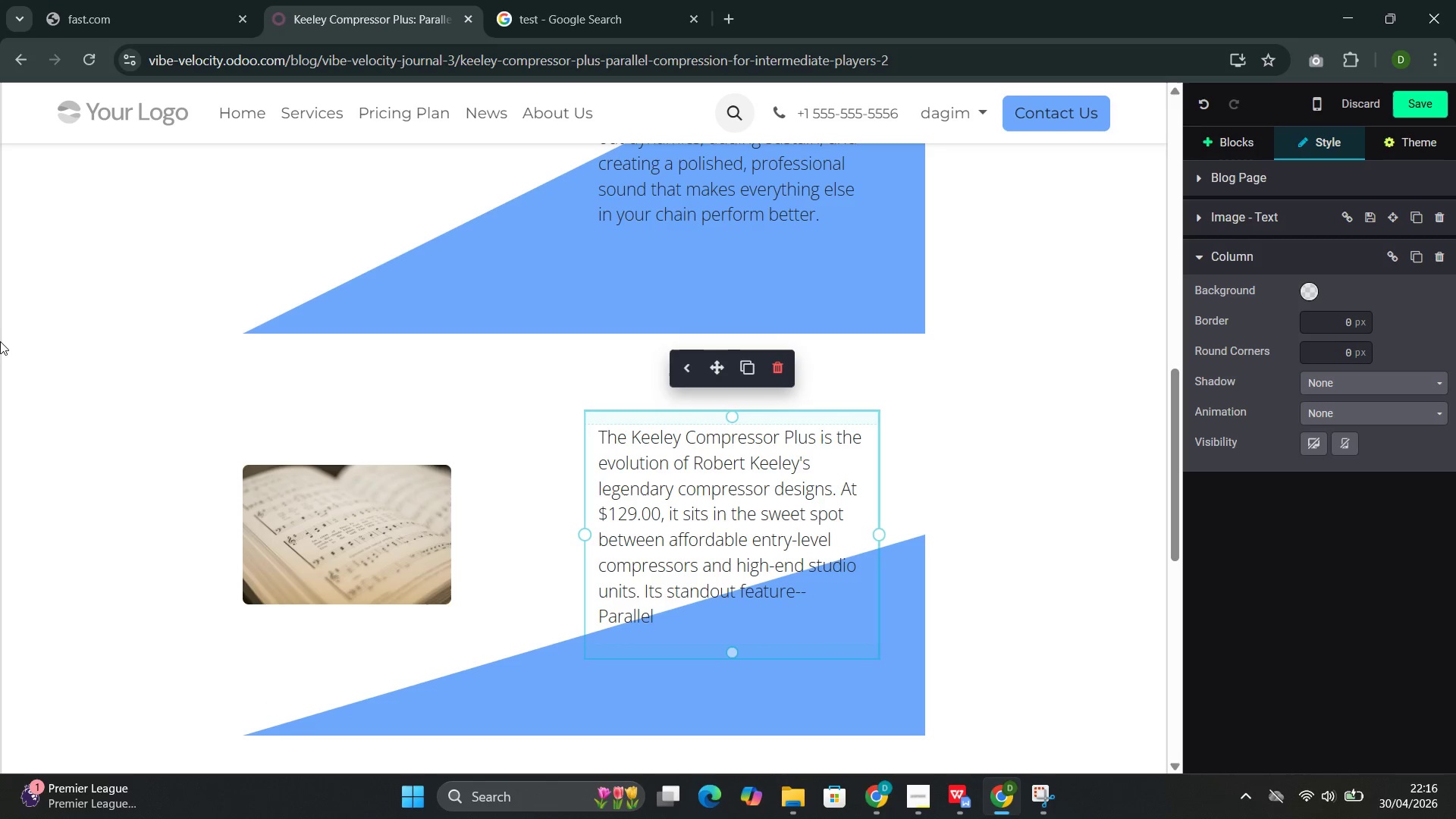 
type(Compression Blend )
key(Backspace)
type(--solves the most common complaint)
 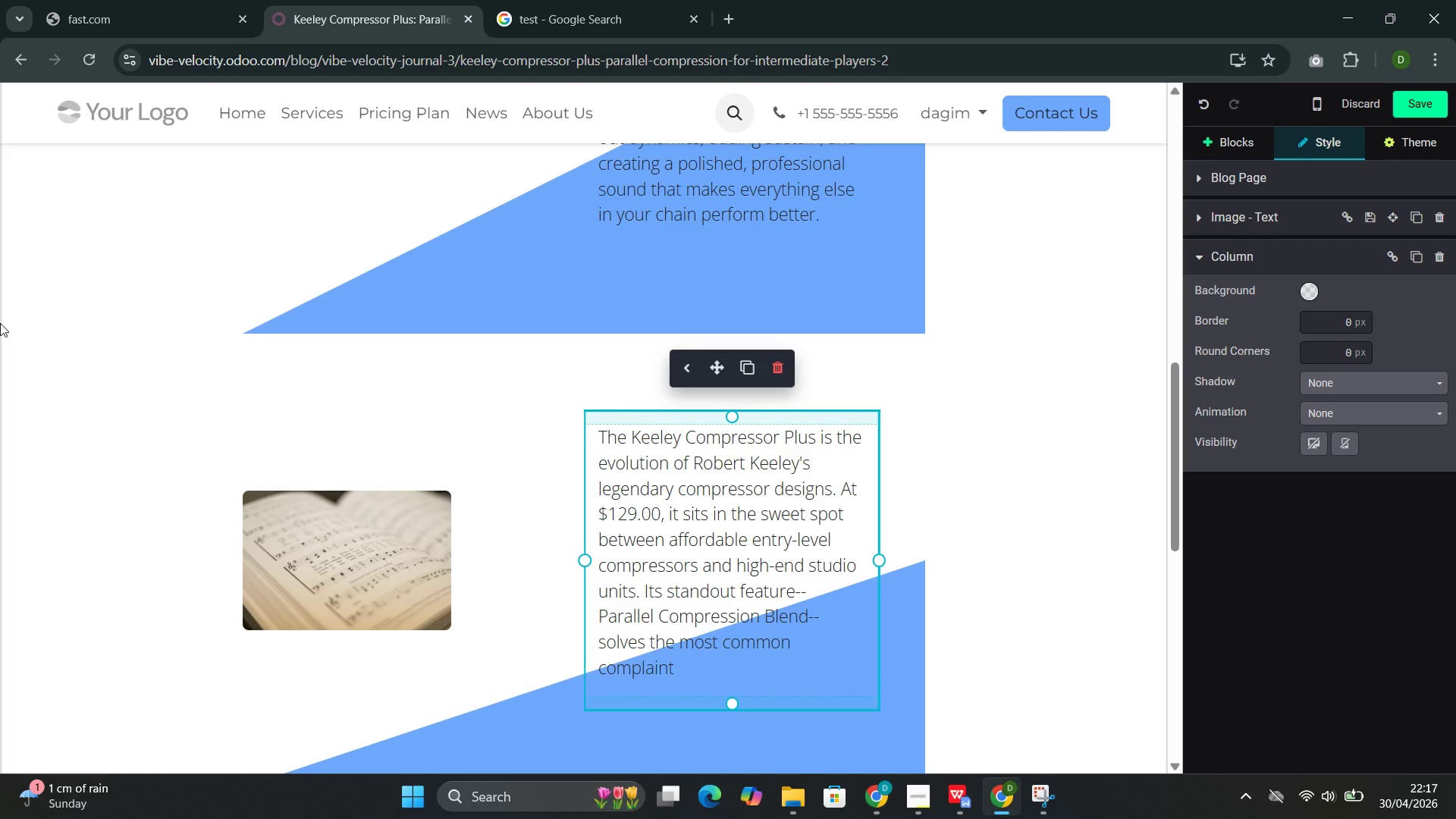 
wait(7.61)
 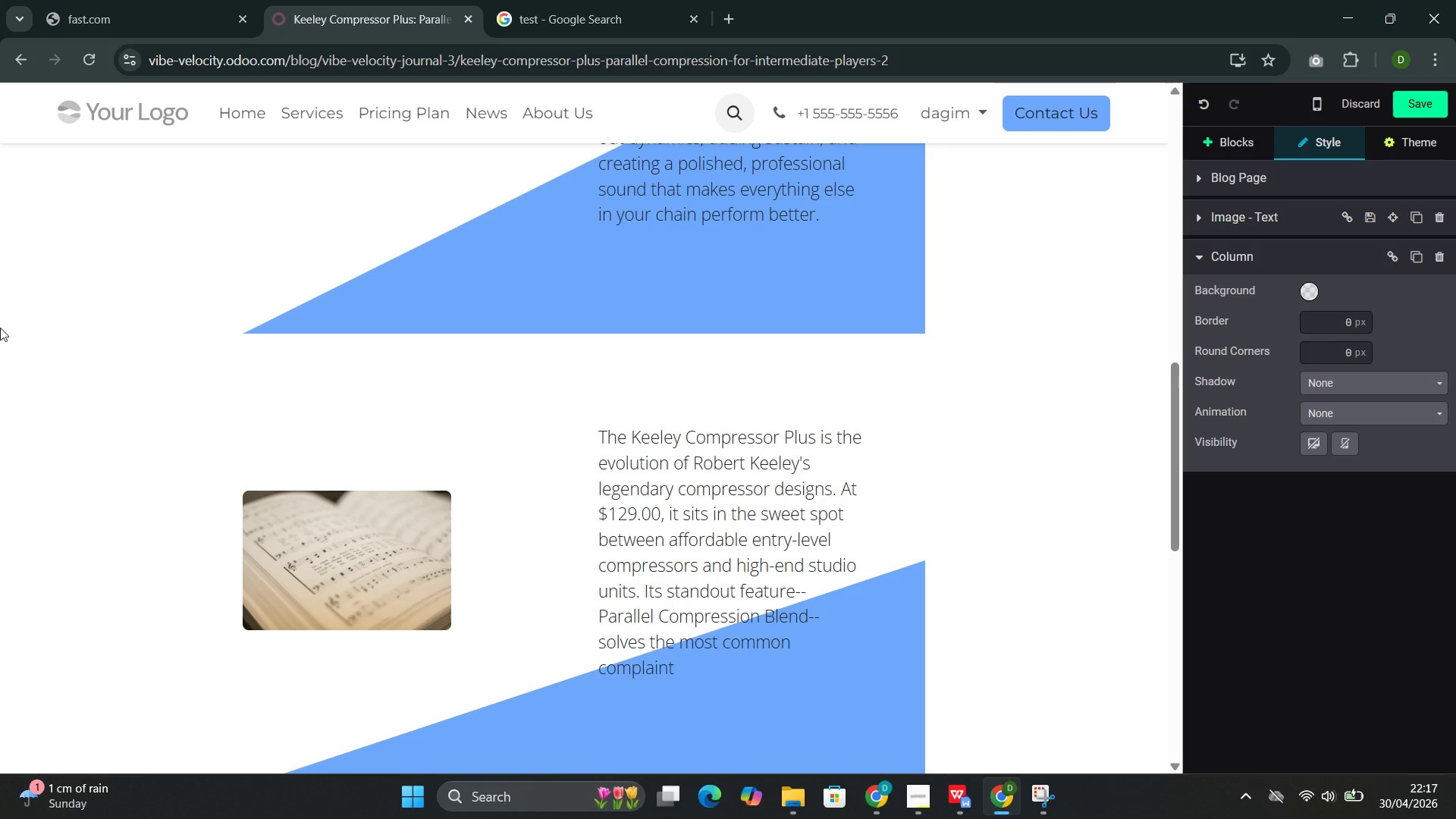 
type( about compressor pedals:)
 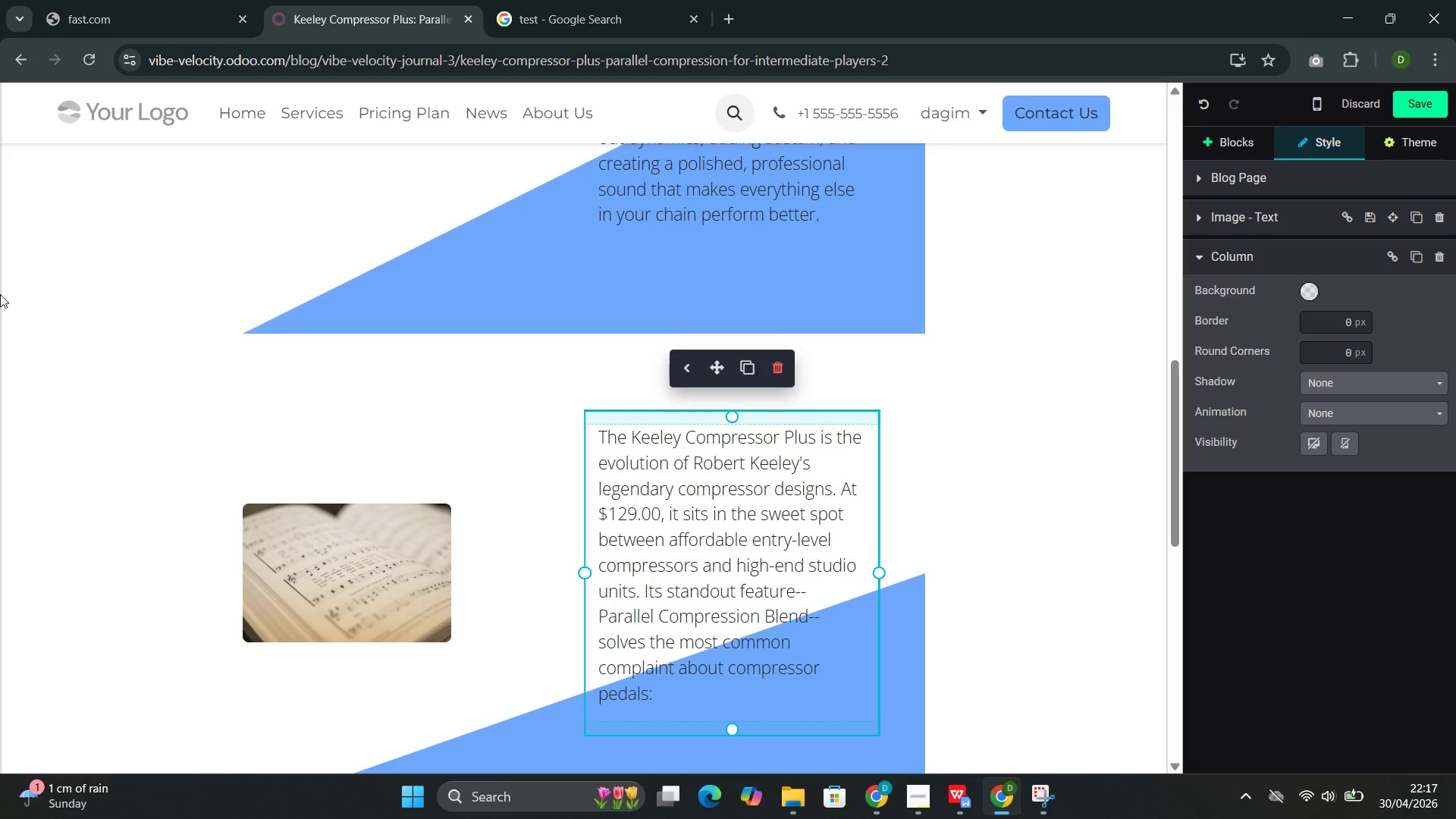 
type( the loss of plat)
key(Backspace)
type(ying )
 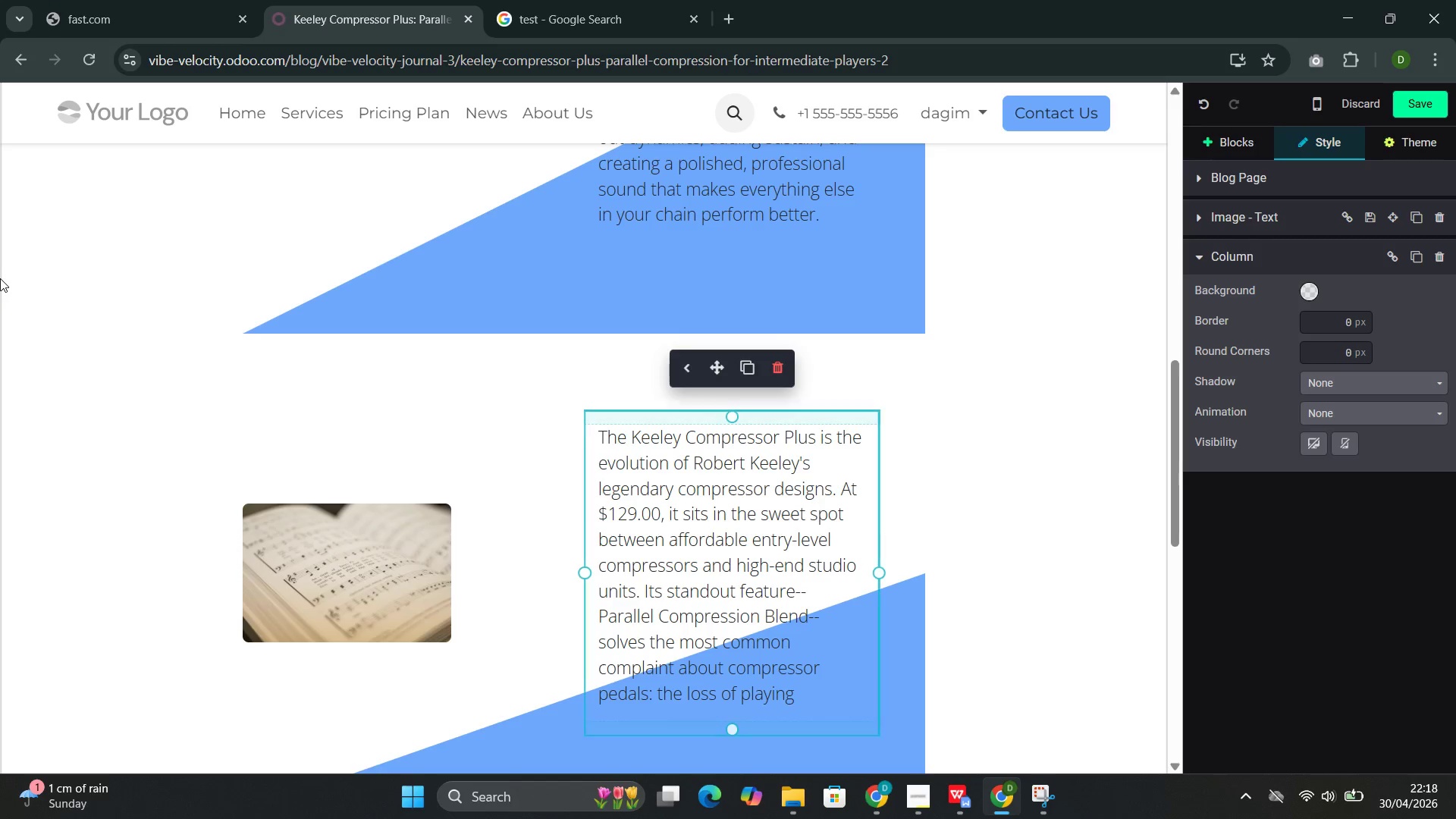 
type(dynamics )
key(Backspace)
type(. This post explores what the Keeley Compressor Plus special and who it's built for )
 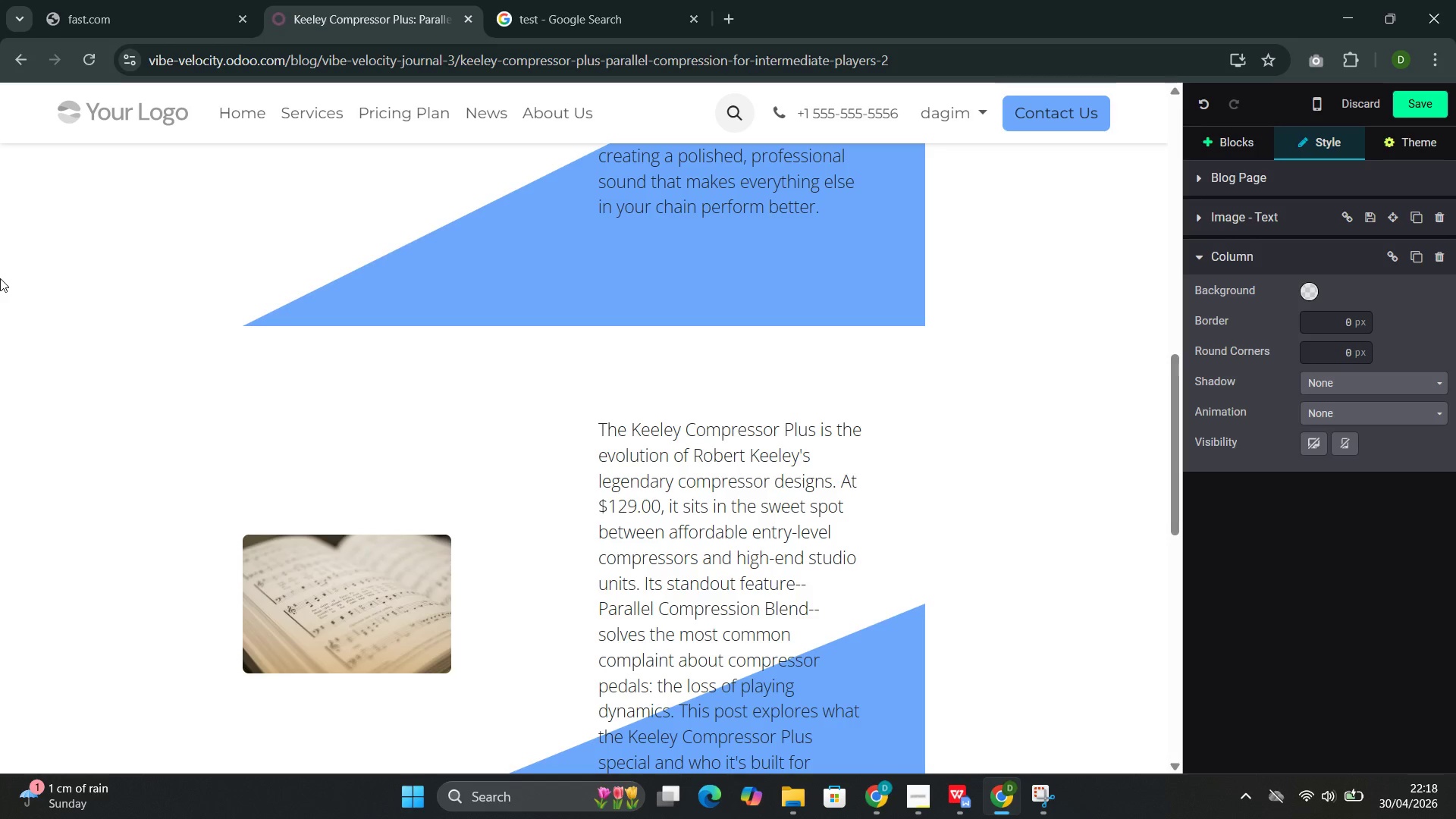 
wait(17.09)
 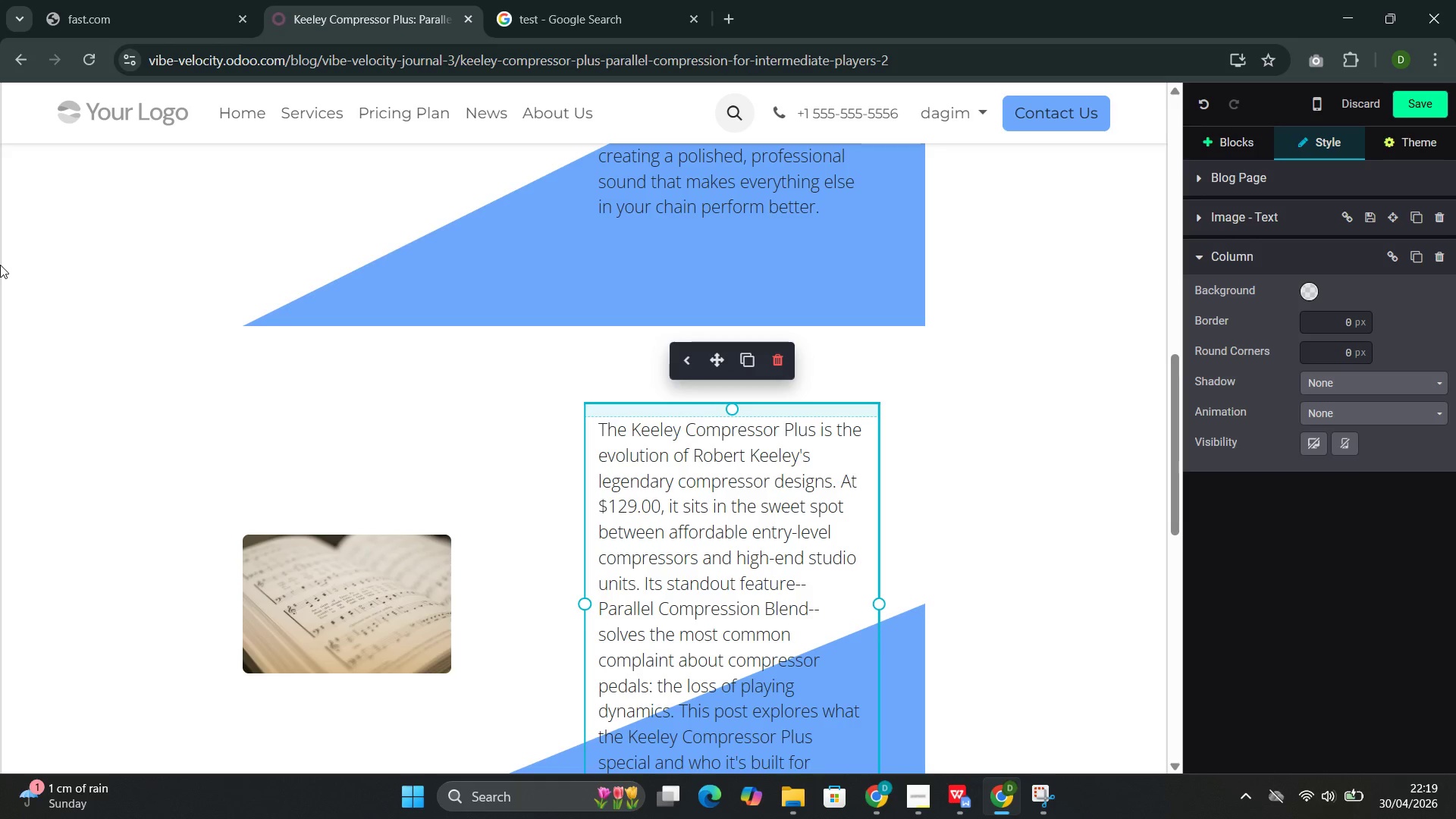 
scroll: coordinate [1455, 0], scroll_direction: down, amount: 1.0
 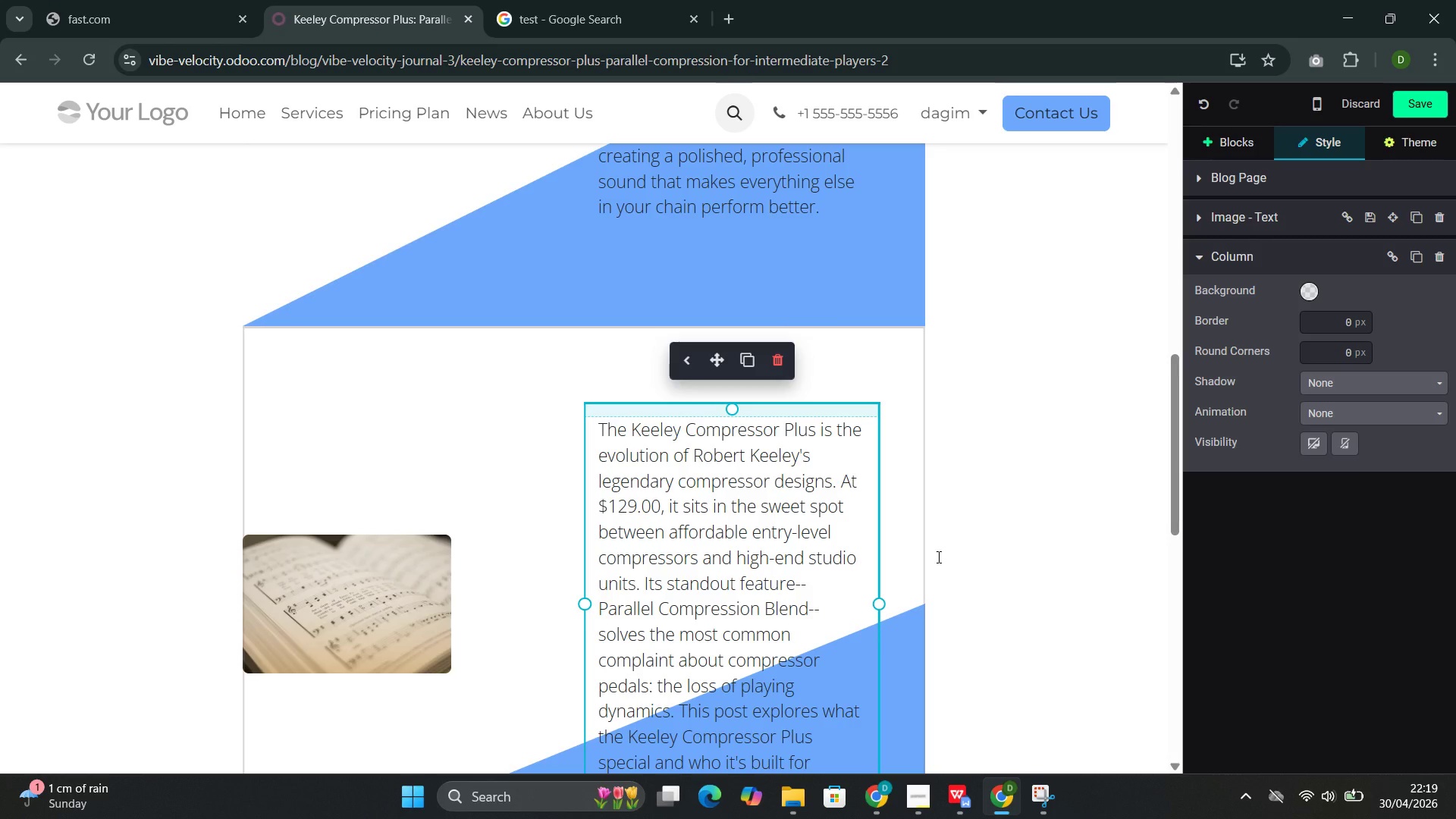 
wait(12.58)
 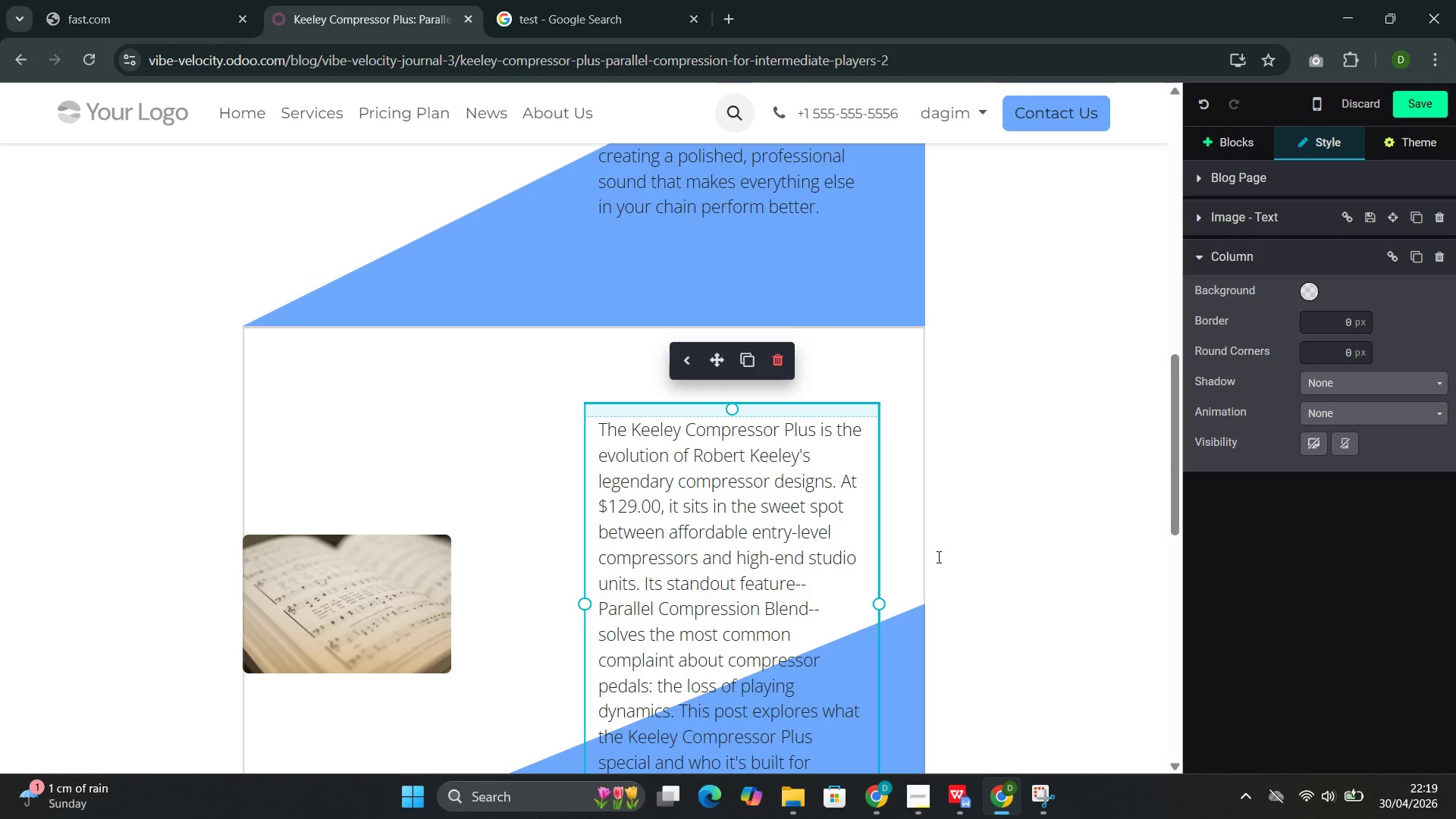 
left_click([1215, 141])
 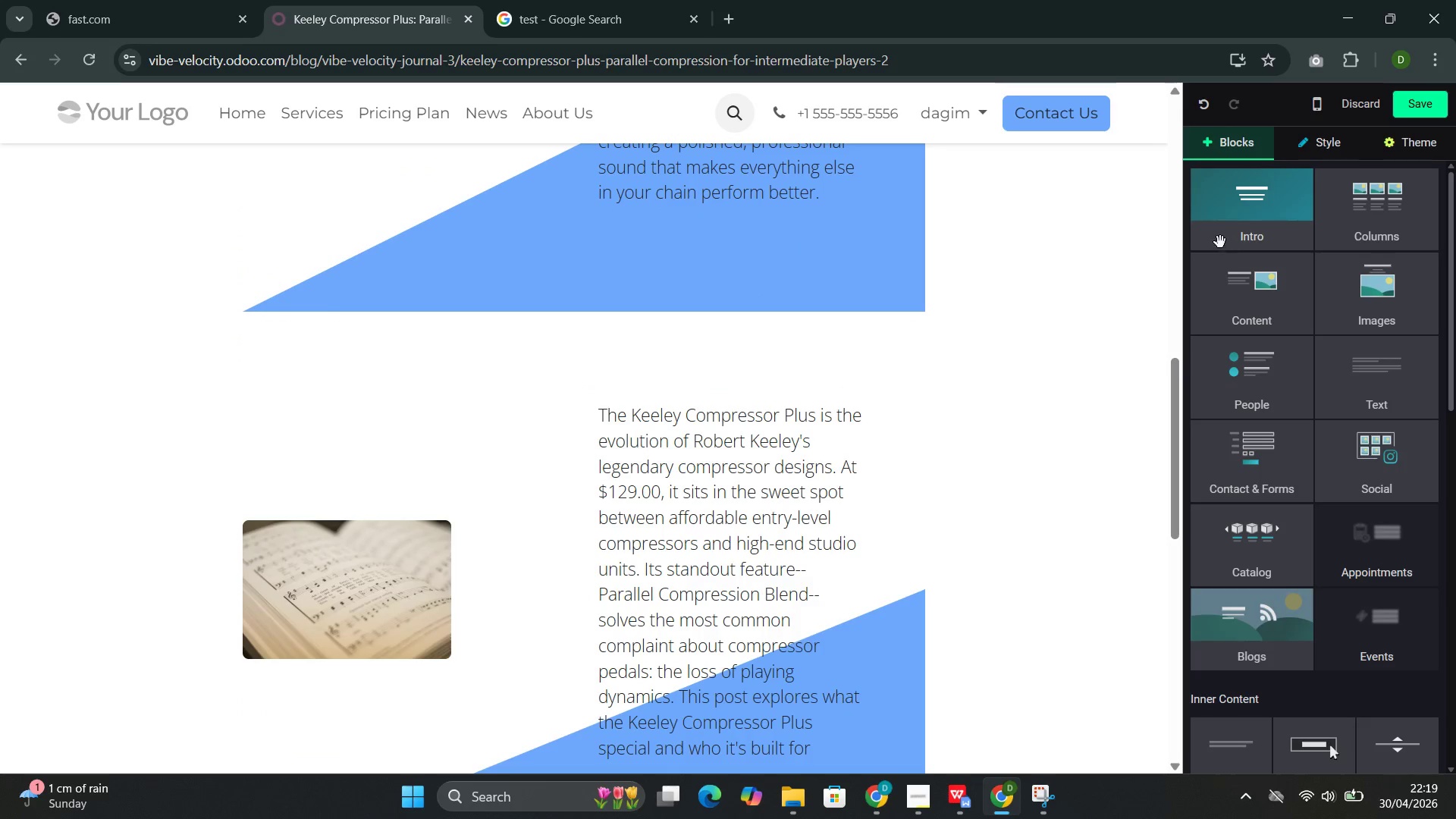 
left_click([1217, 230])
 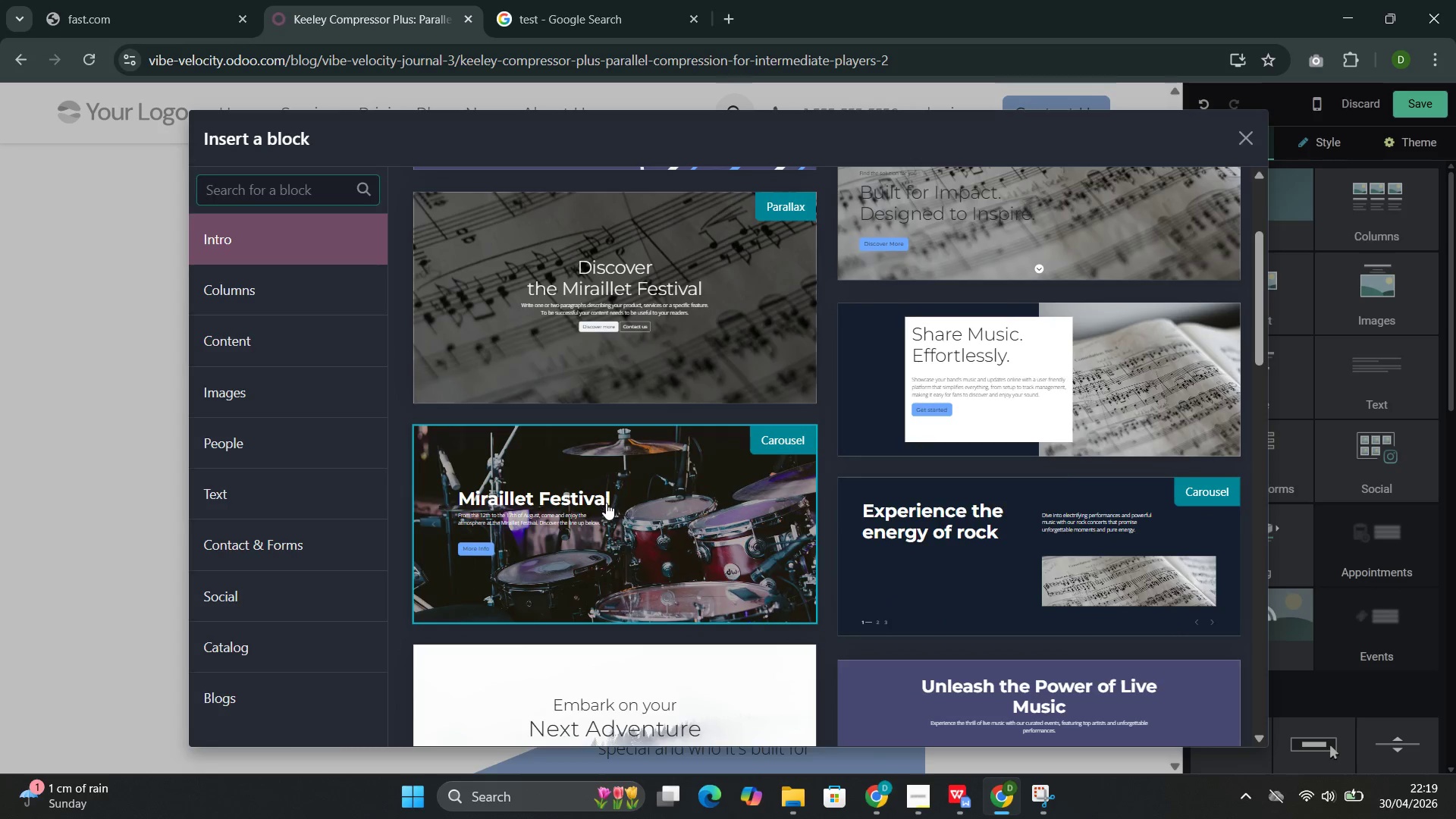 
left_click([605, 517])
 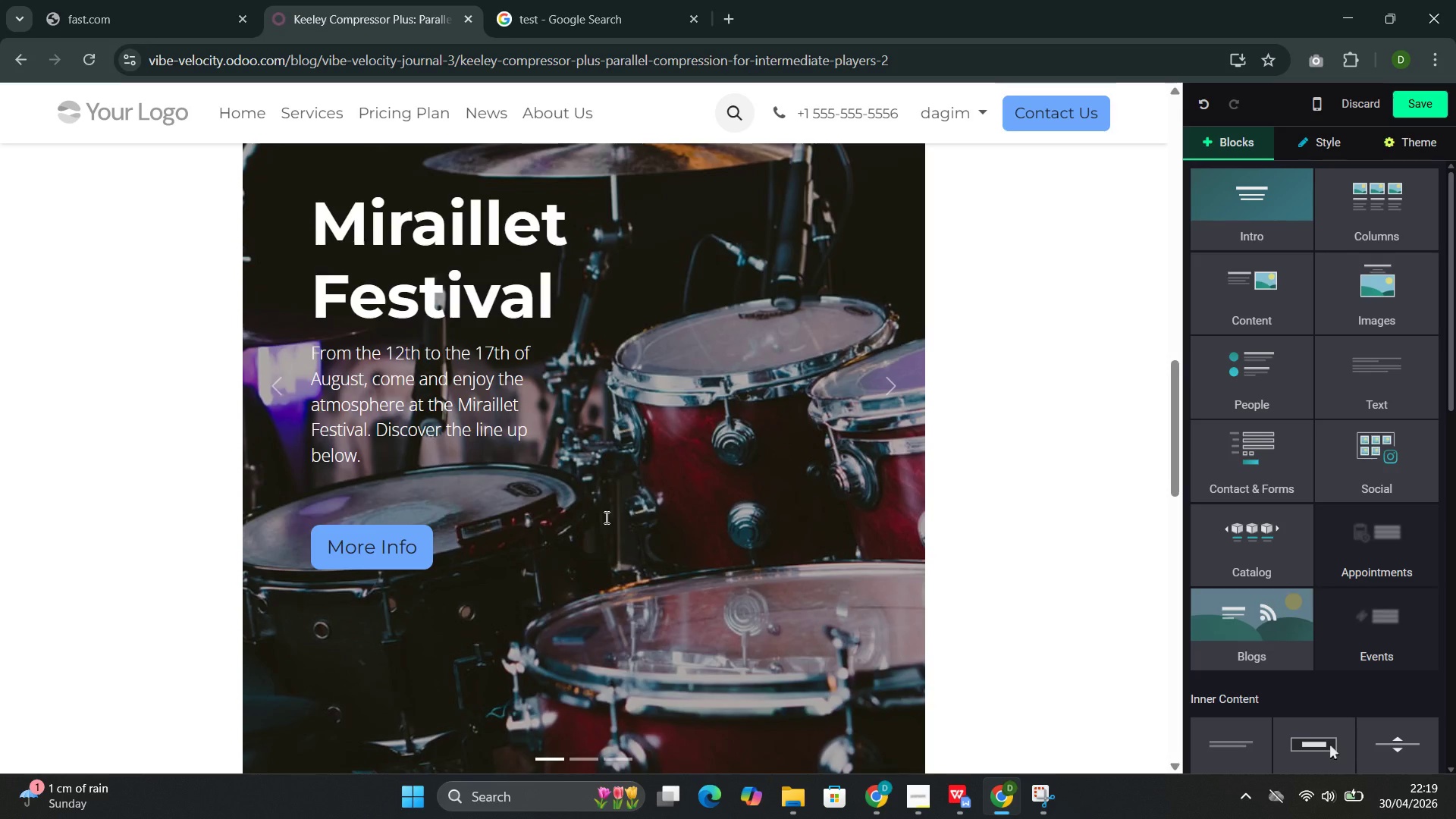 
wait(7.55)
 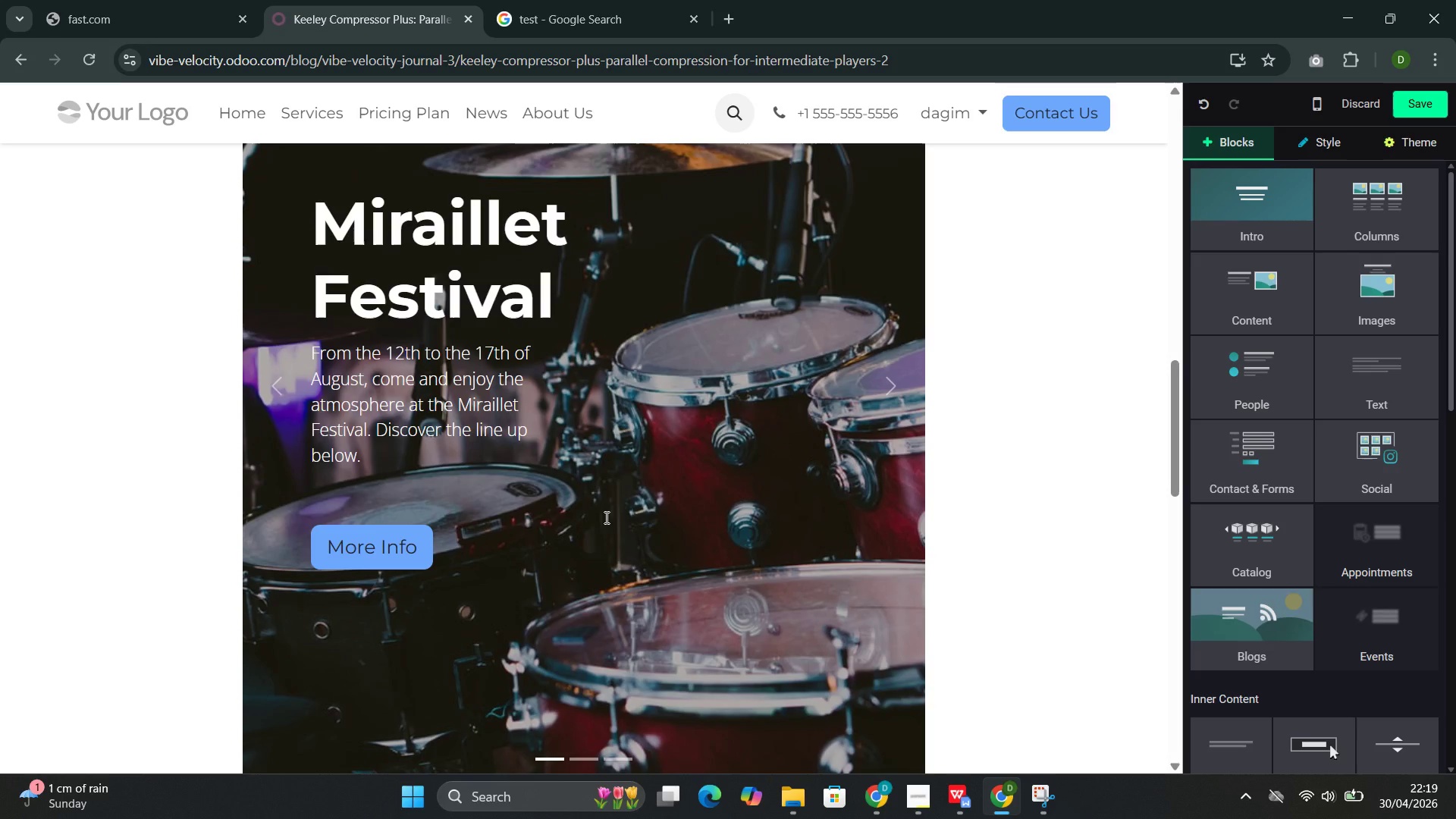 
left_click([475, 366])
 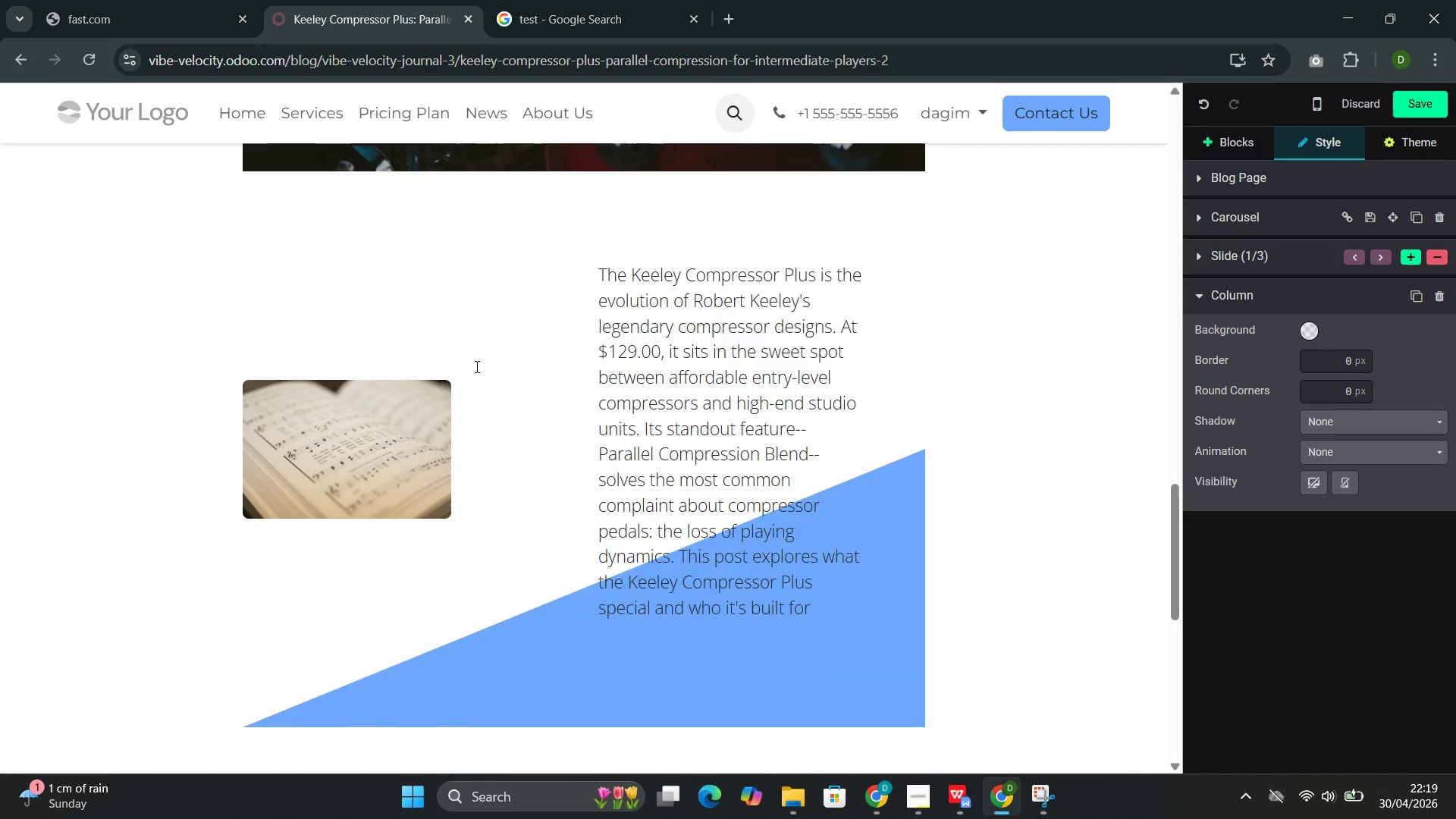 
wait(6.11)
 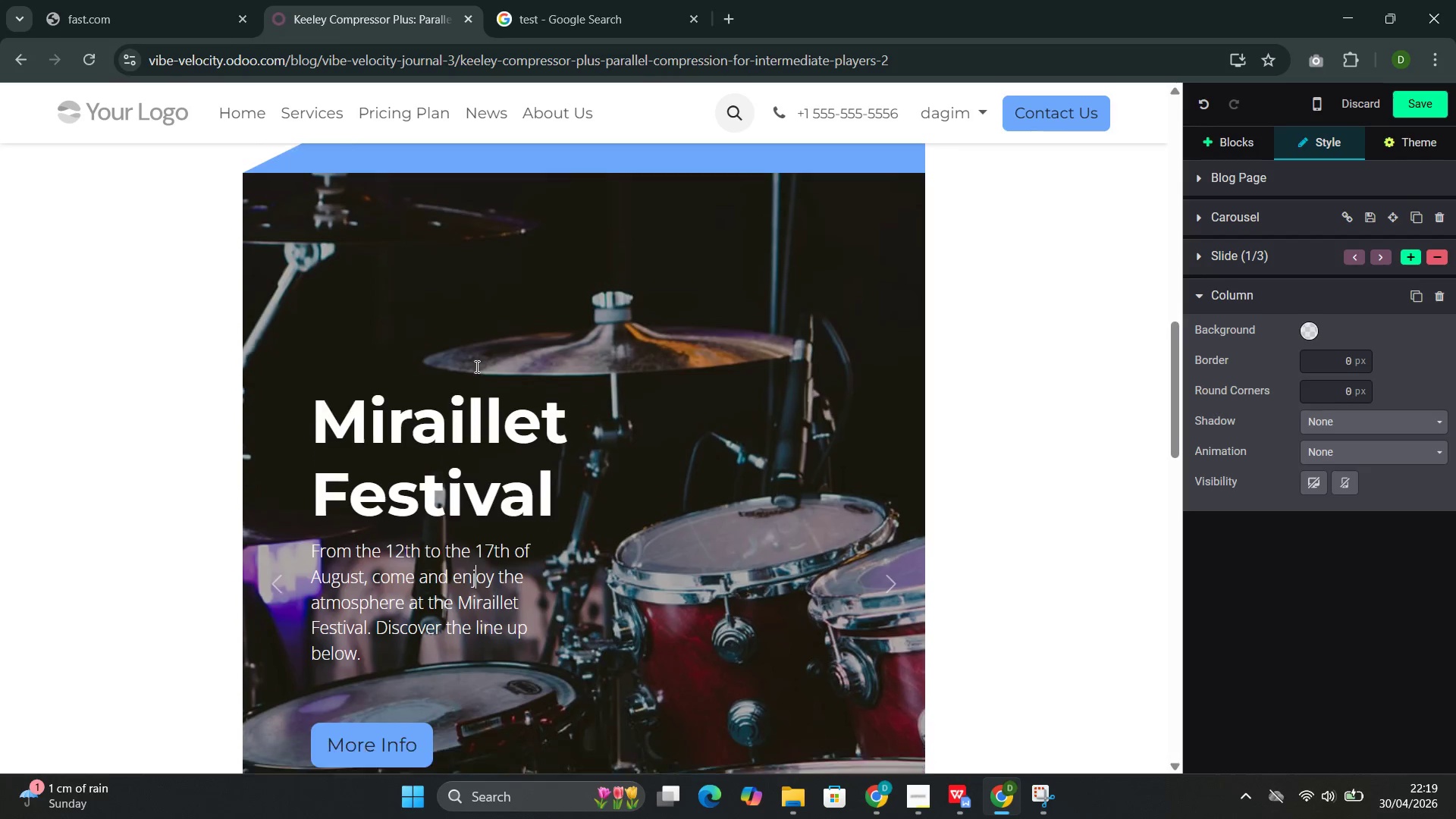 
left_click([562, 250])
 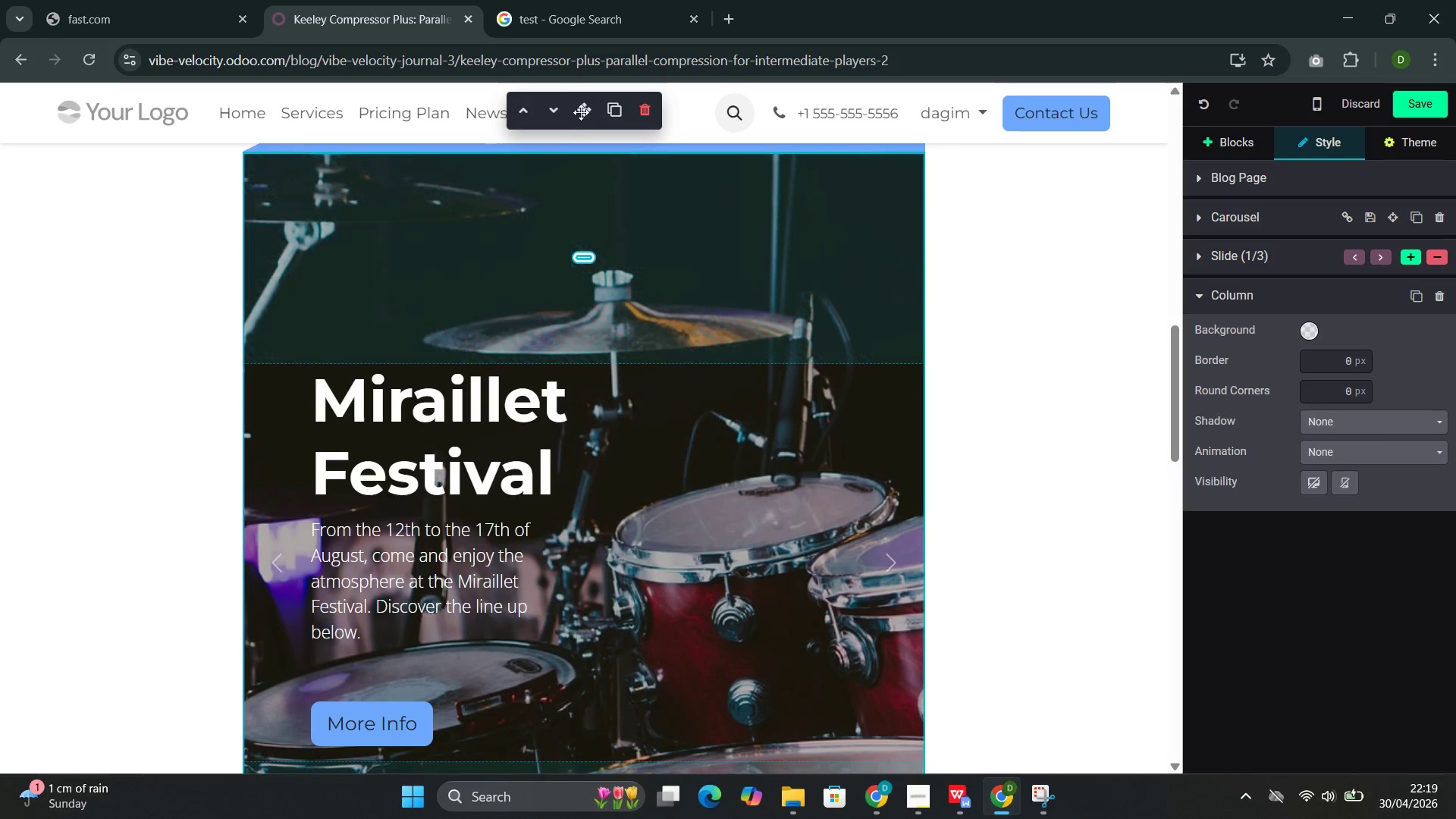 
left_click_drag(start_coordinate=[582, 111], to_coordinate=[533, 581])
 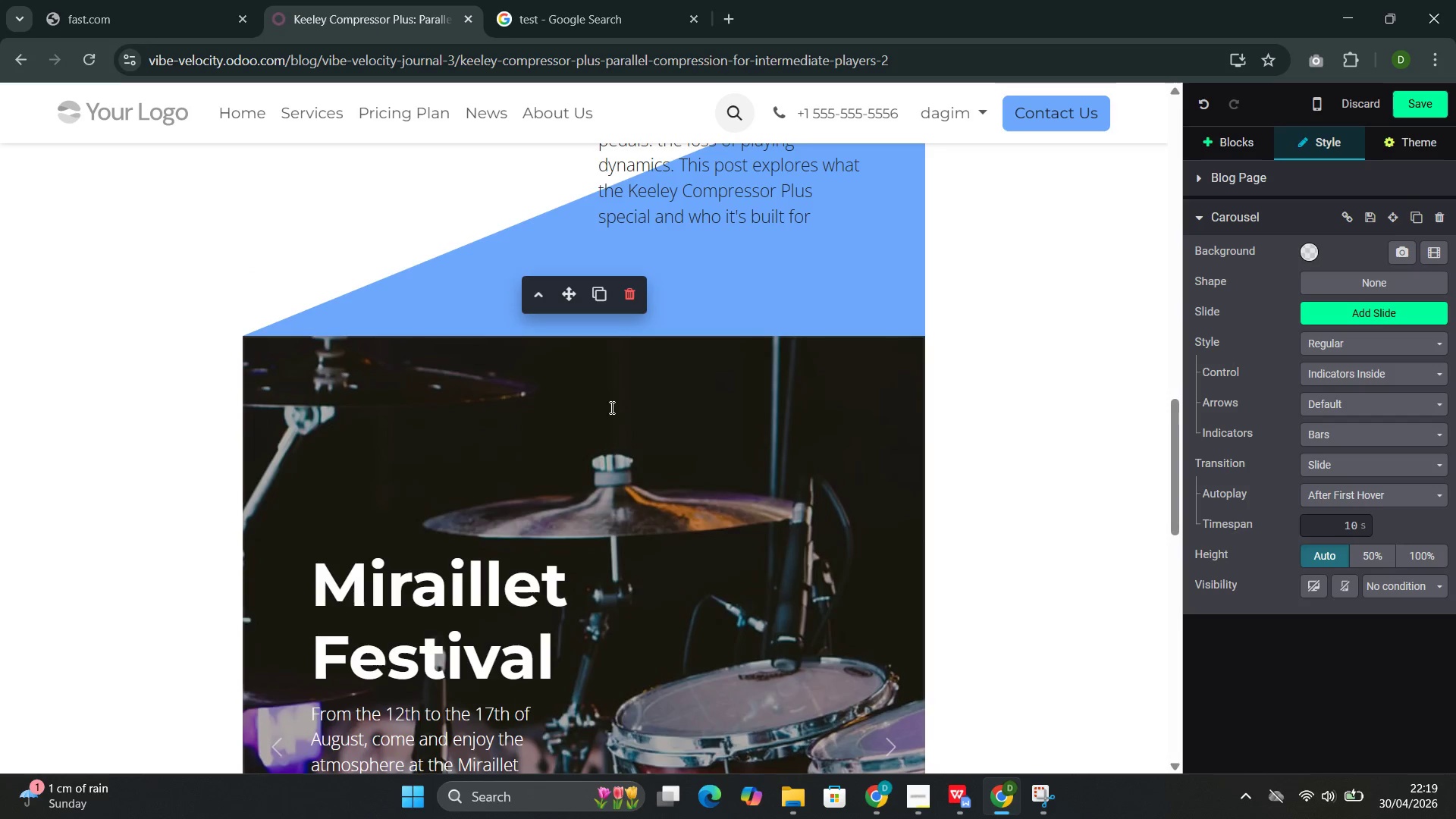 
left_click([616, 388])
 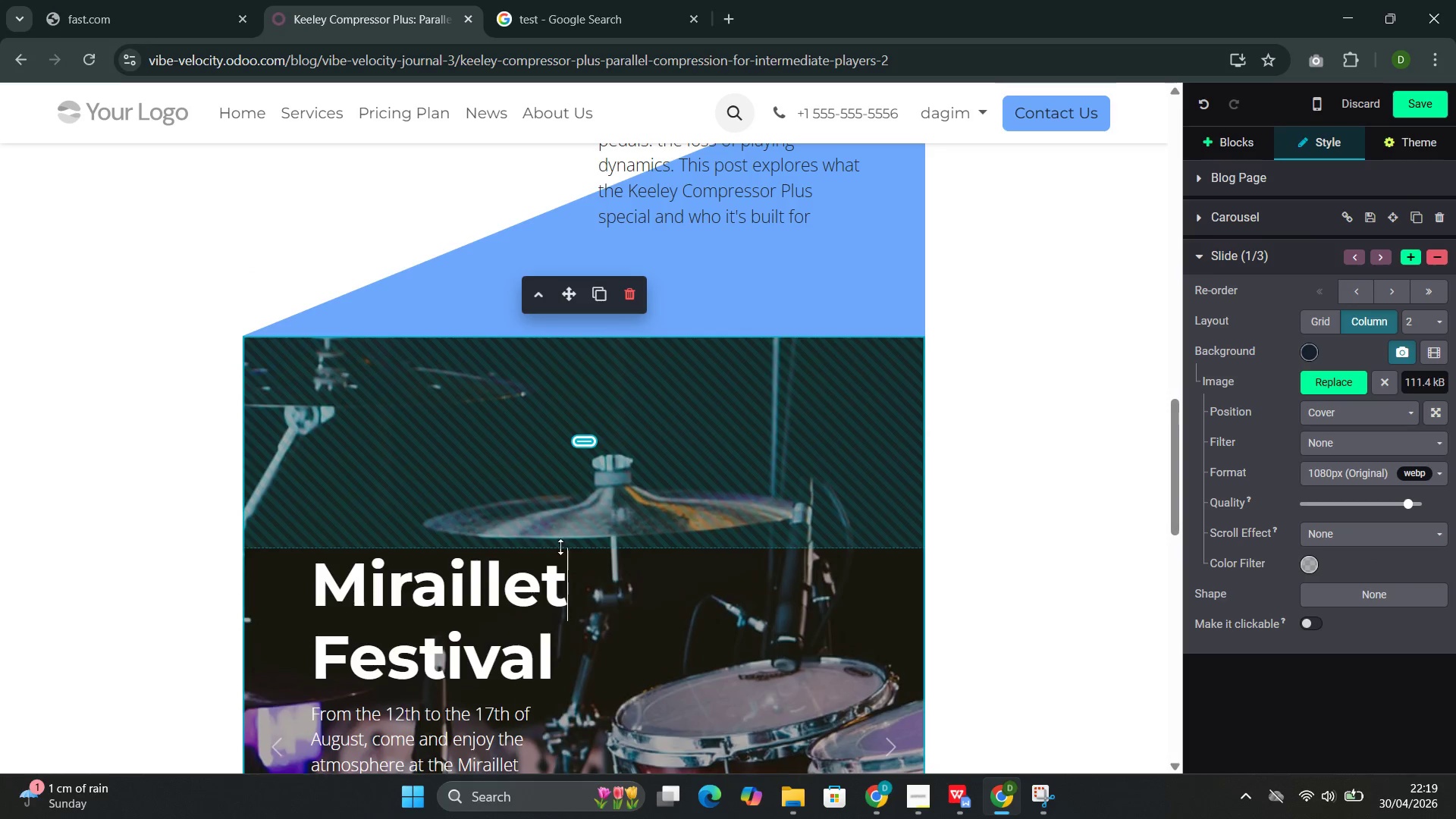 
left_click_drag(start_coordinate=[558, 554], to_coordinate=[566, 526])
 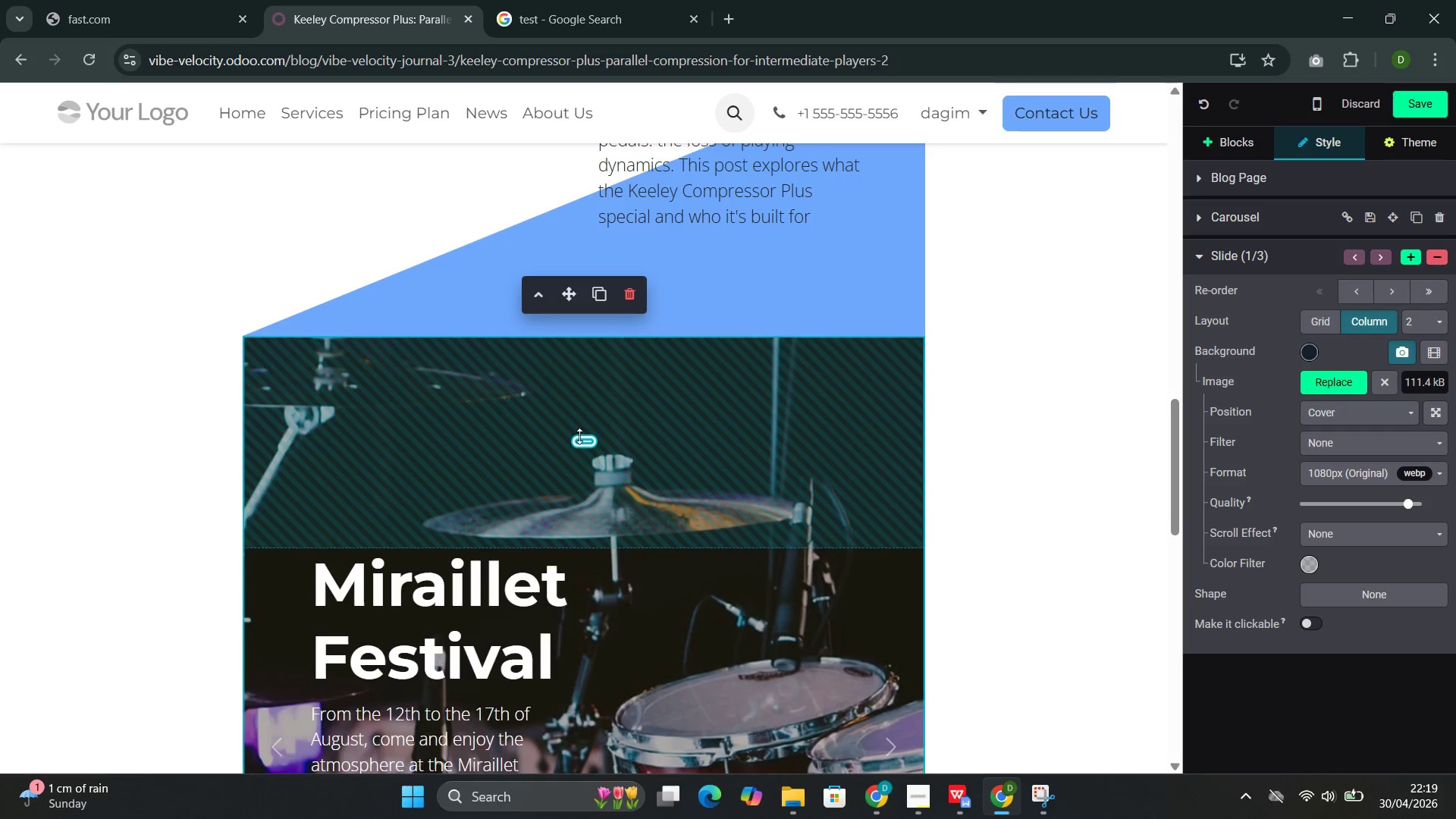 
left_click_drag(start_coordinate=[582, 430], to_coordinate=[579, 366])
 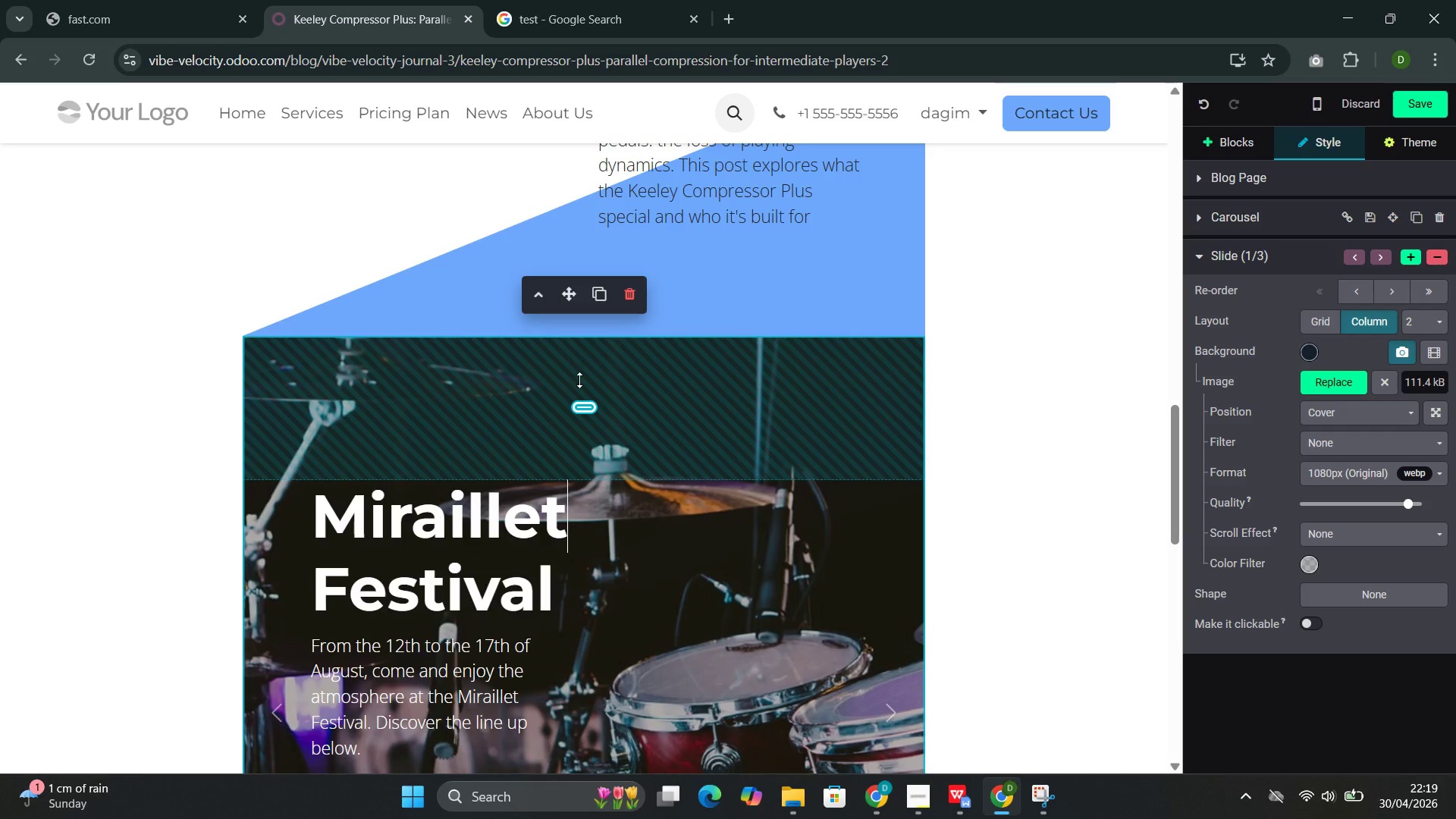 
mouse_move([599, 539])
 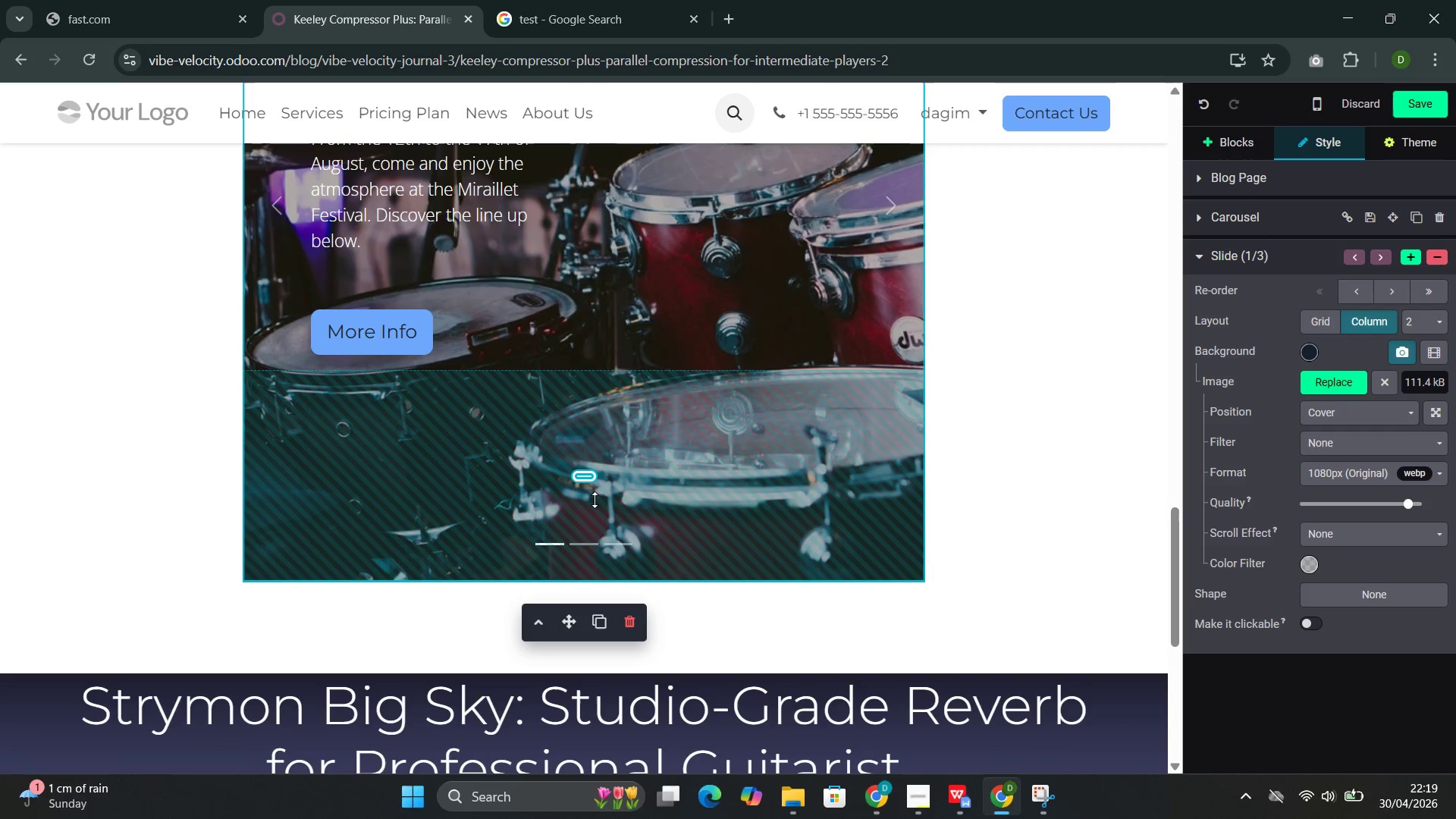 
left_click_drag(start_coordinate=[592, 489], to_coordinate=[590, 425])
 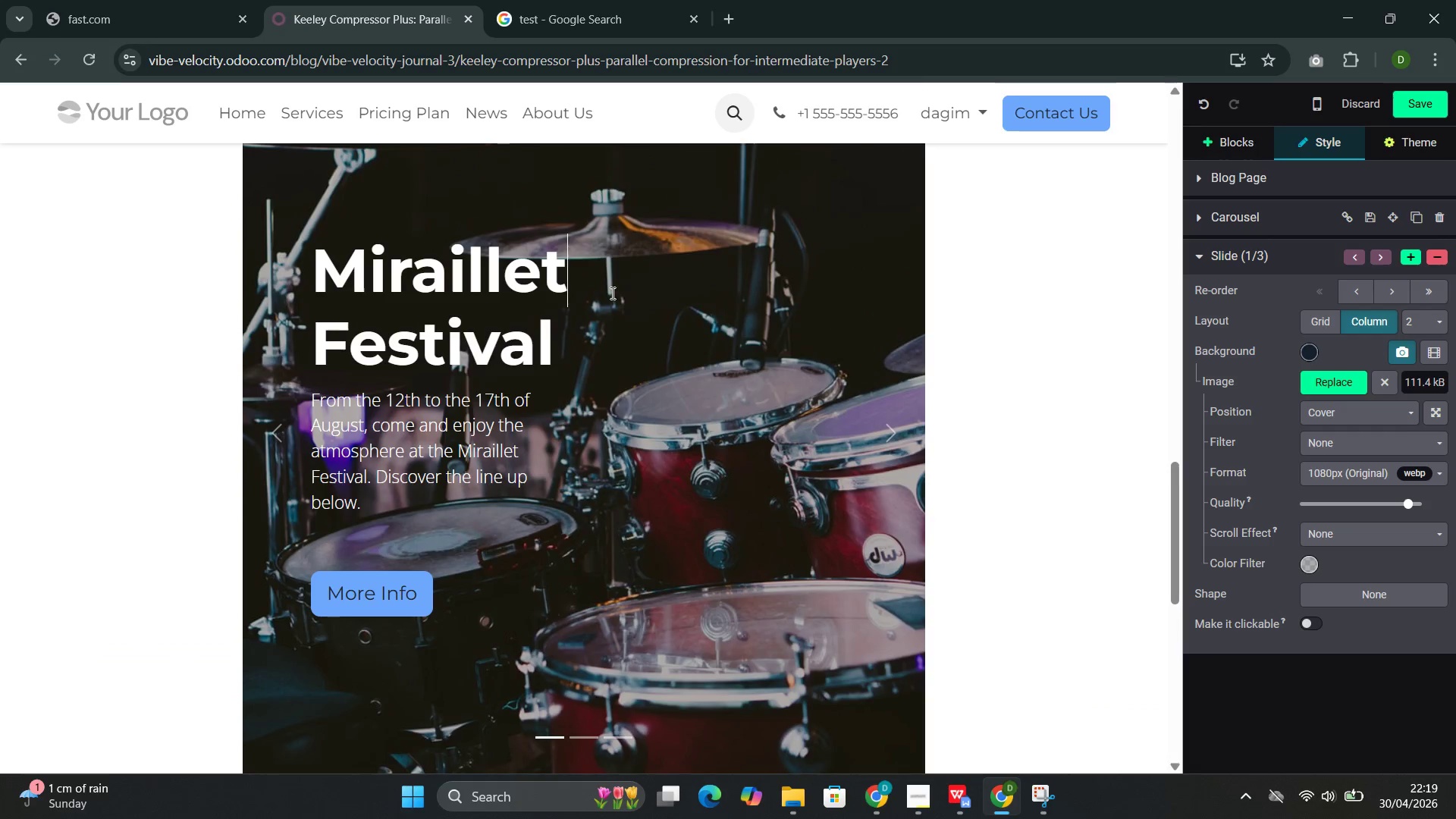 
left_click([476, 357])
 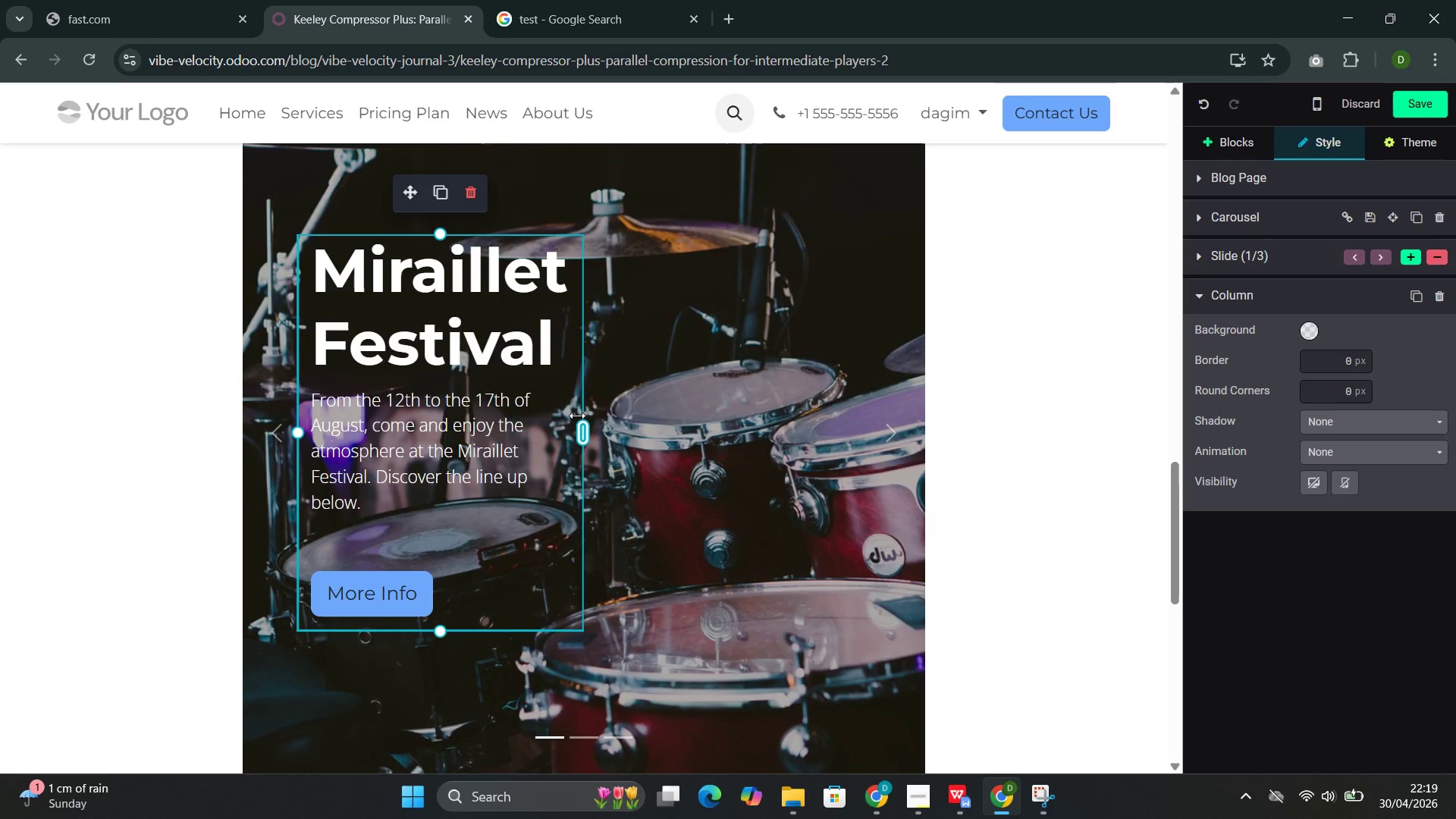 
left_click_drag(start_coordinate=[576, 416], to_coordinate=[923, 472])
 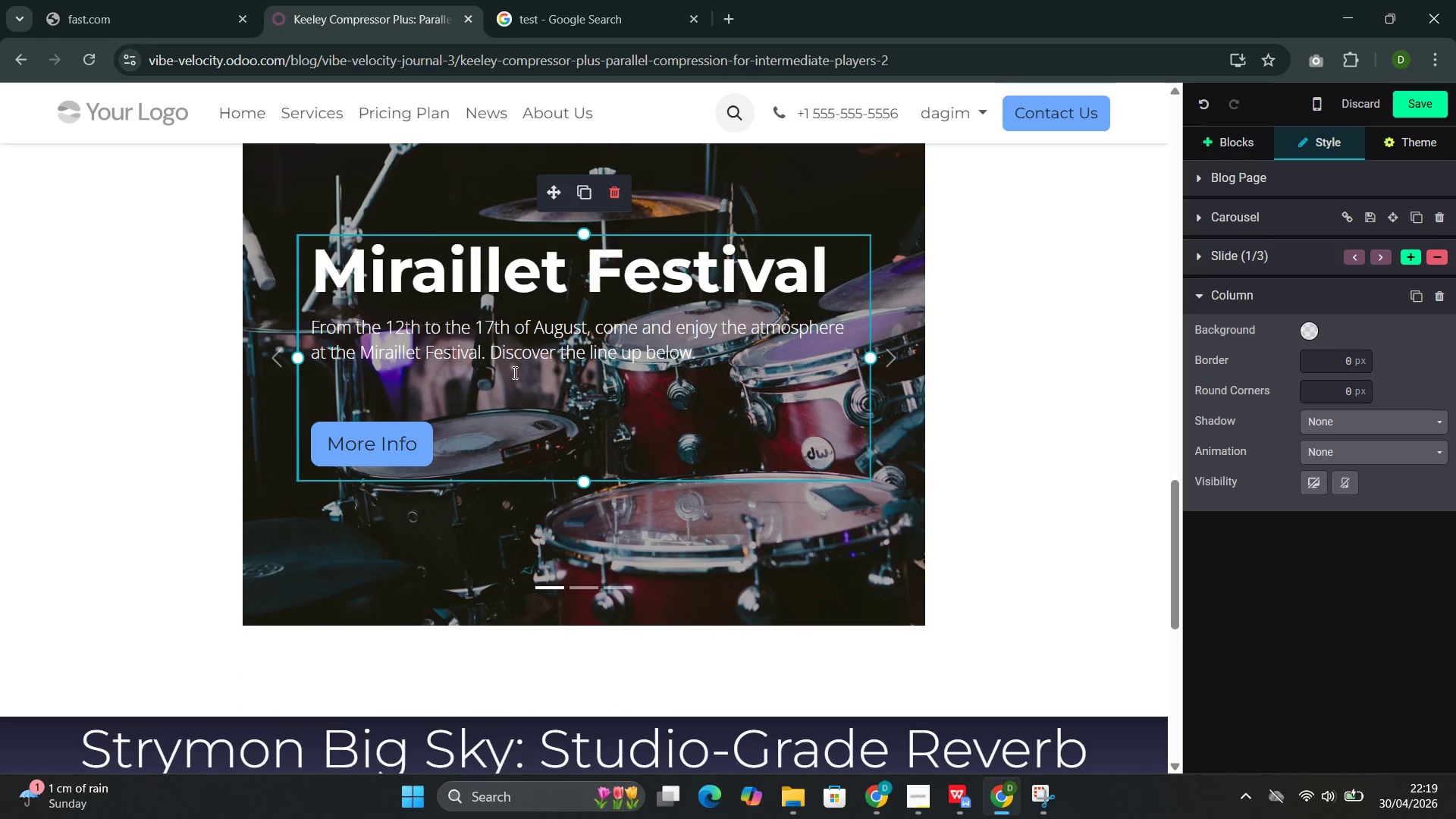 
left_click([513, 372])
 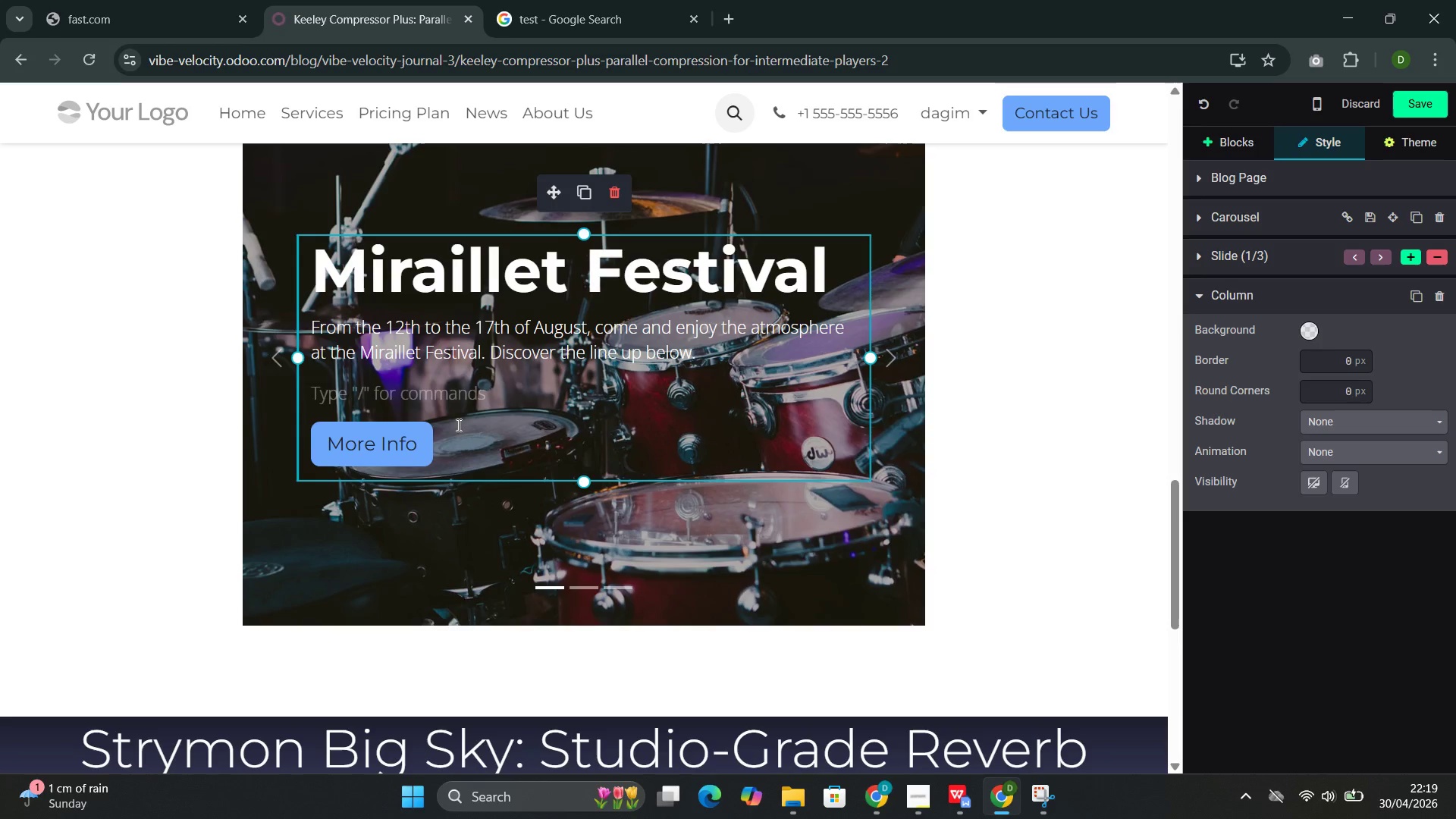 
left_click_drag(start_coordinate=[428, 440], to_coordinate=[356, 313])
 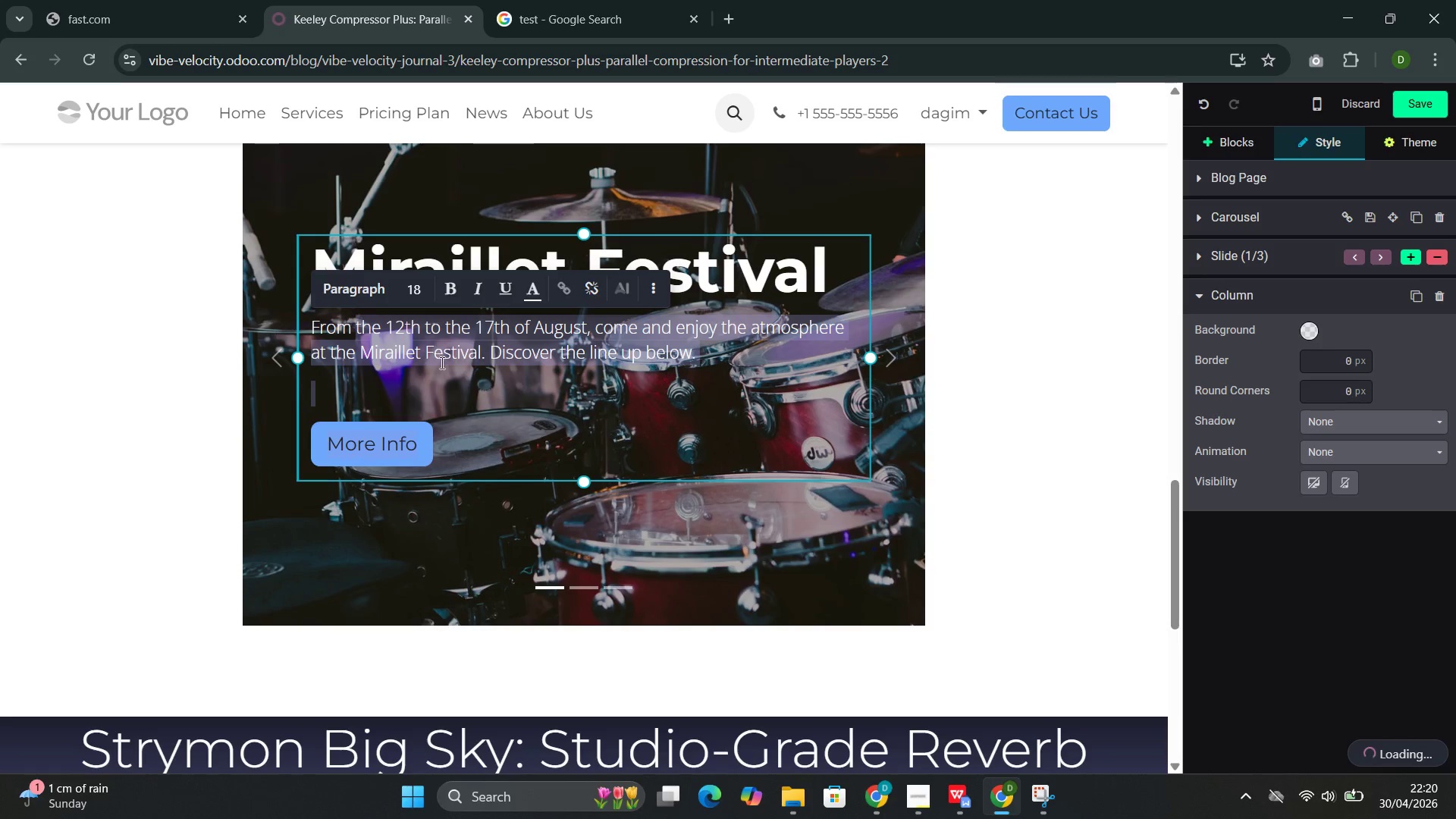 
left_click([466, 413])
 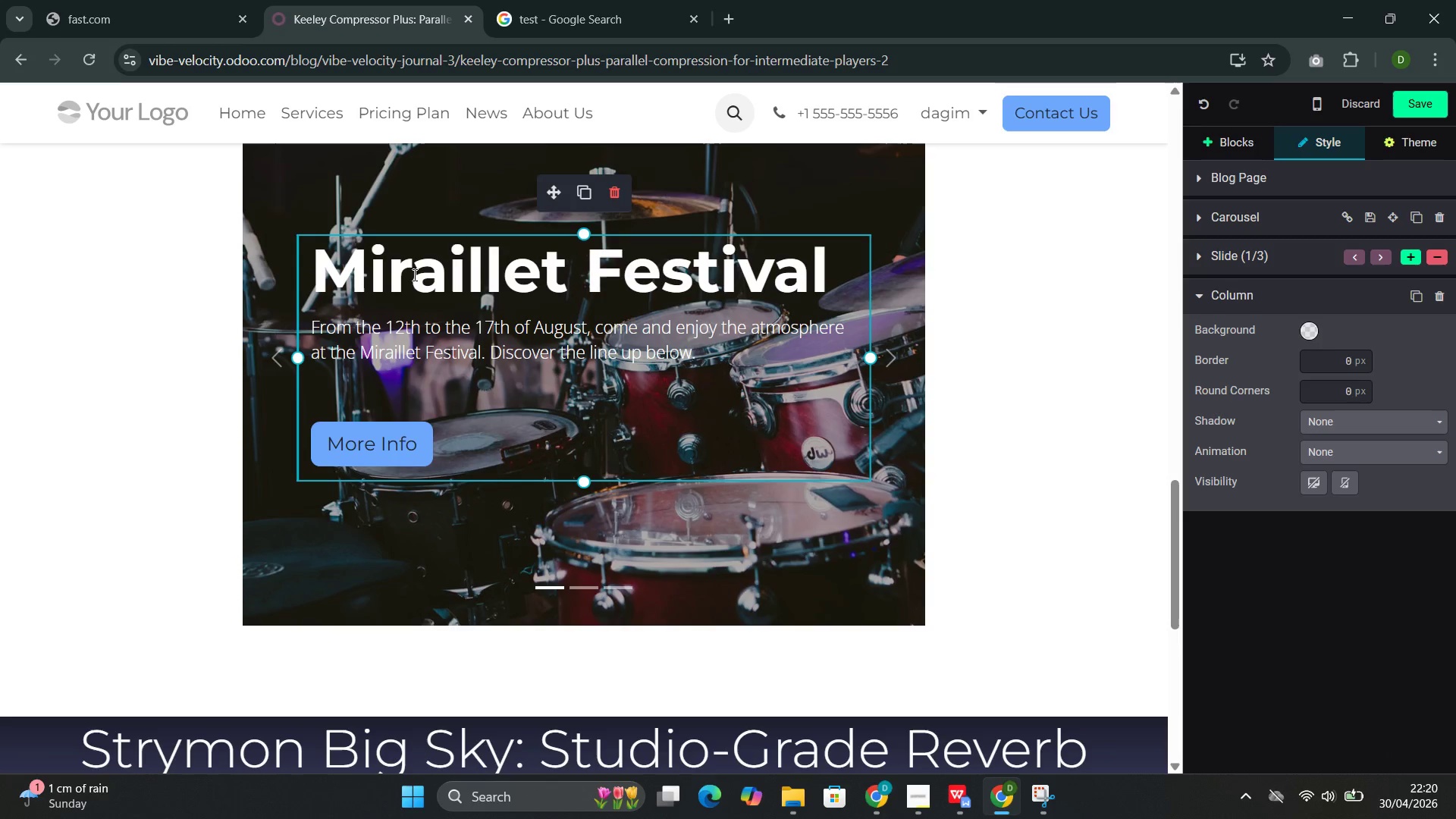 
double_click([413, 275])
 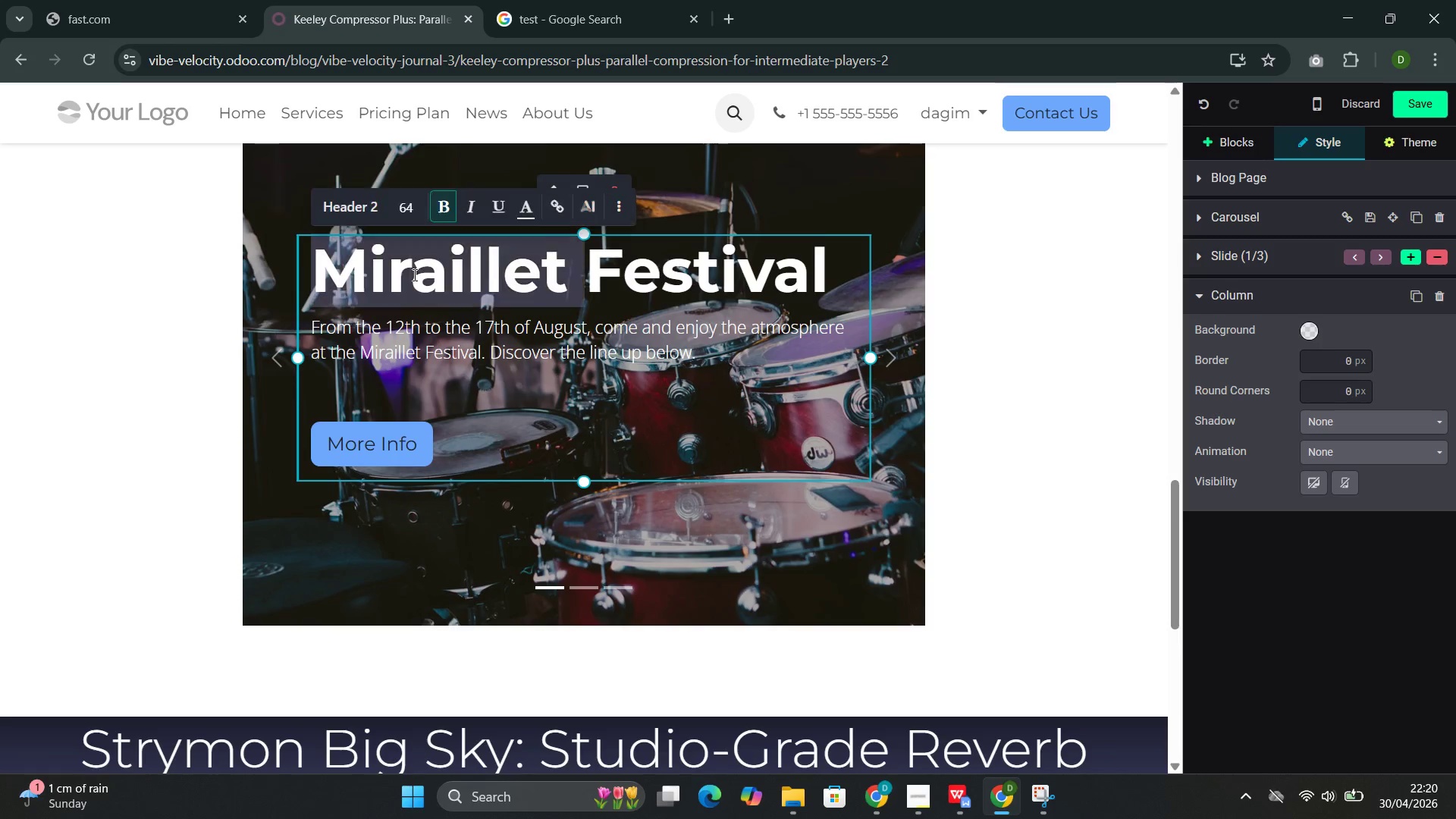 
triple_click([413, 275])
 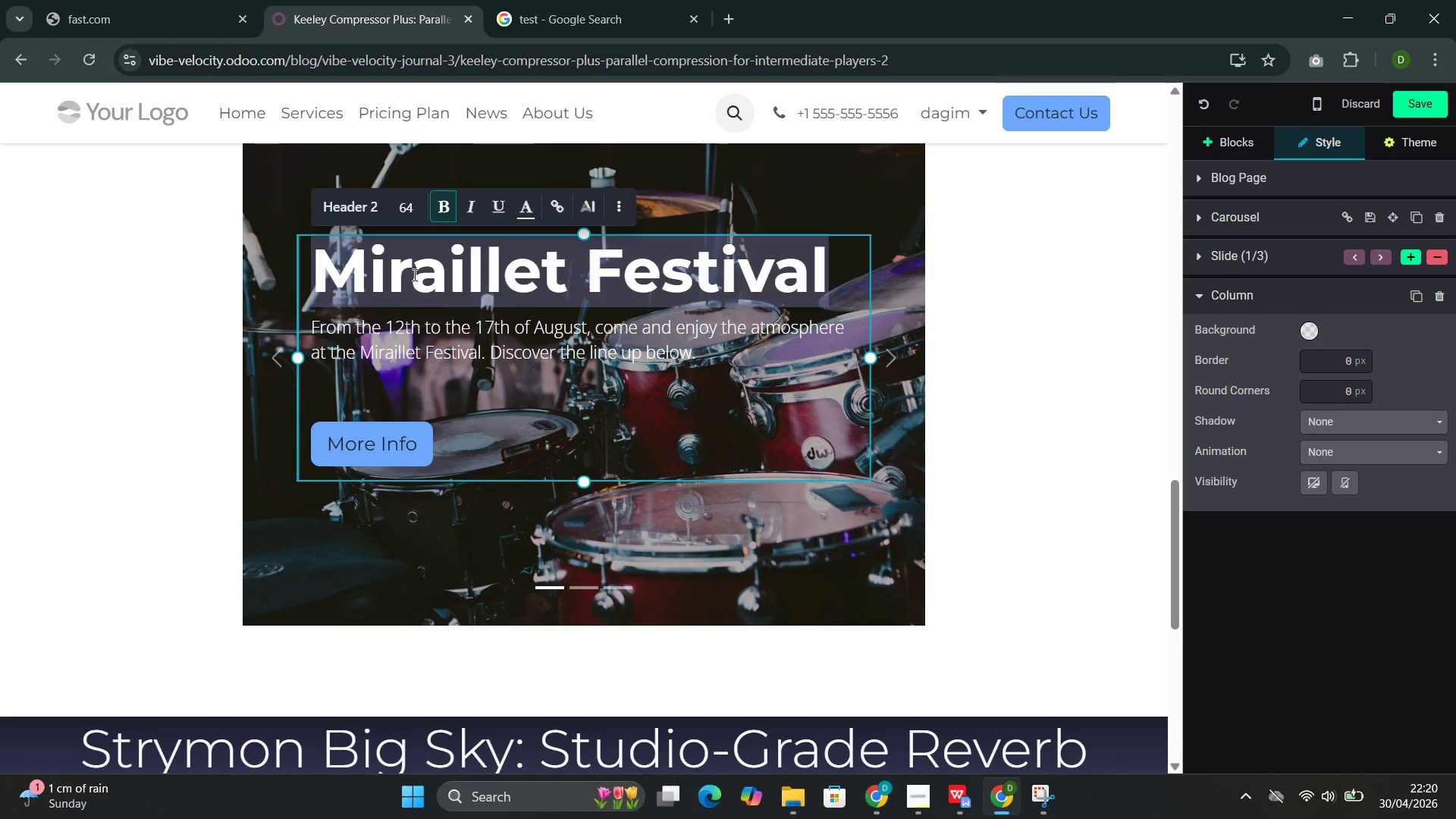 
type(KEy )
 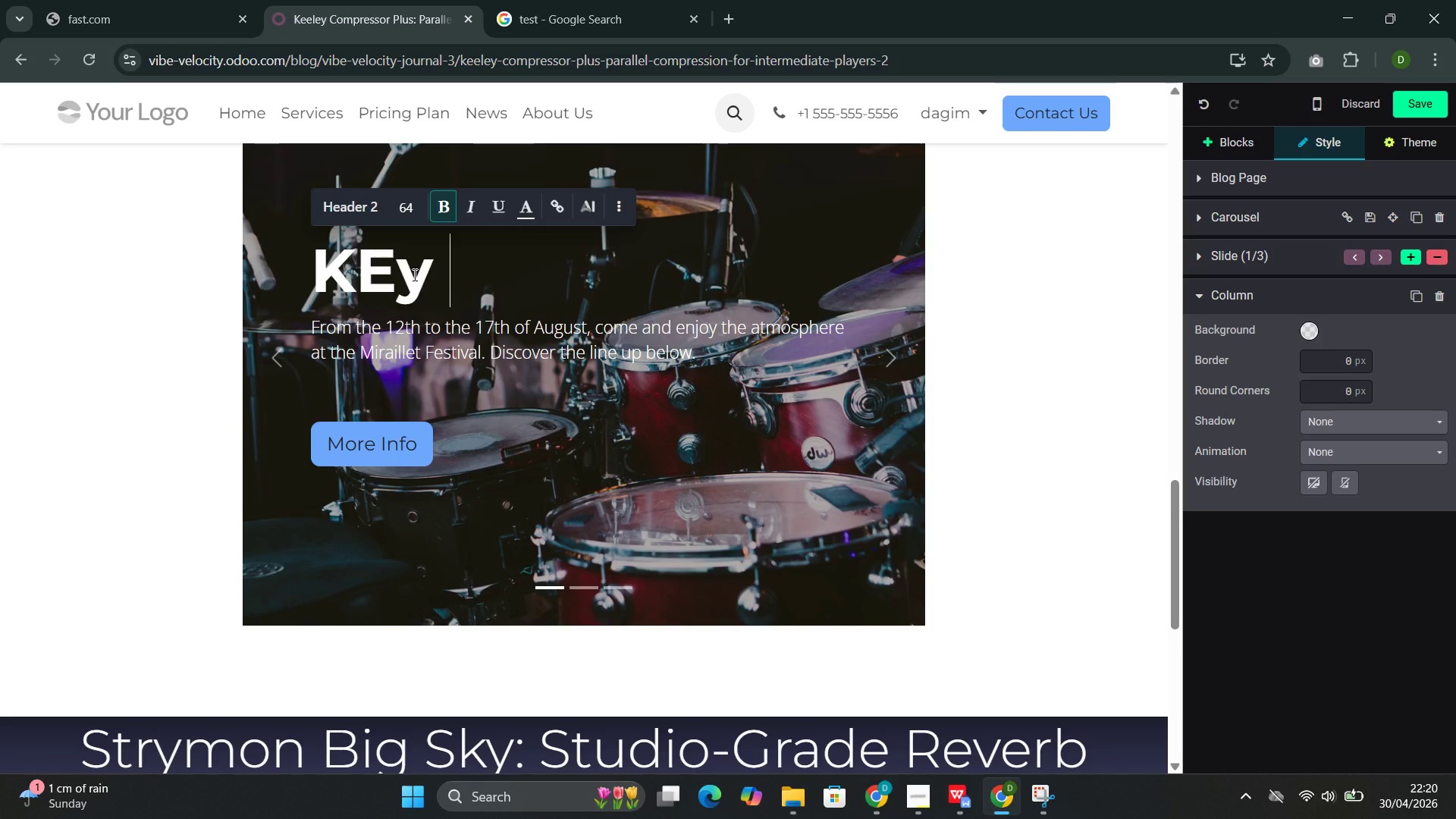 
type(Feature-- Parallel Compression Blend)
 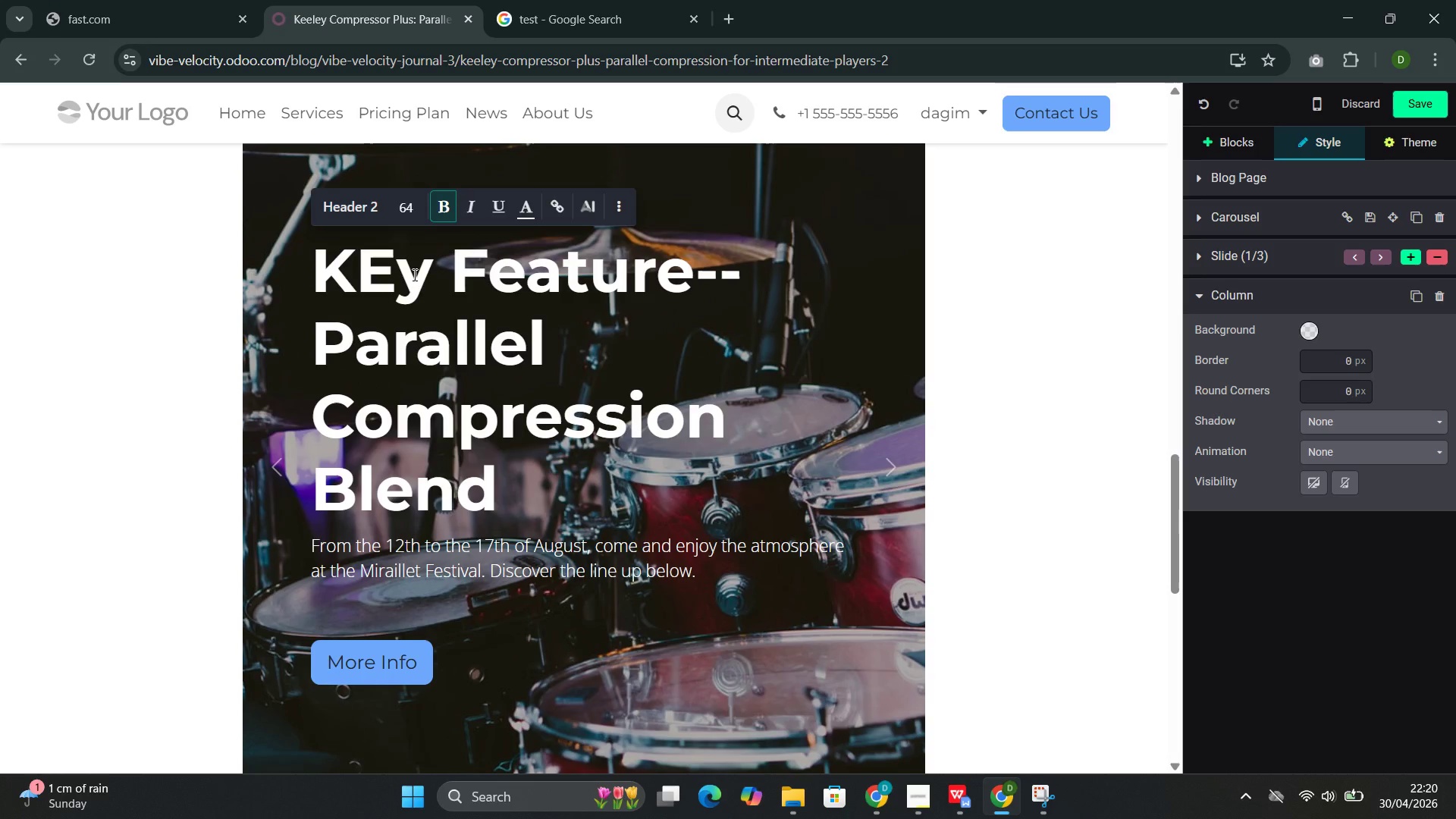 
left_click([392, 286])
 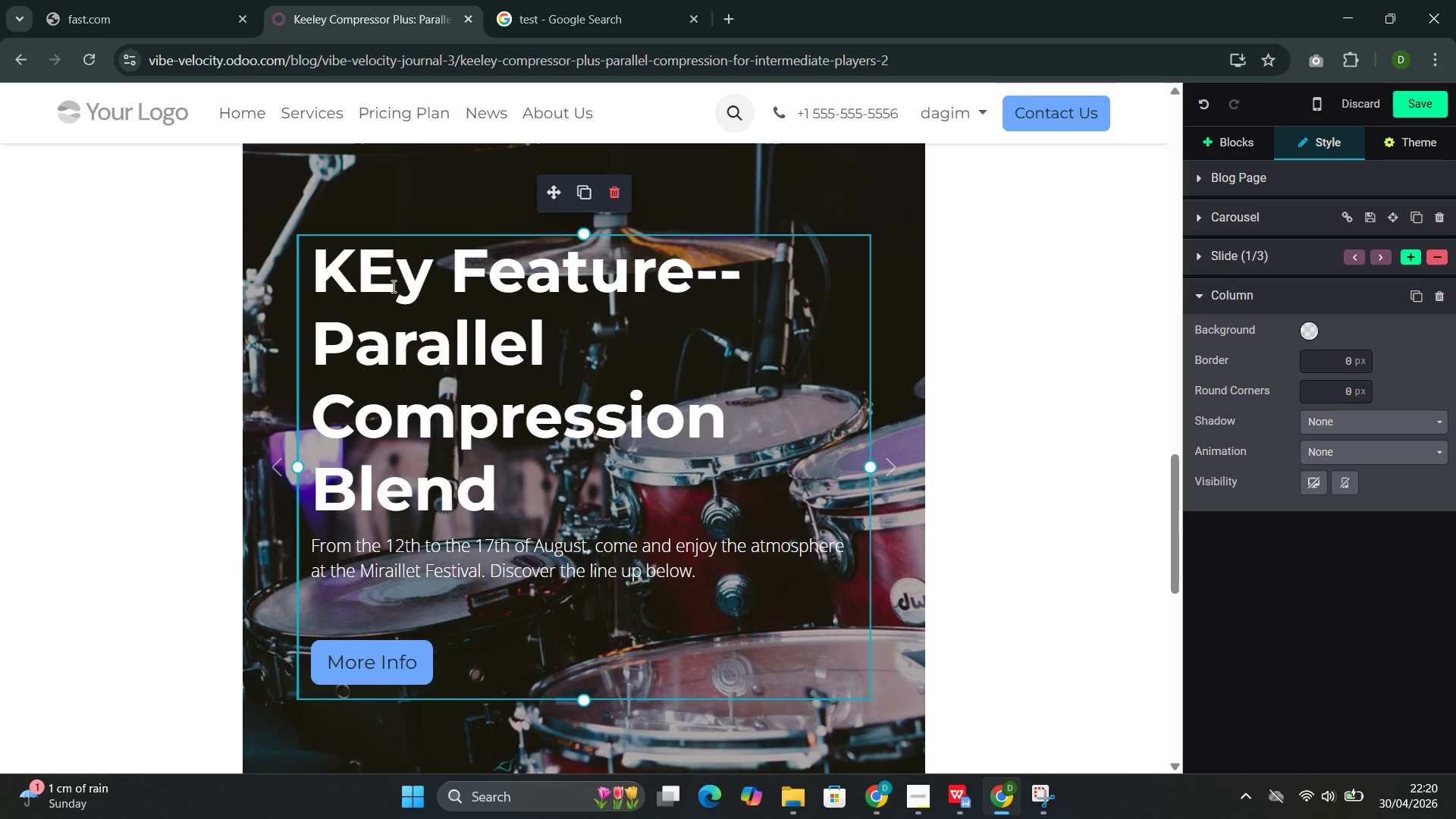 
key(Backspace)
 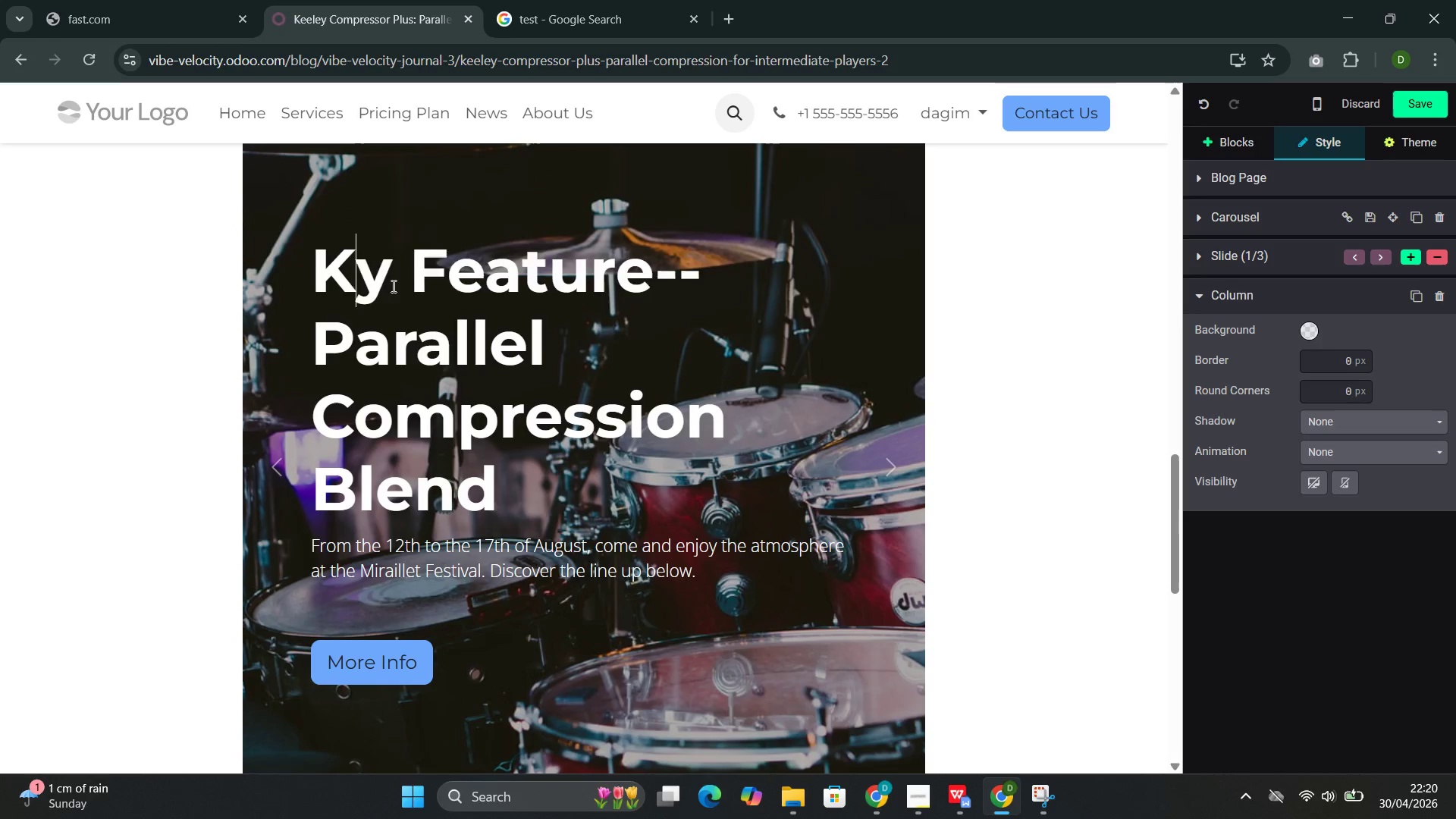 
key(E)
 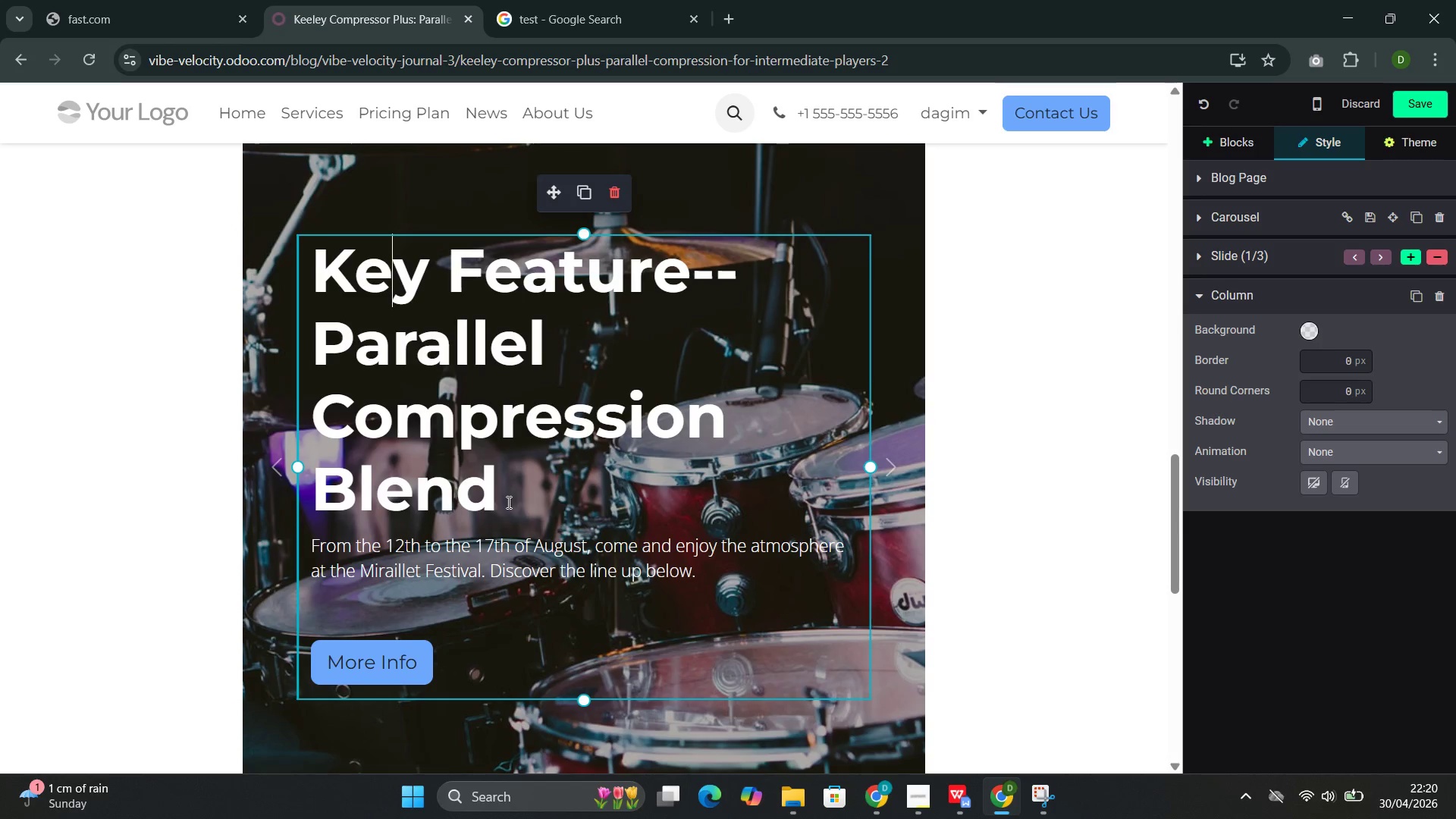 
left_click_drag(start_coordinate=[507, 502], to_coordinate=[319, 272])
 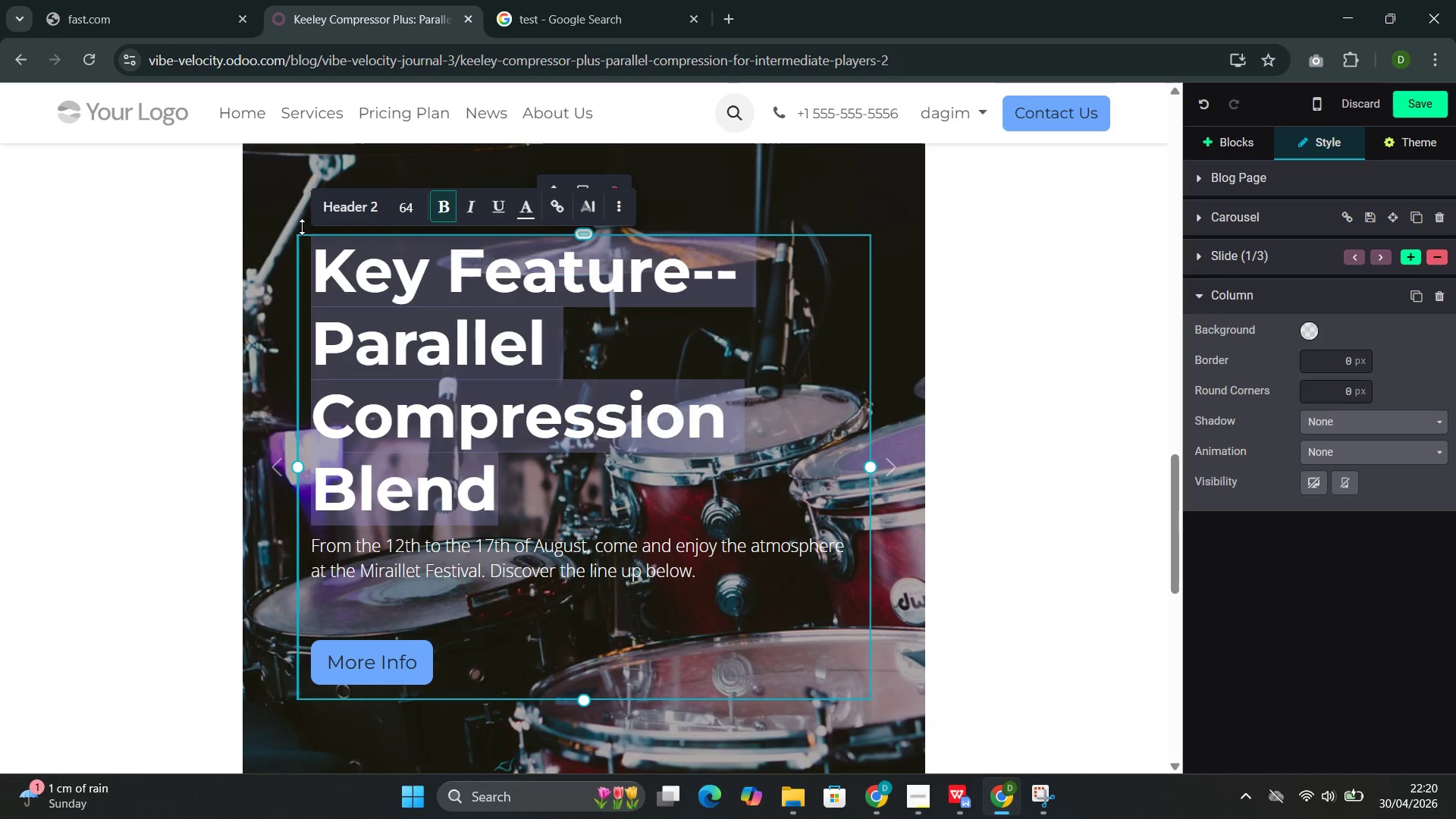 
left_click([353, 216])
 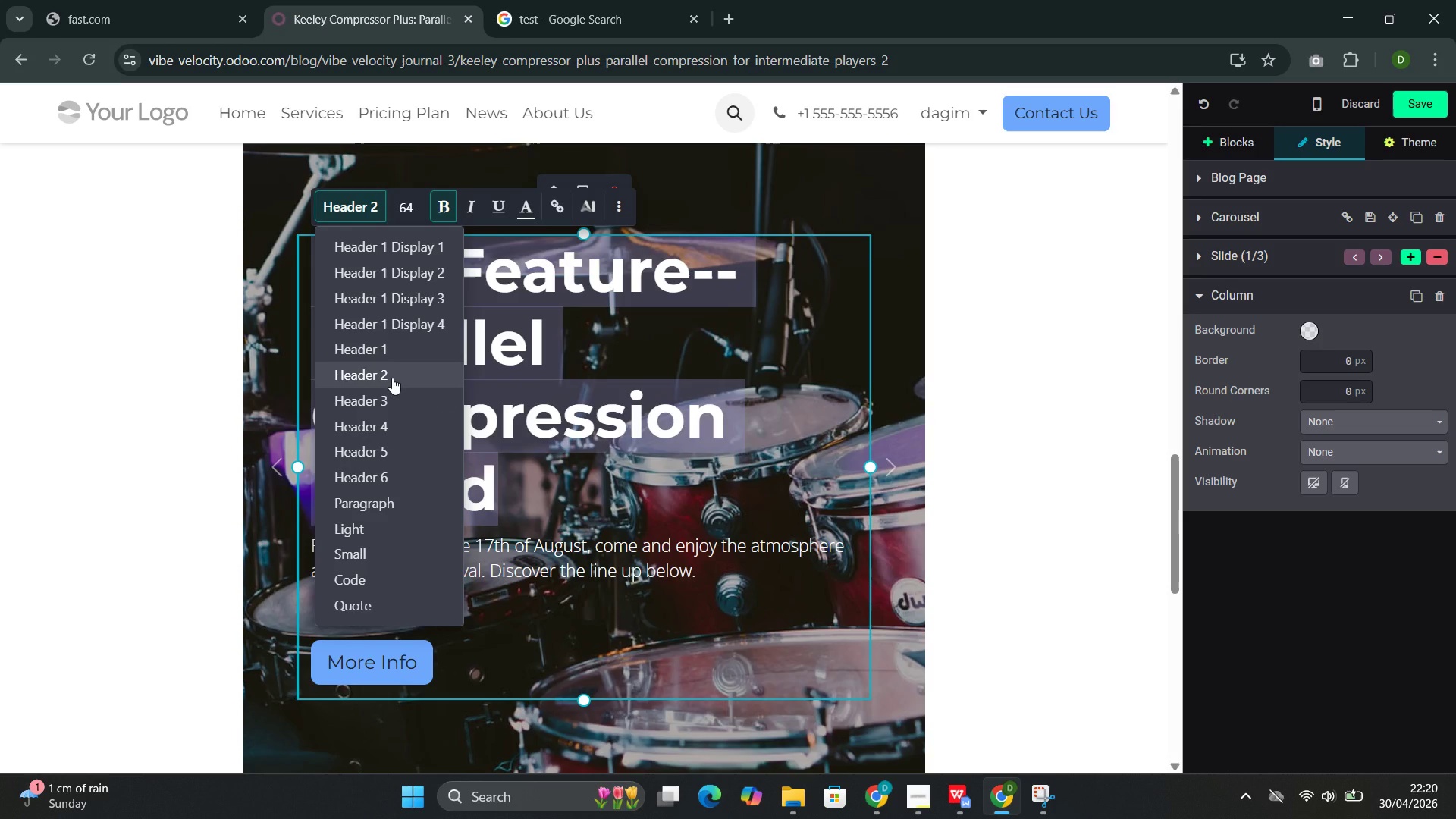 
left_click([392, 378])
 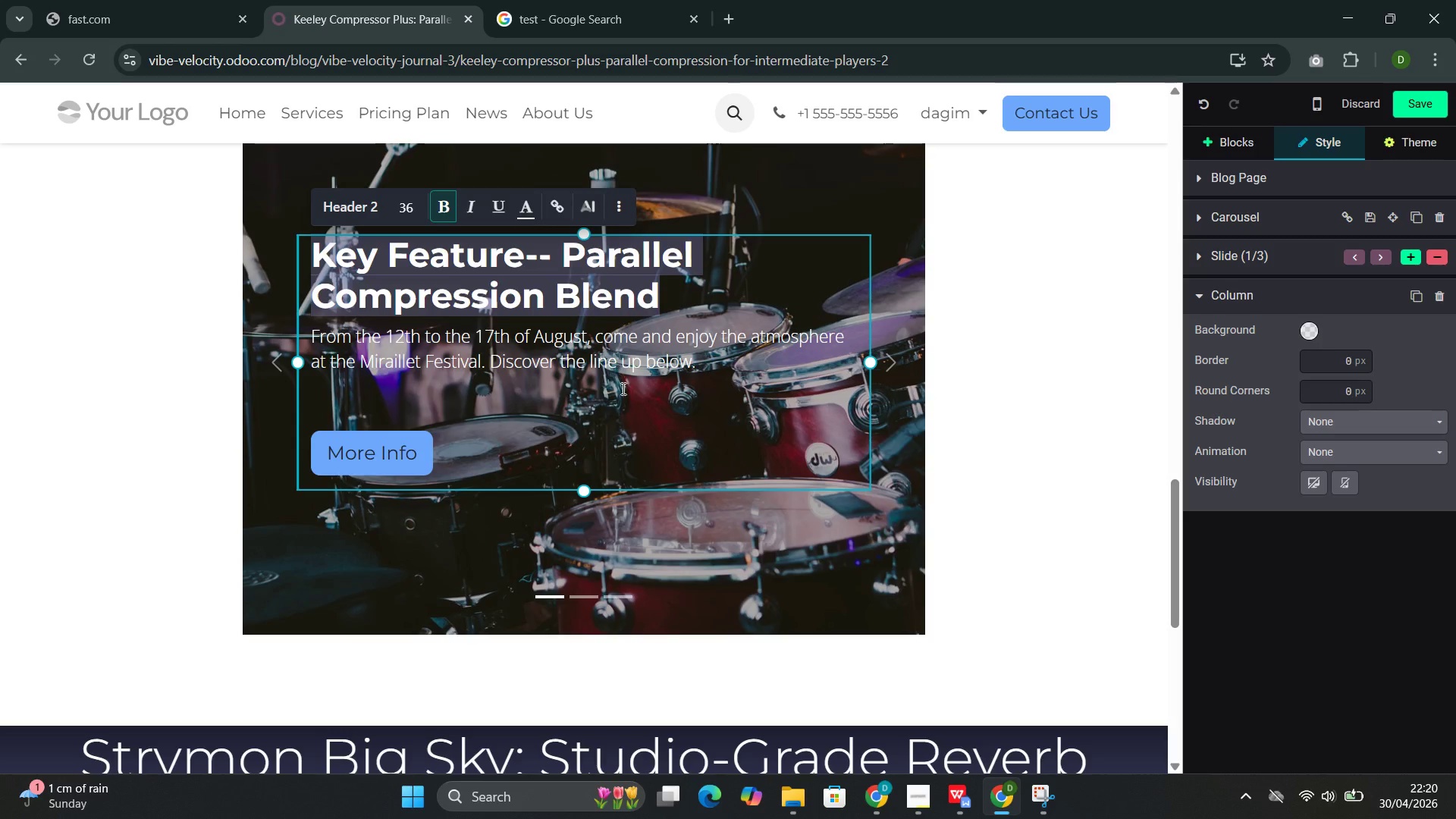 
left_click([623, 413])
 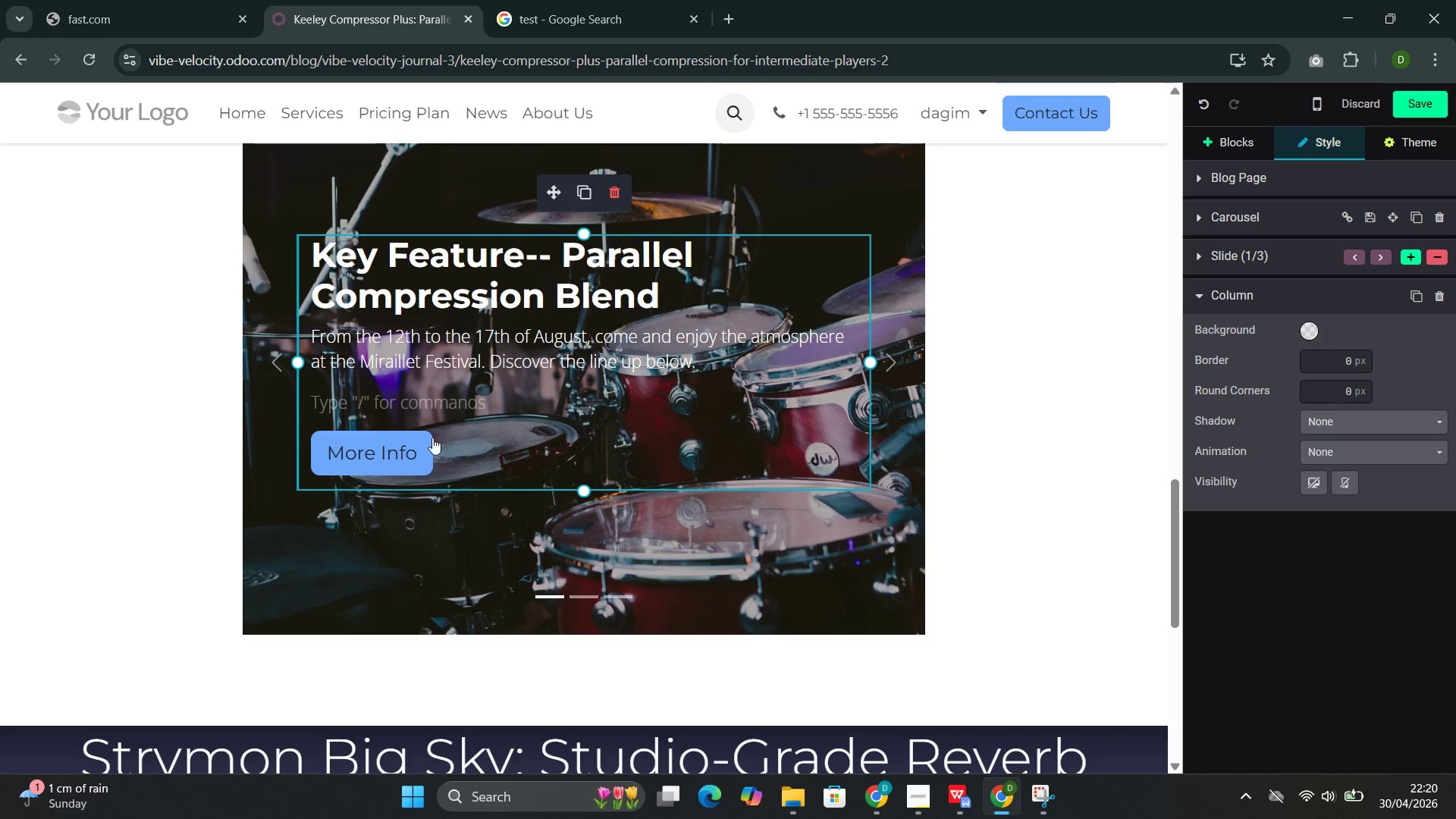 
left_click_drag(start_coordinate=[425, 457], to_coordinate=[322, 332])
 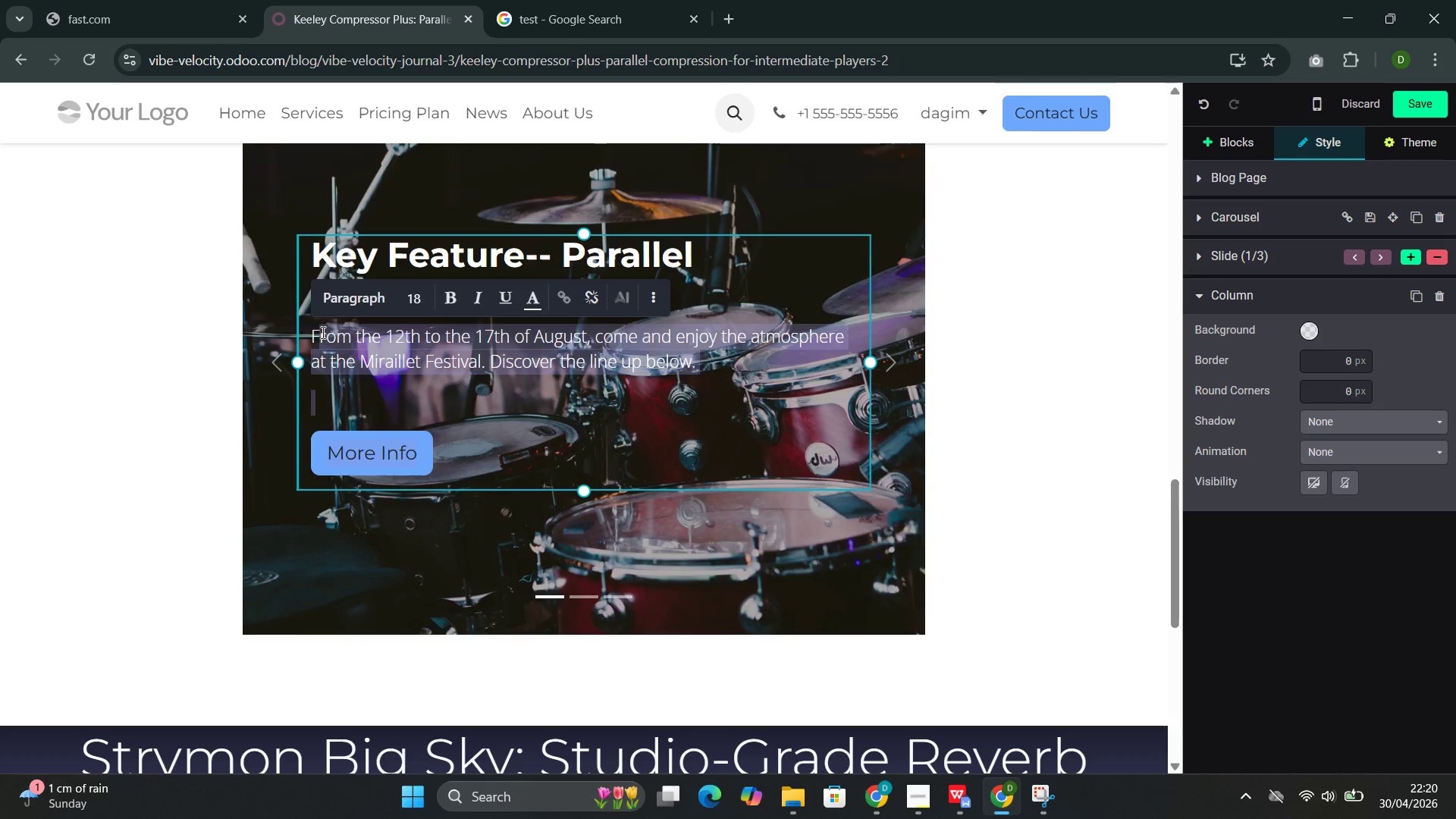 
key(Backspace)
 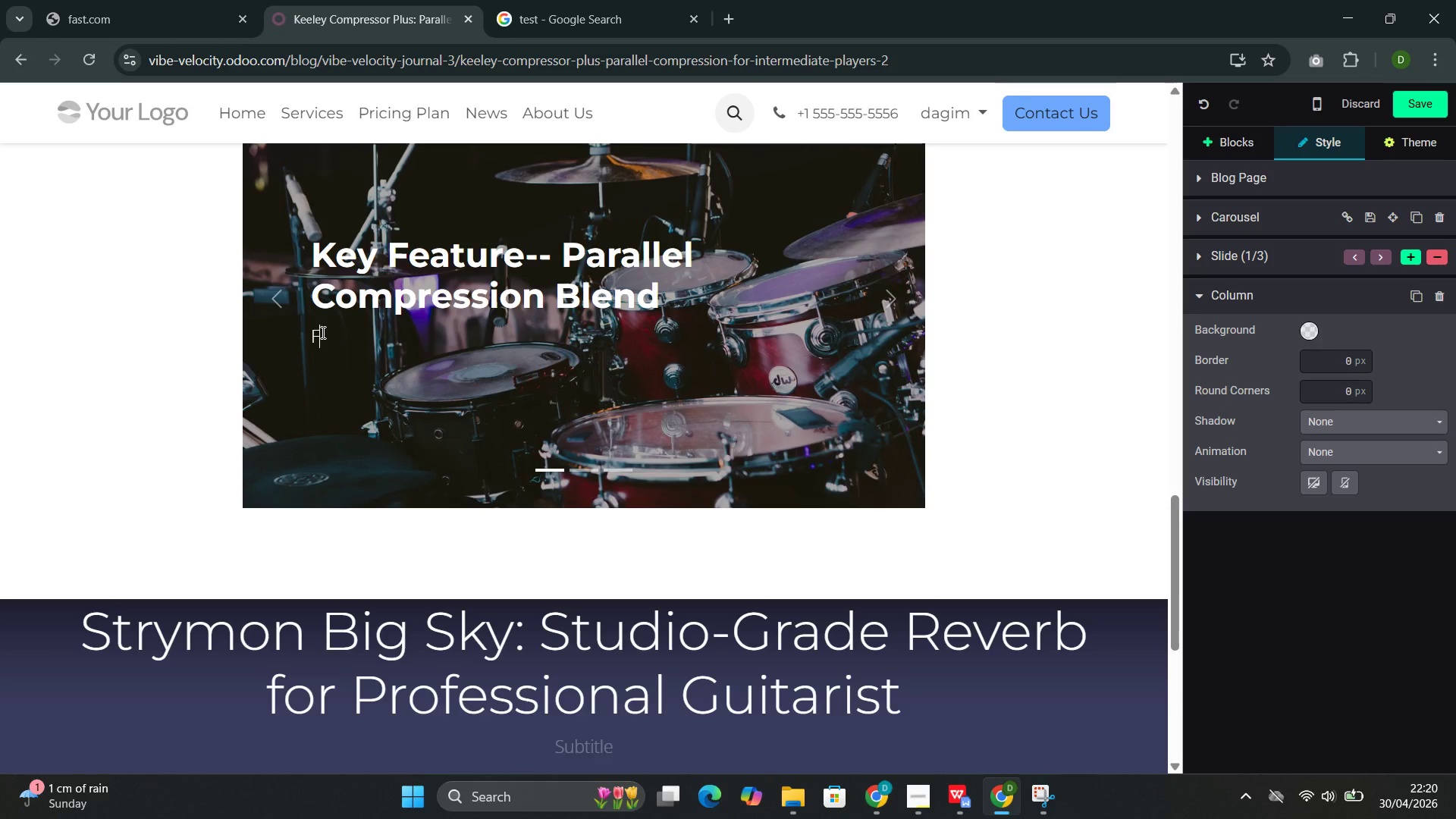 
key(Backspace)
 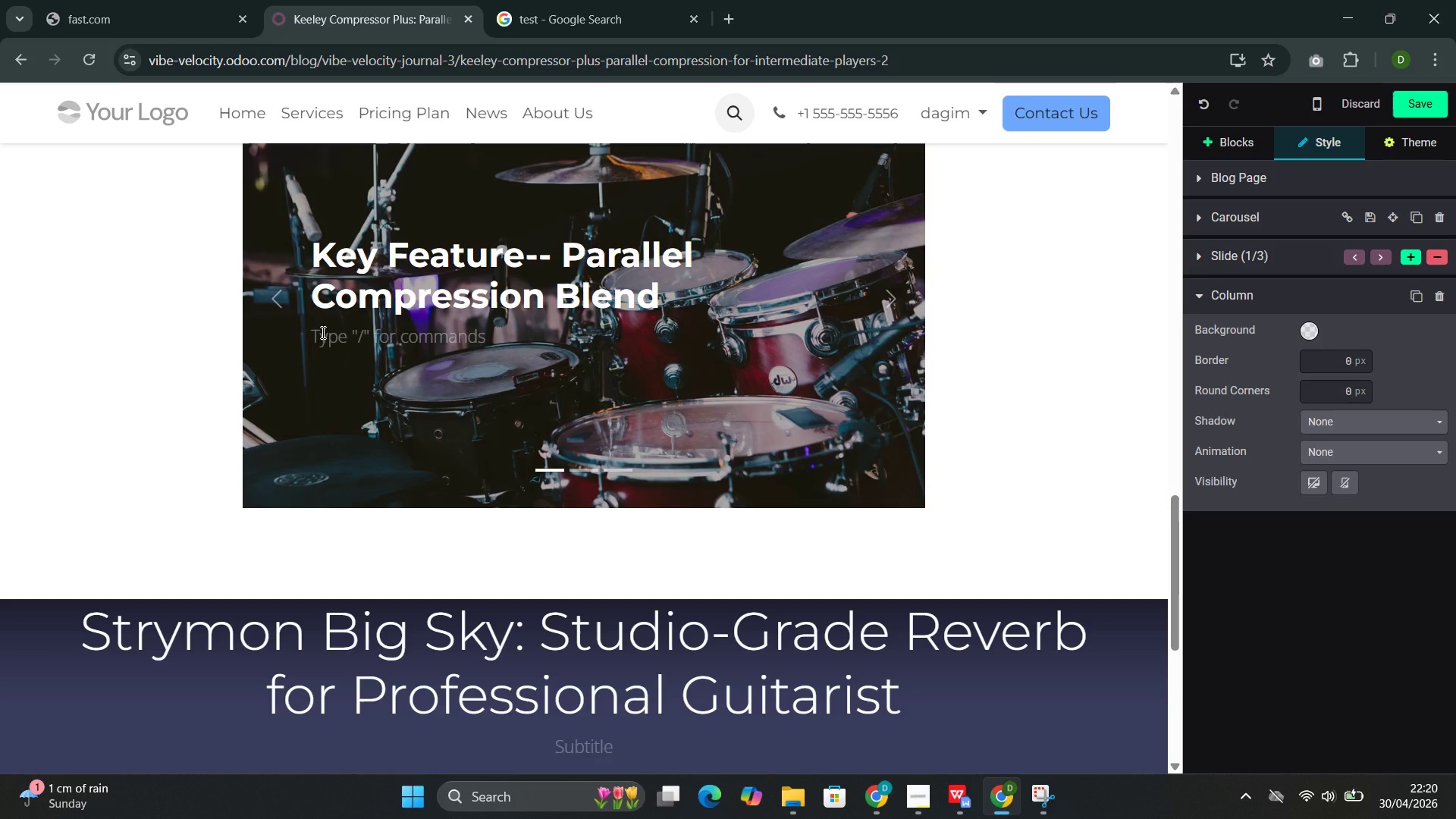 
key(Control+ControlLeft)
 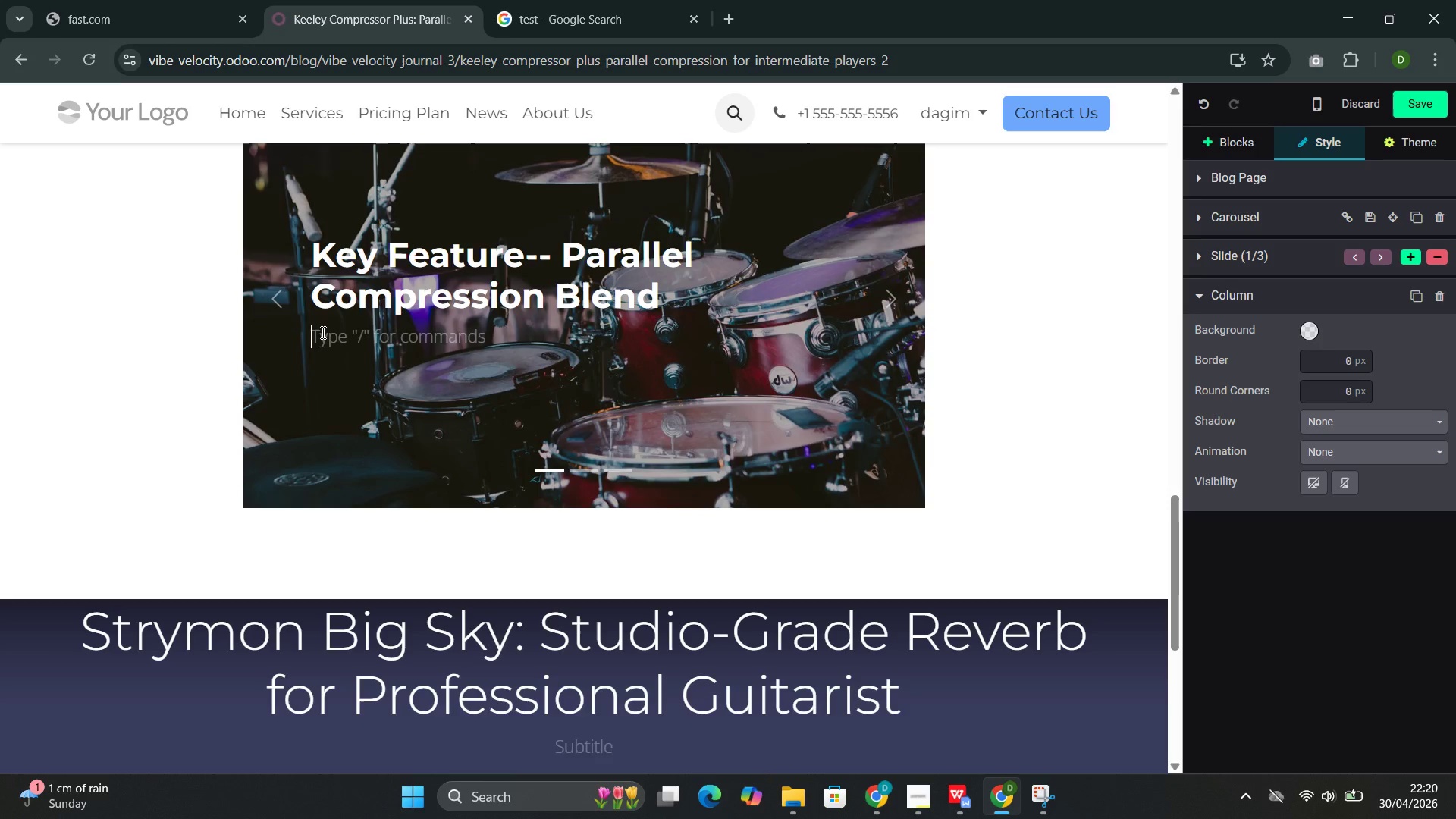 
type(Parallel compression--also called New York cp)
key(Backspace)
type(ompre)
 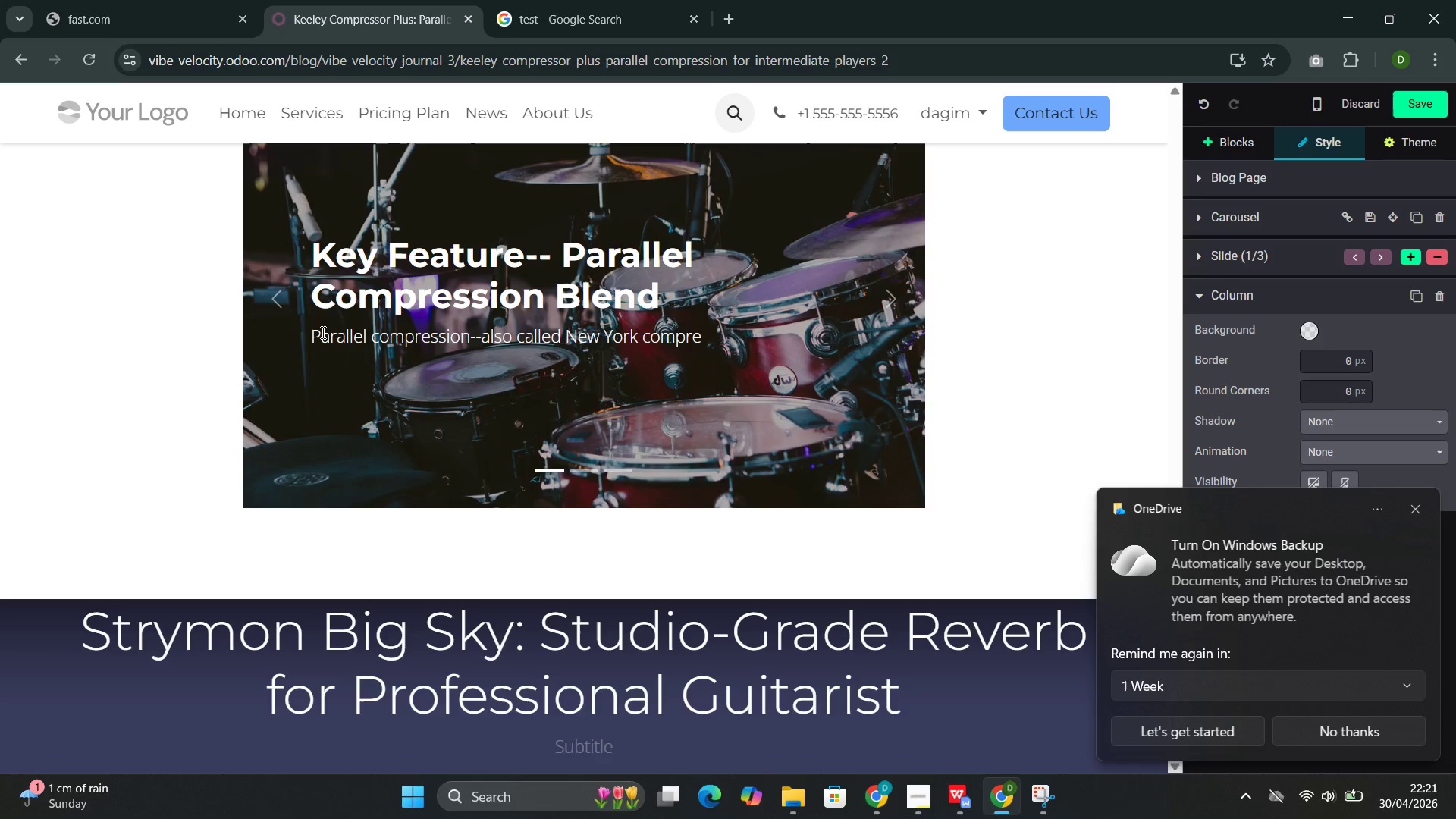 
type(ssion in studio contexts )
key(Backspace)
type(--is a technique q)
key(Backspace)
type(where)
 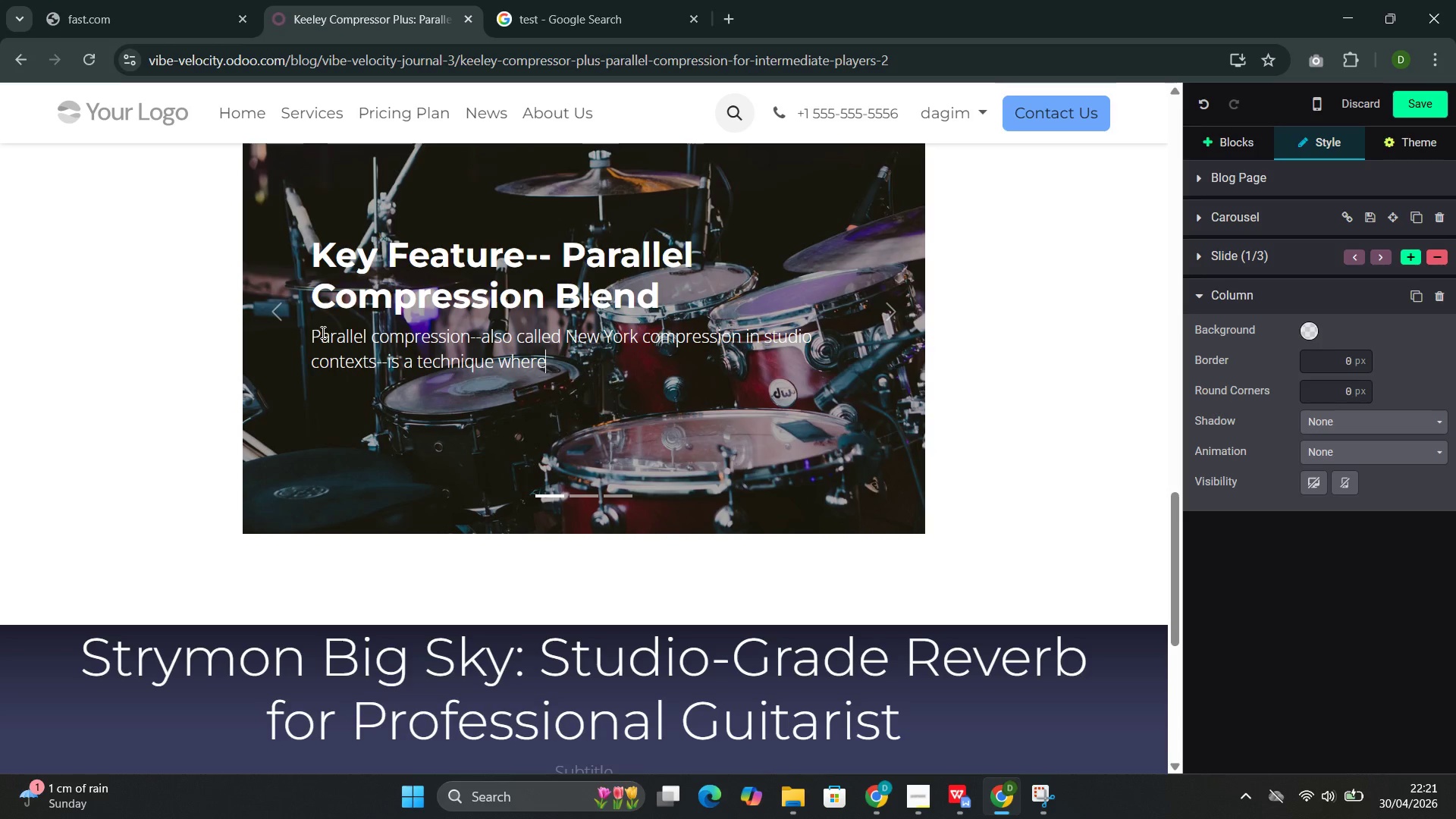 
type( the dry, uncompressed signal )
 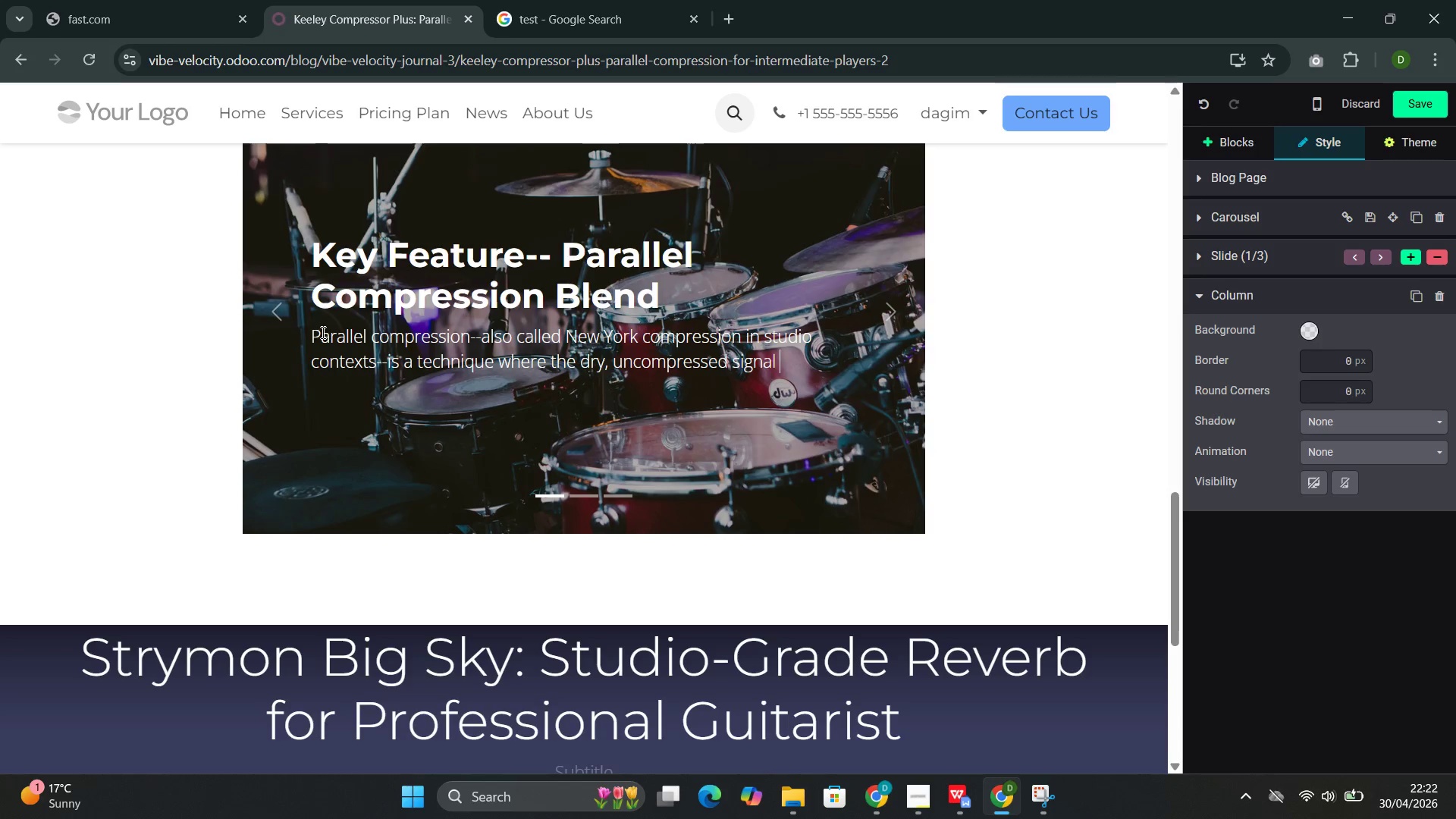 
wait(6.92)
 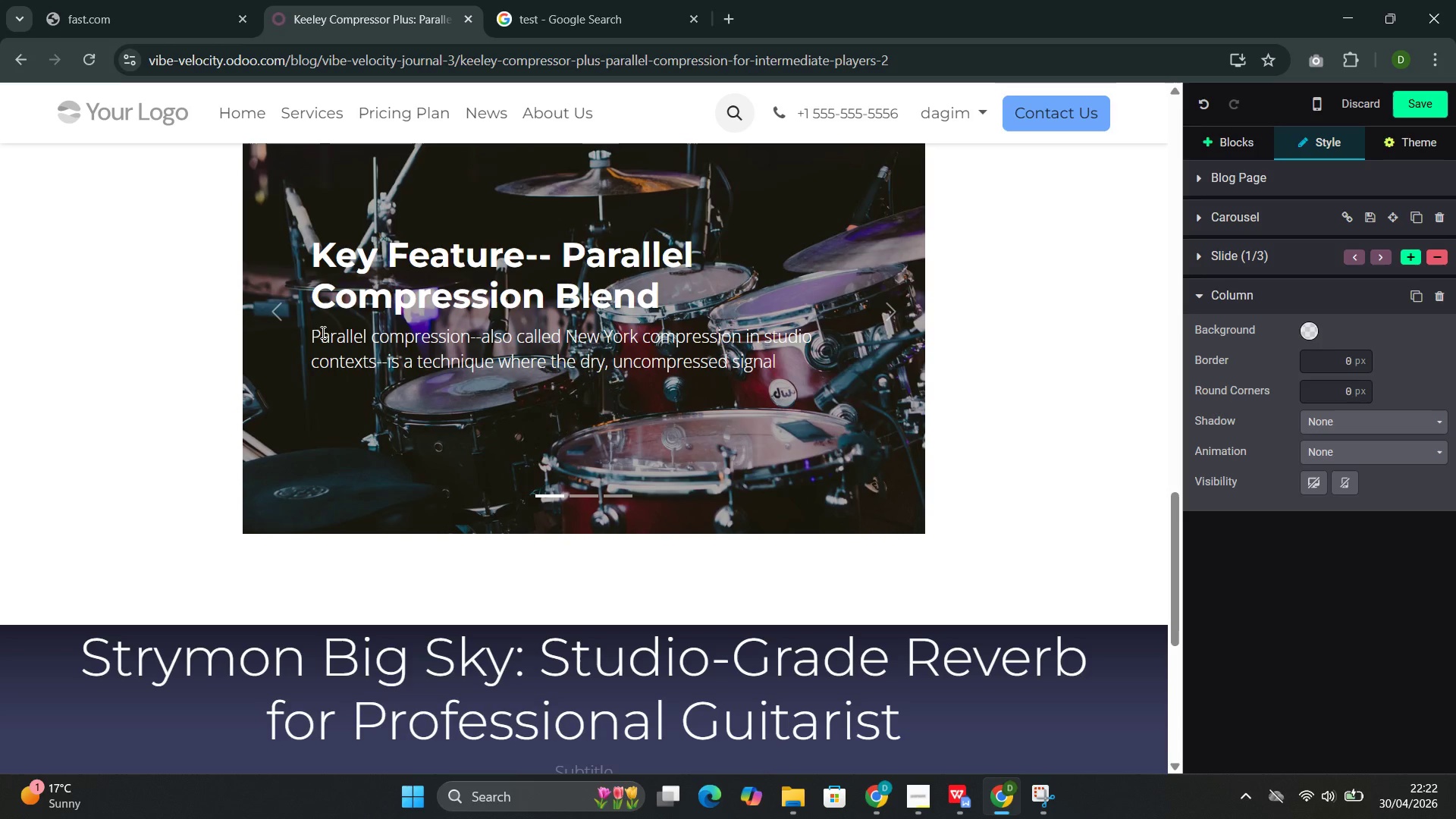 
type(is mixed alongside the compressed signal. This prese)
 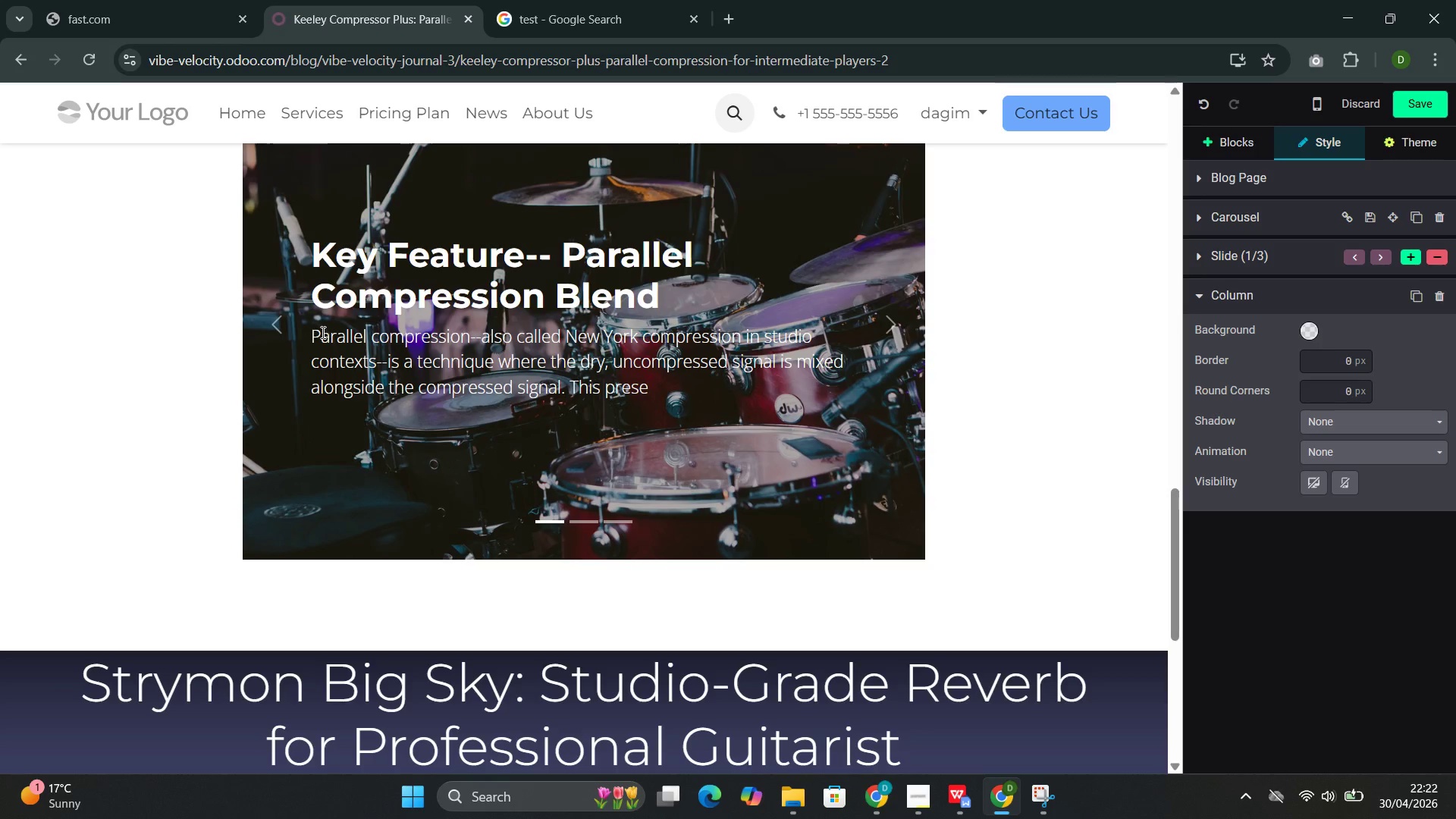 
type(rves the natural )
 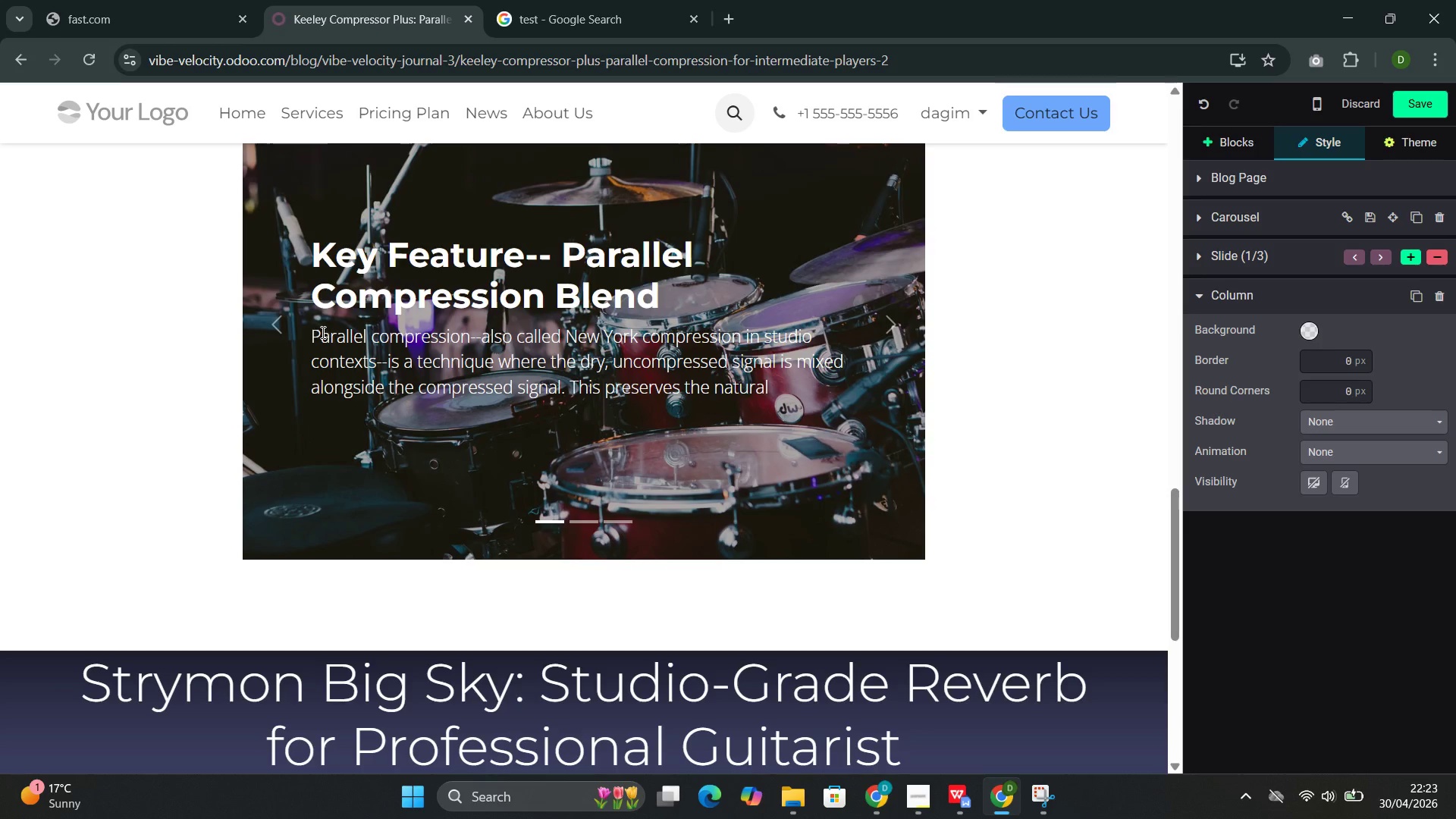 
wait(17.55)
 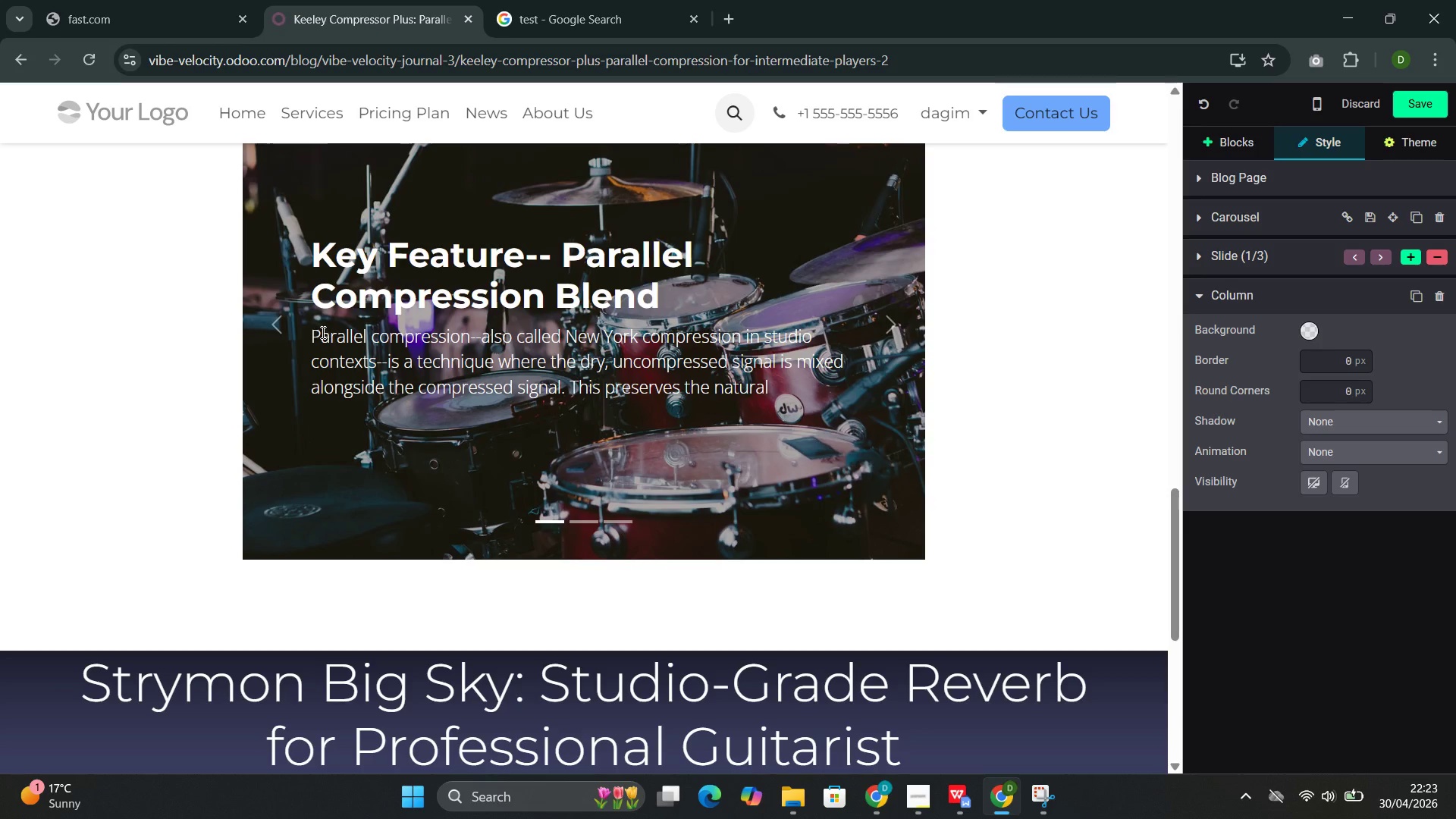 
type(attack and dynamic )
 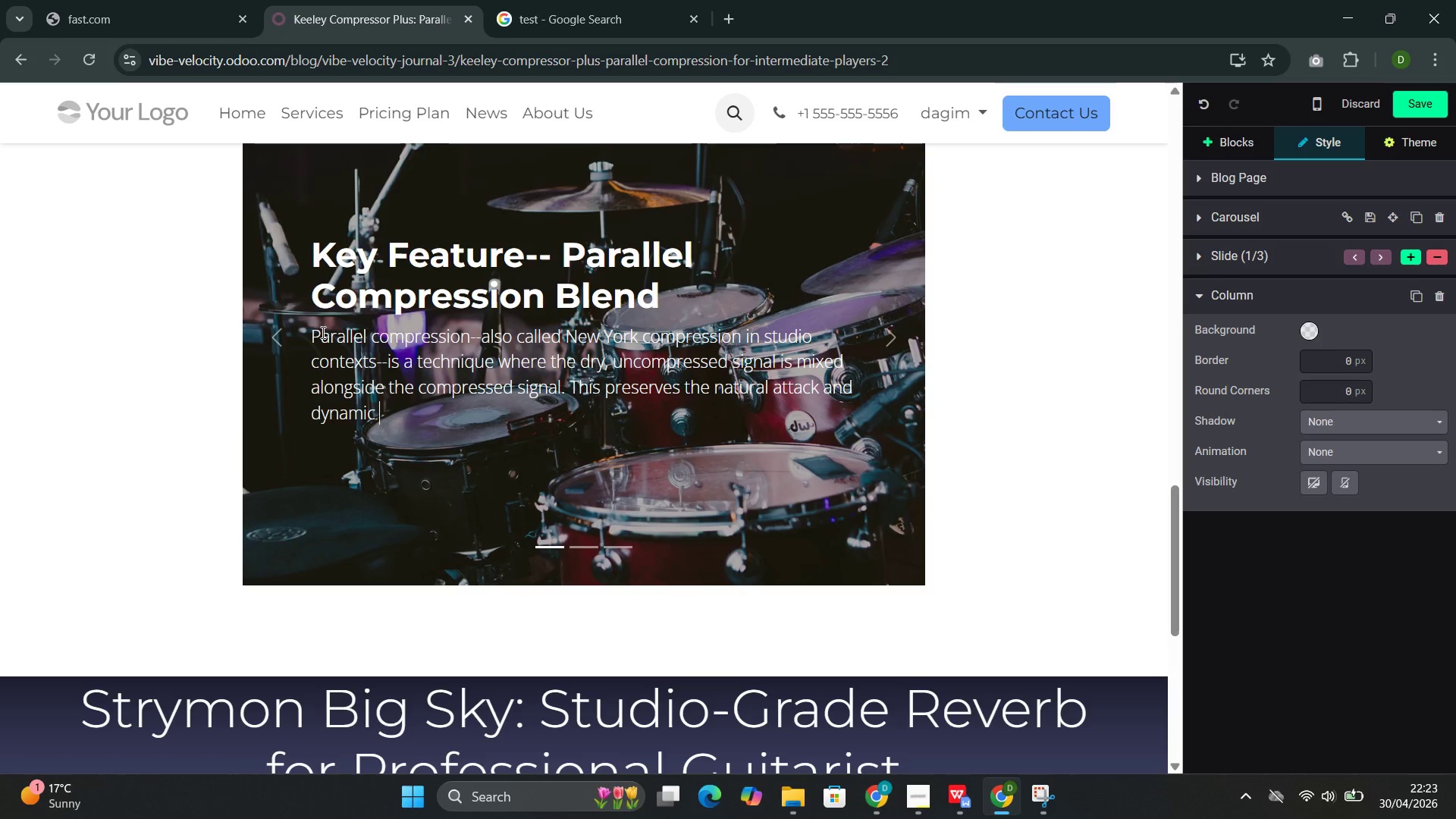 
wait(13.53)
 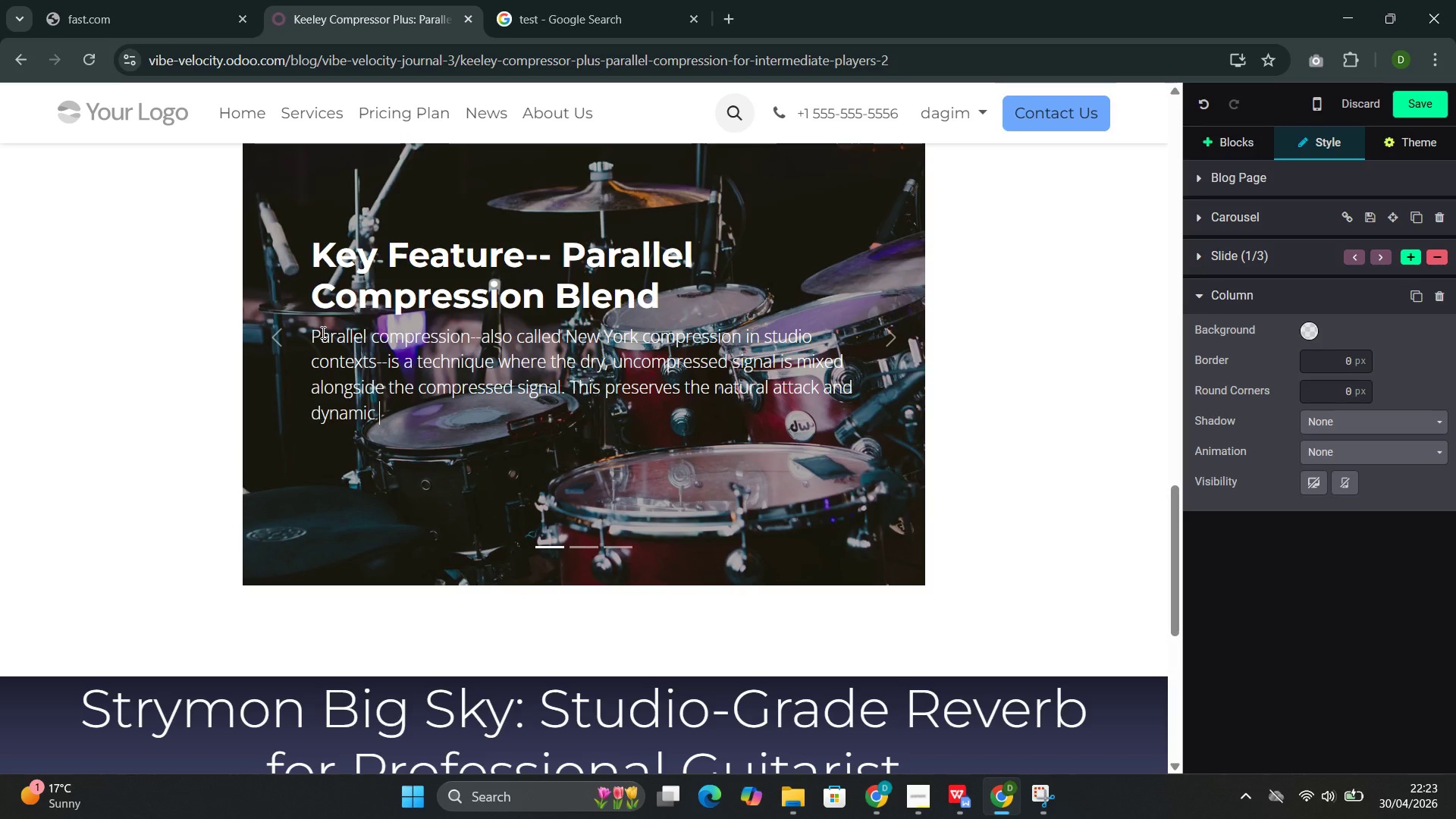 
key(Backspace)
 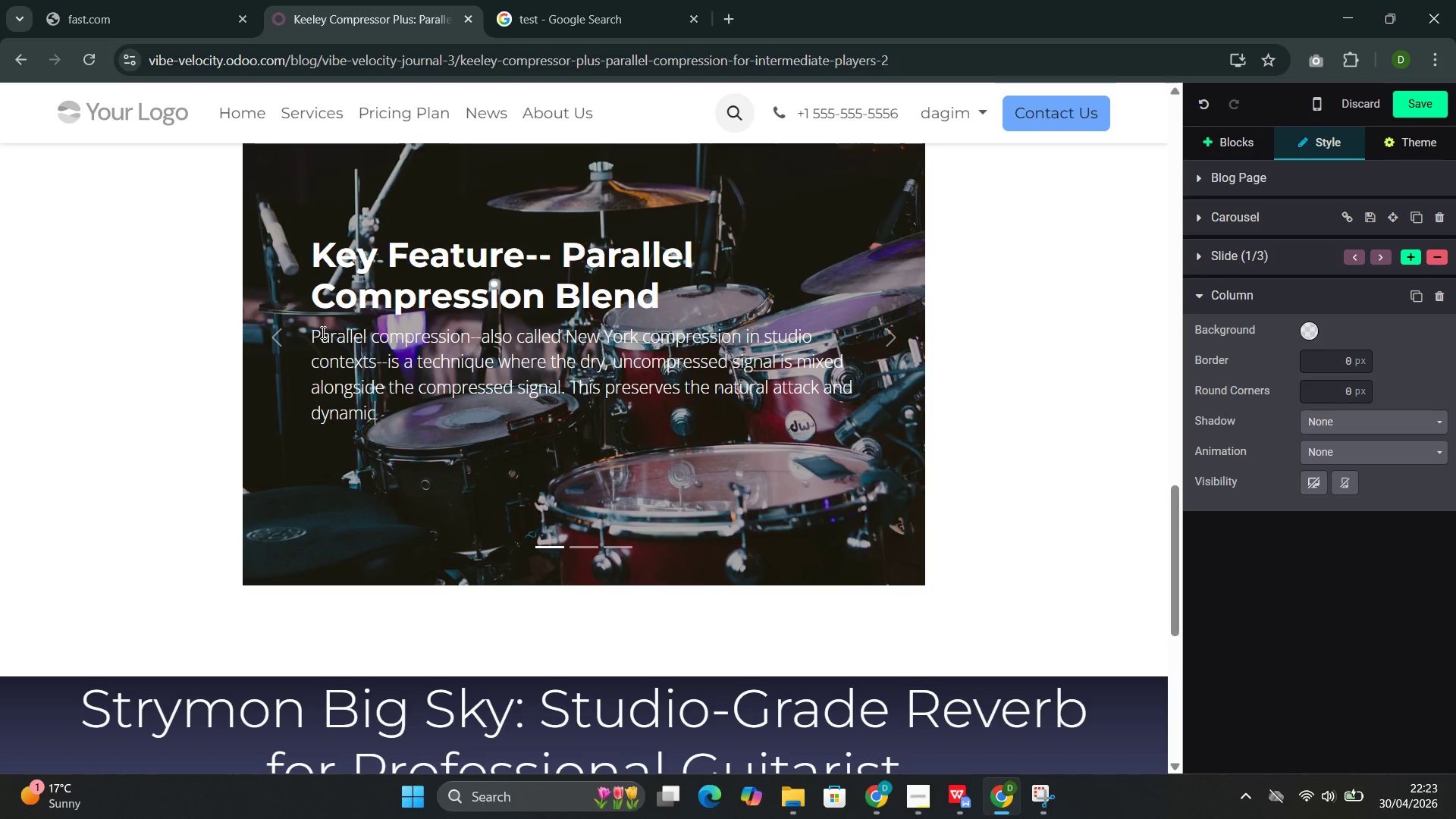 
key(S)
 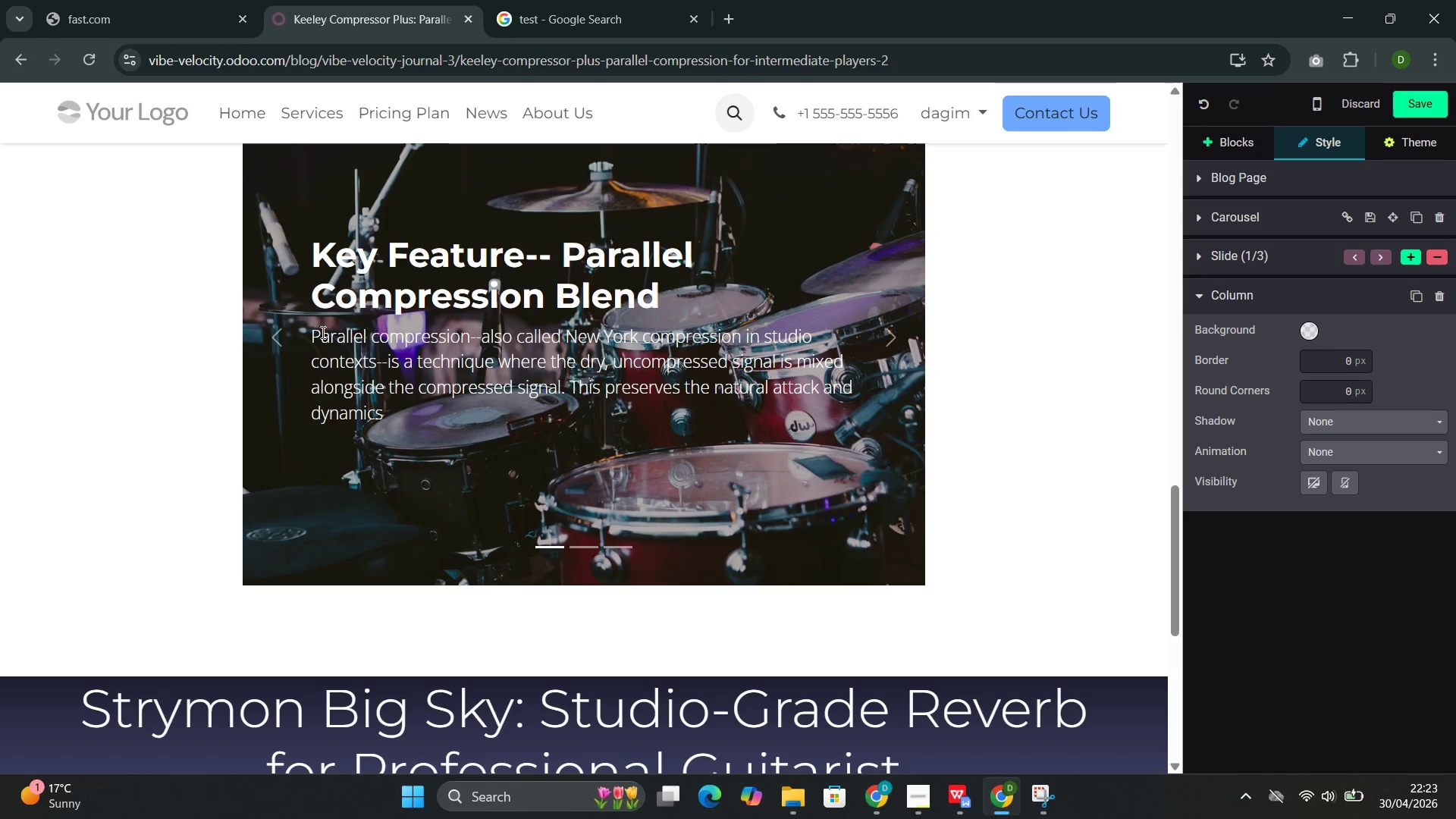 
type( of your playinf )
key(Backspace)
key(Backspace)
type(g while adding the sustain )
key(Backspace)
type(, body )
key(Backspace)
type(, and polish thta)
key(Backspace)
key(Backspace)
type(at compression proc)
key(Backspace)
type(vides.)
 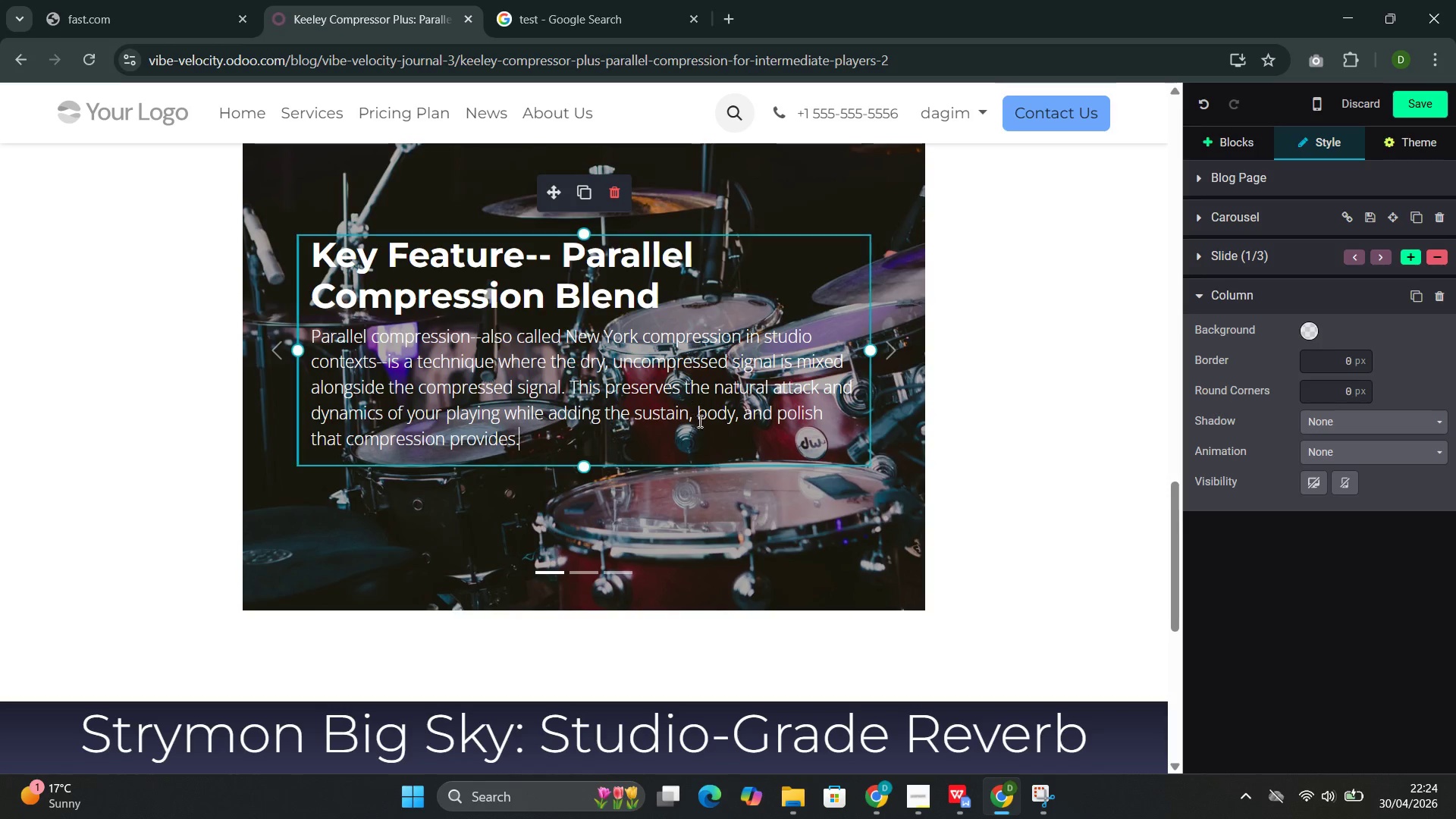 
left_click([894, 394])
 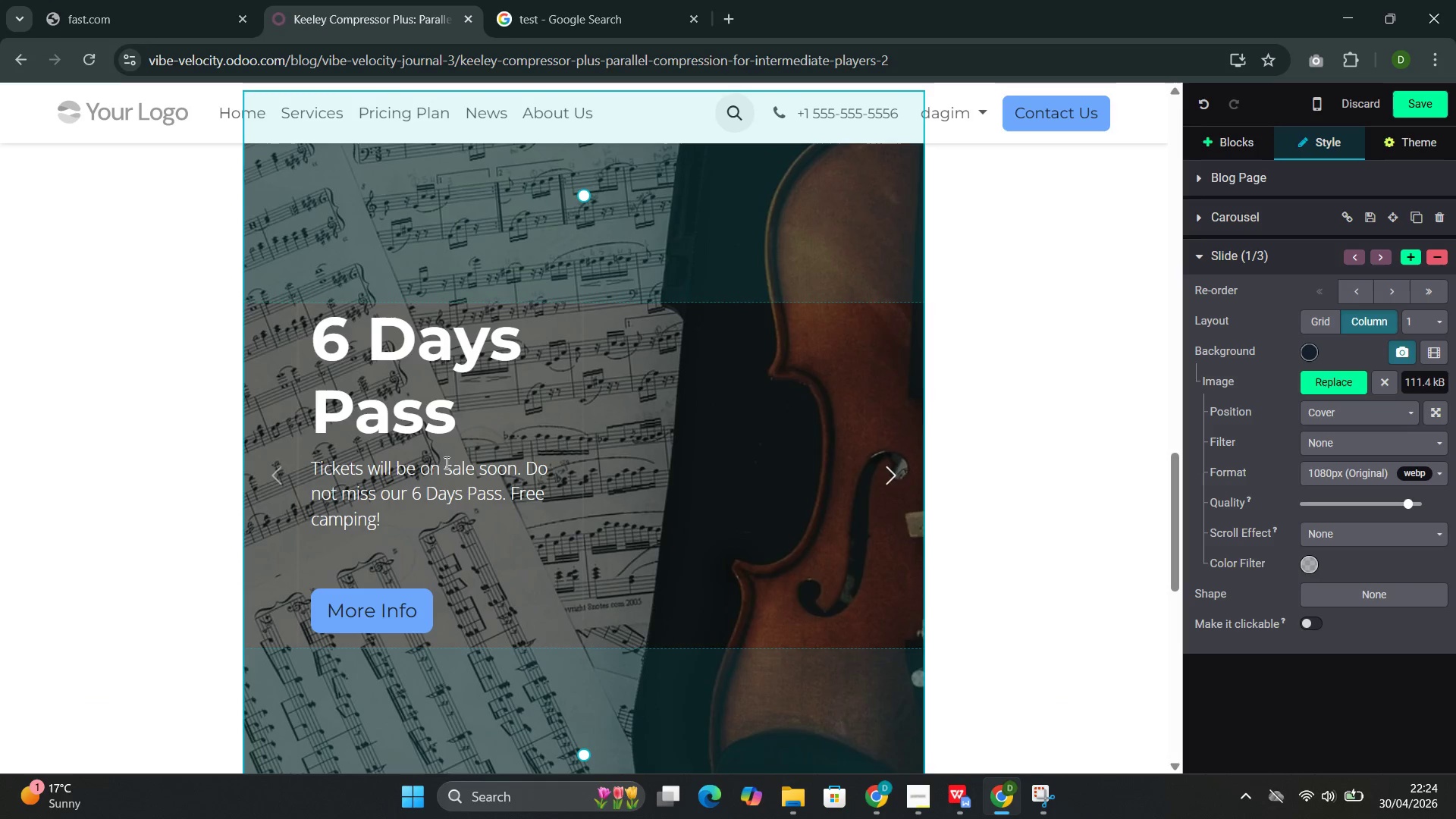 
left_click([445, 435])
 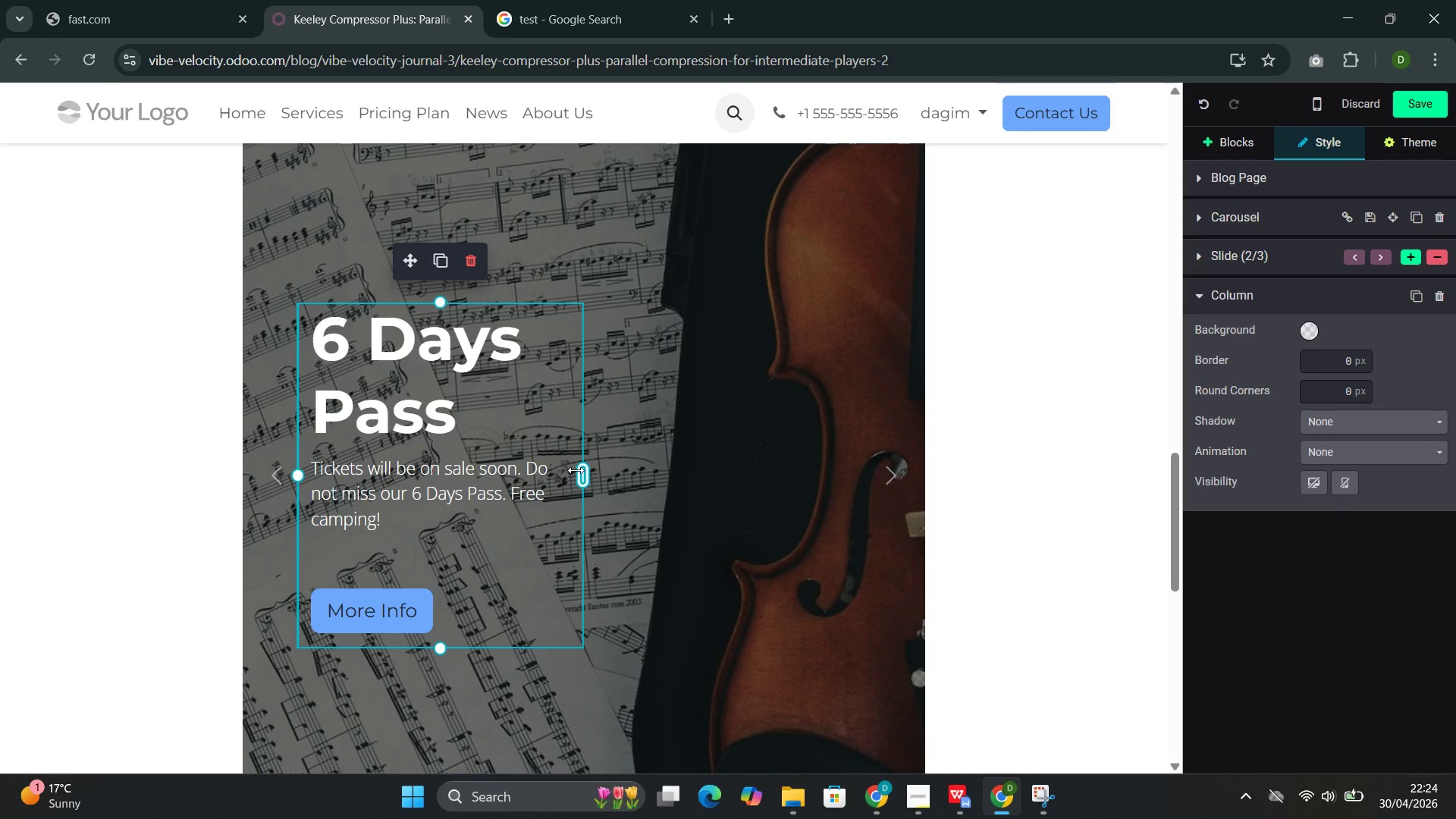 
left_click_drag(start_coordinate=[588, 469], to_coordinate=[991, 510])
 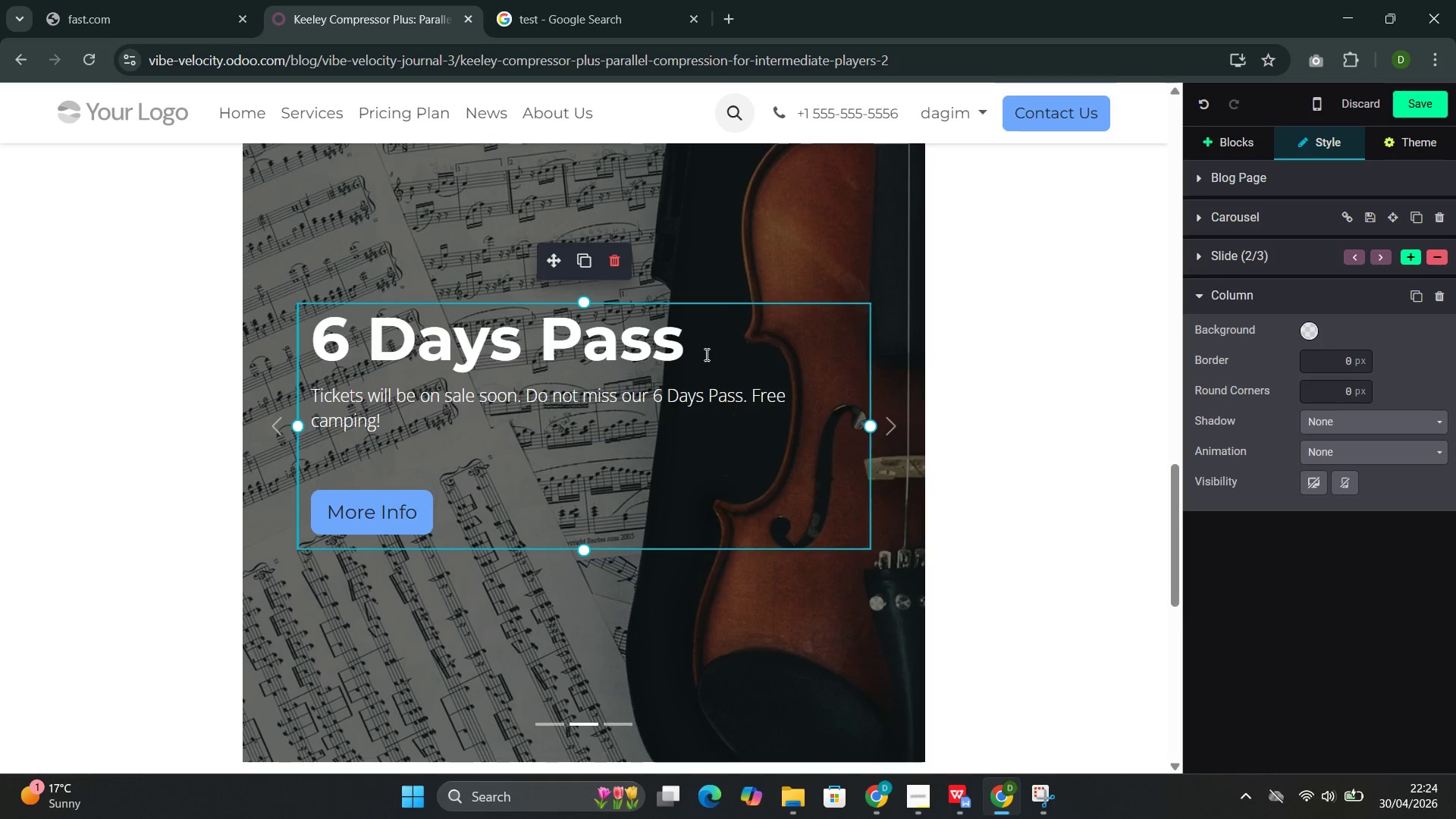 
left_click_drag(start_coordinate=[695, 349], to_coordinate=[321, 359])
 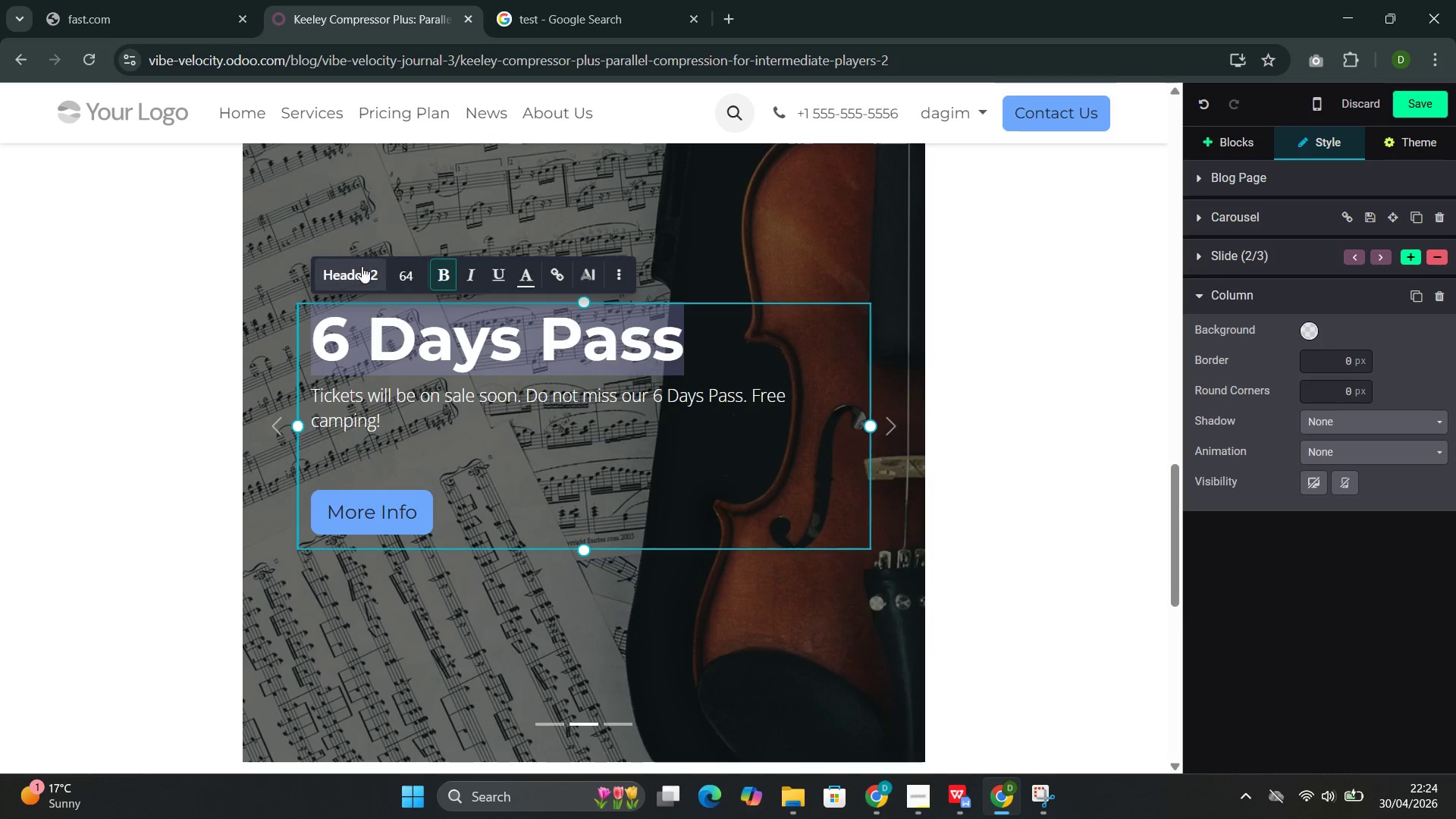 
left_click([353, 280])
 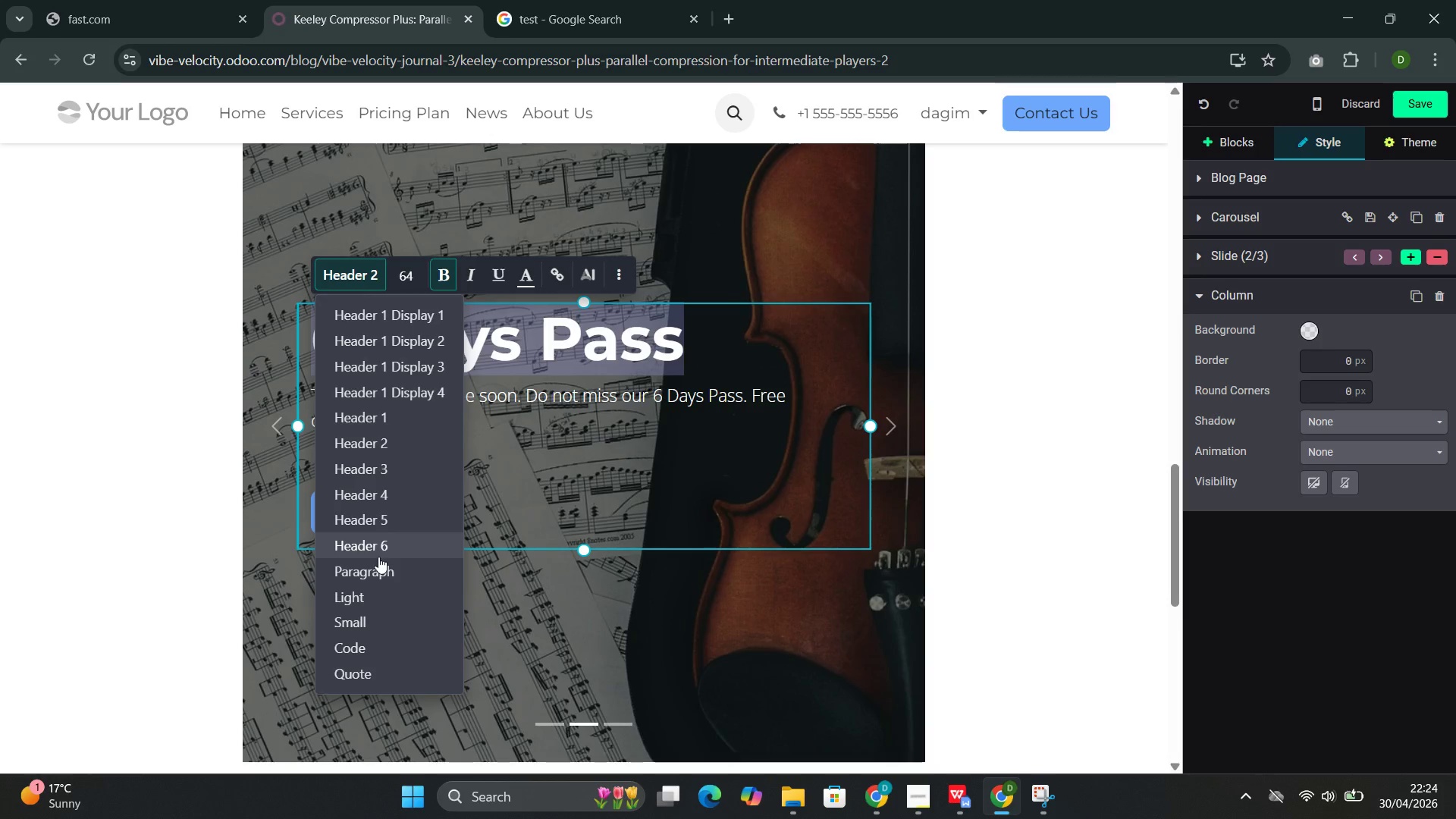 
left_click([377, 566])
 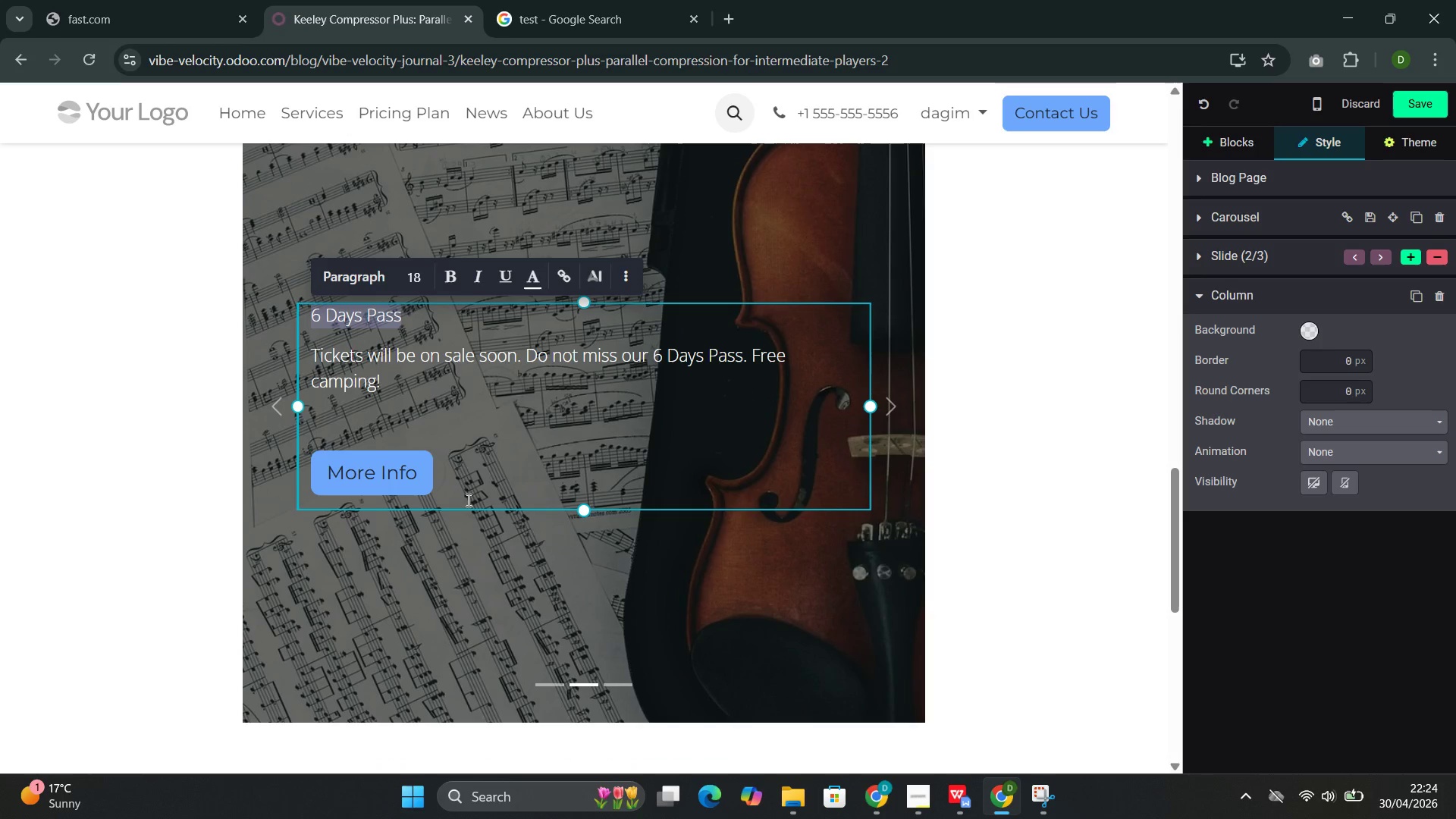 
left_click([474, 477])
 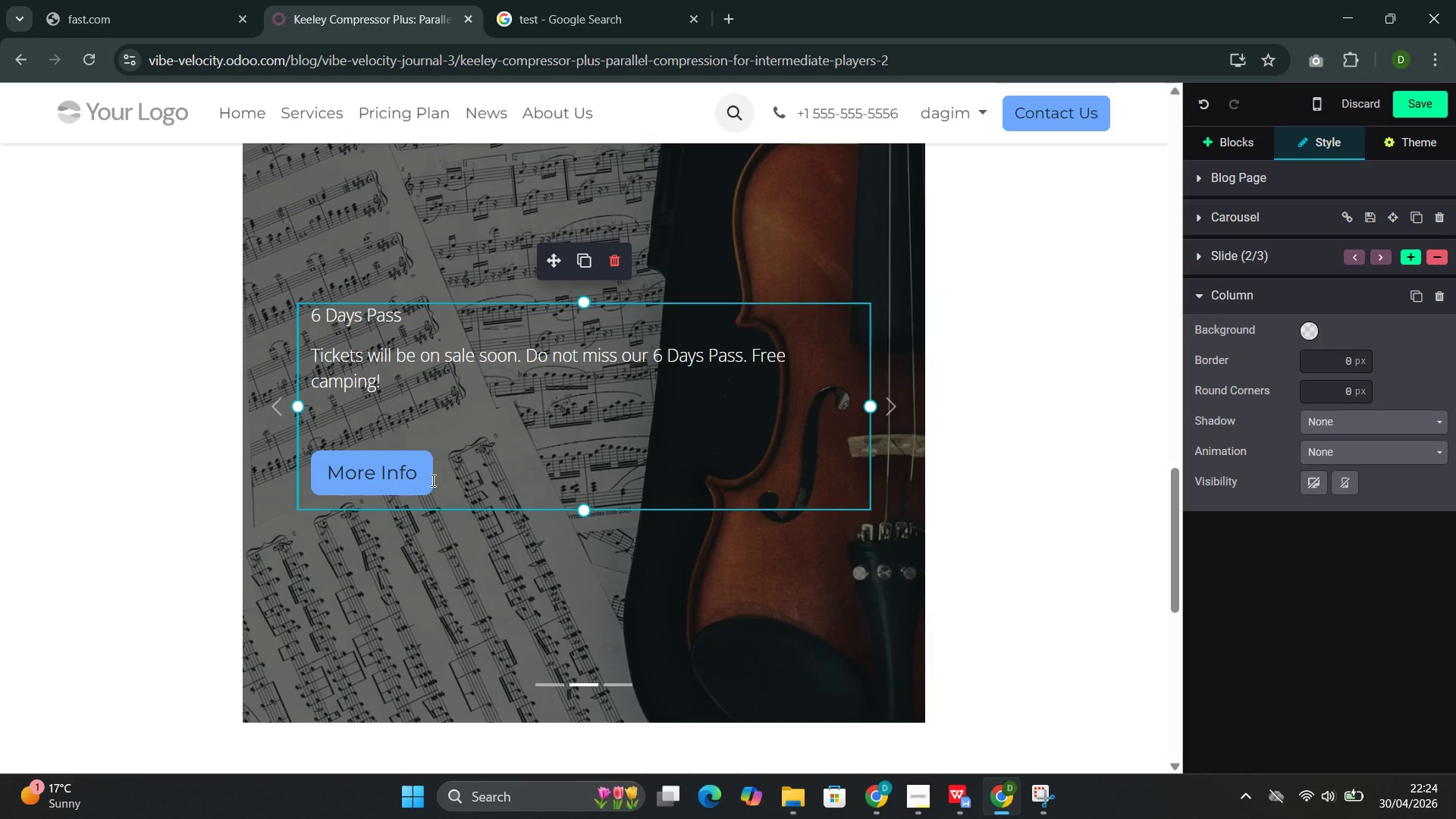 
left_click_drag(start_coordinate=[430, 480], to_coordinate=[324, 314])
 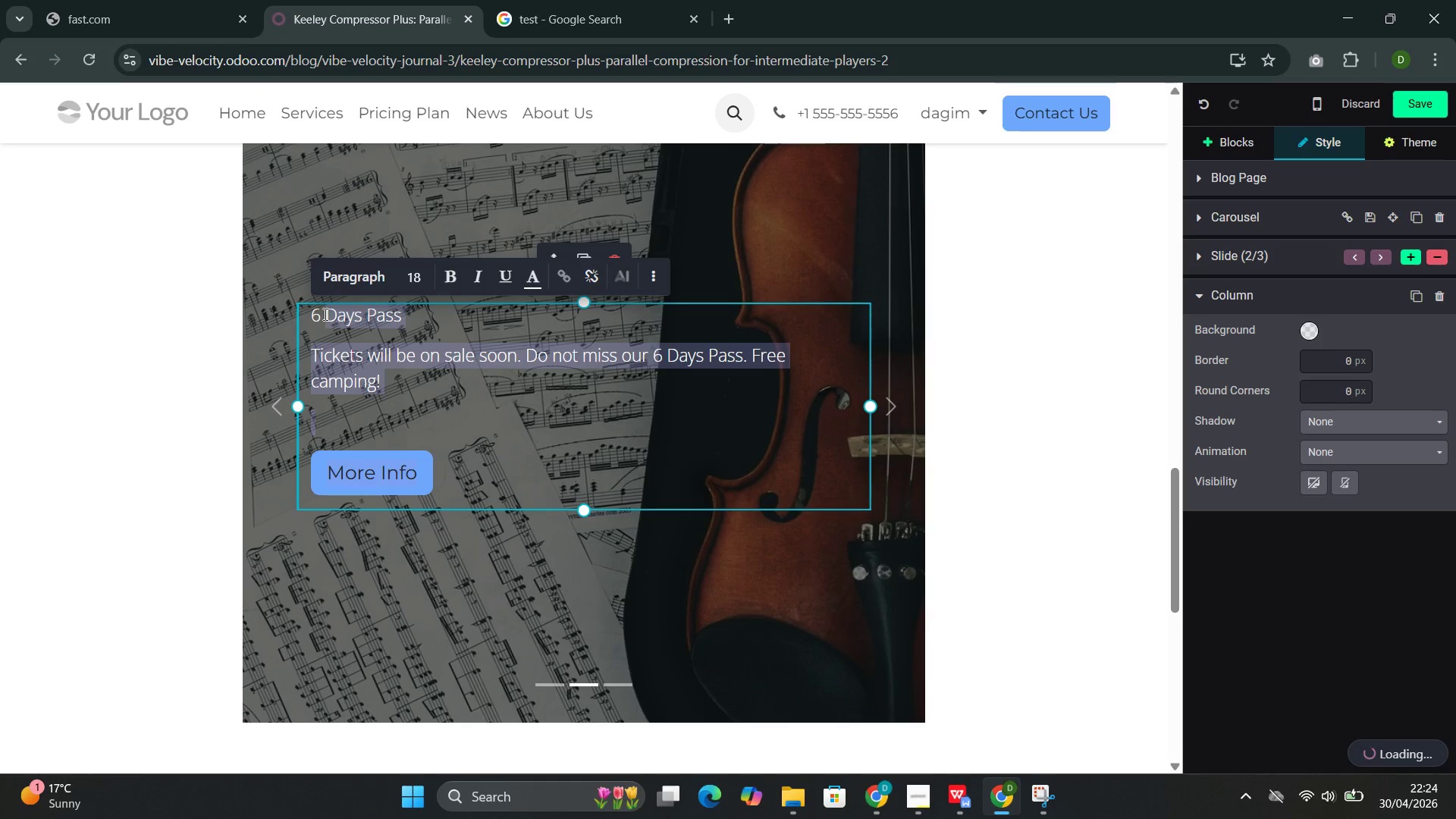 
key(Backspace)
 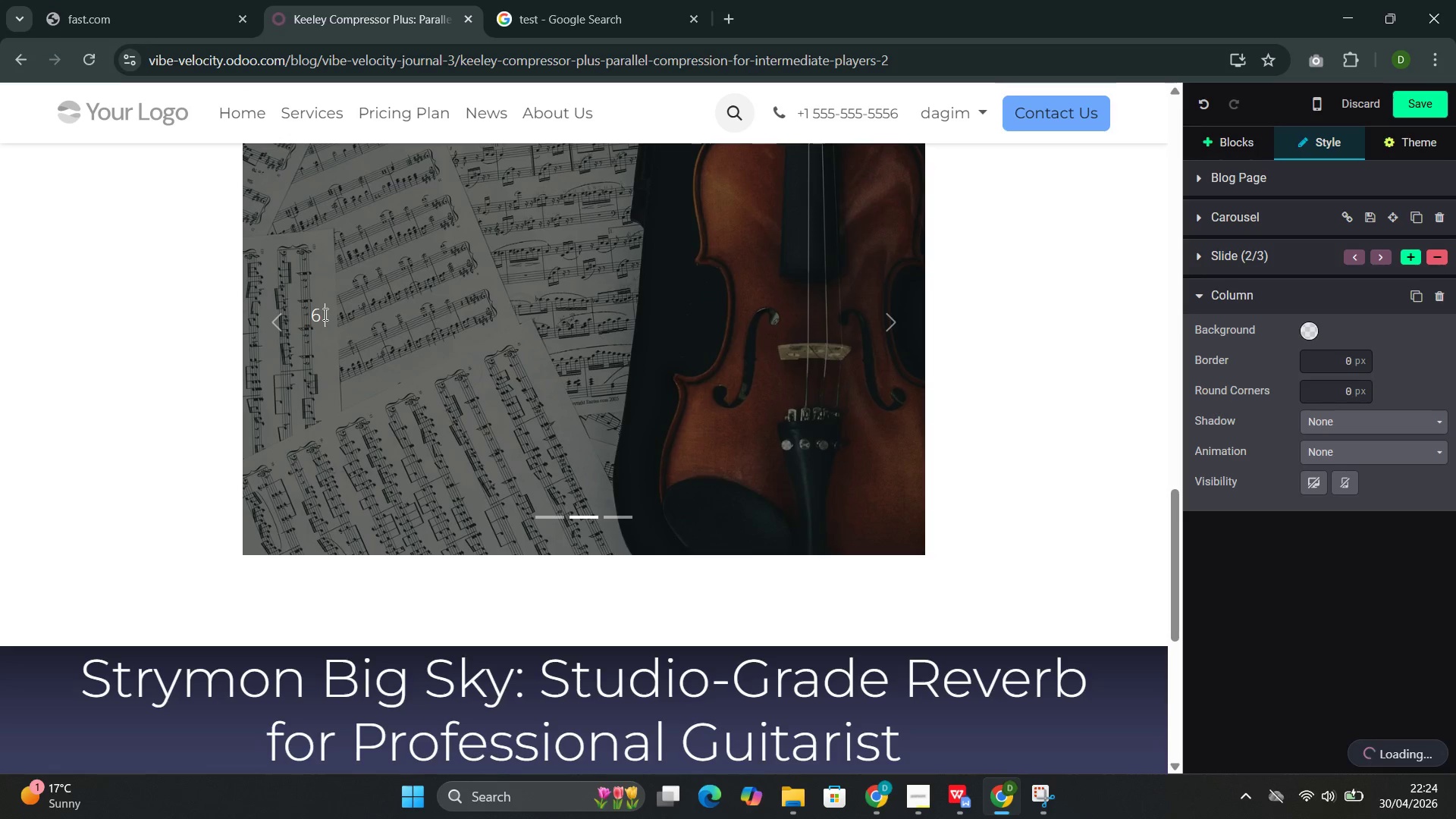 
key(Backspace)
 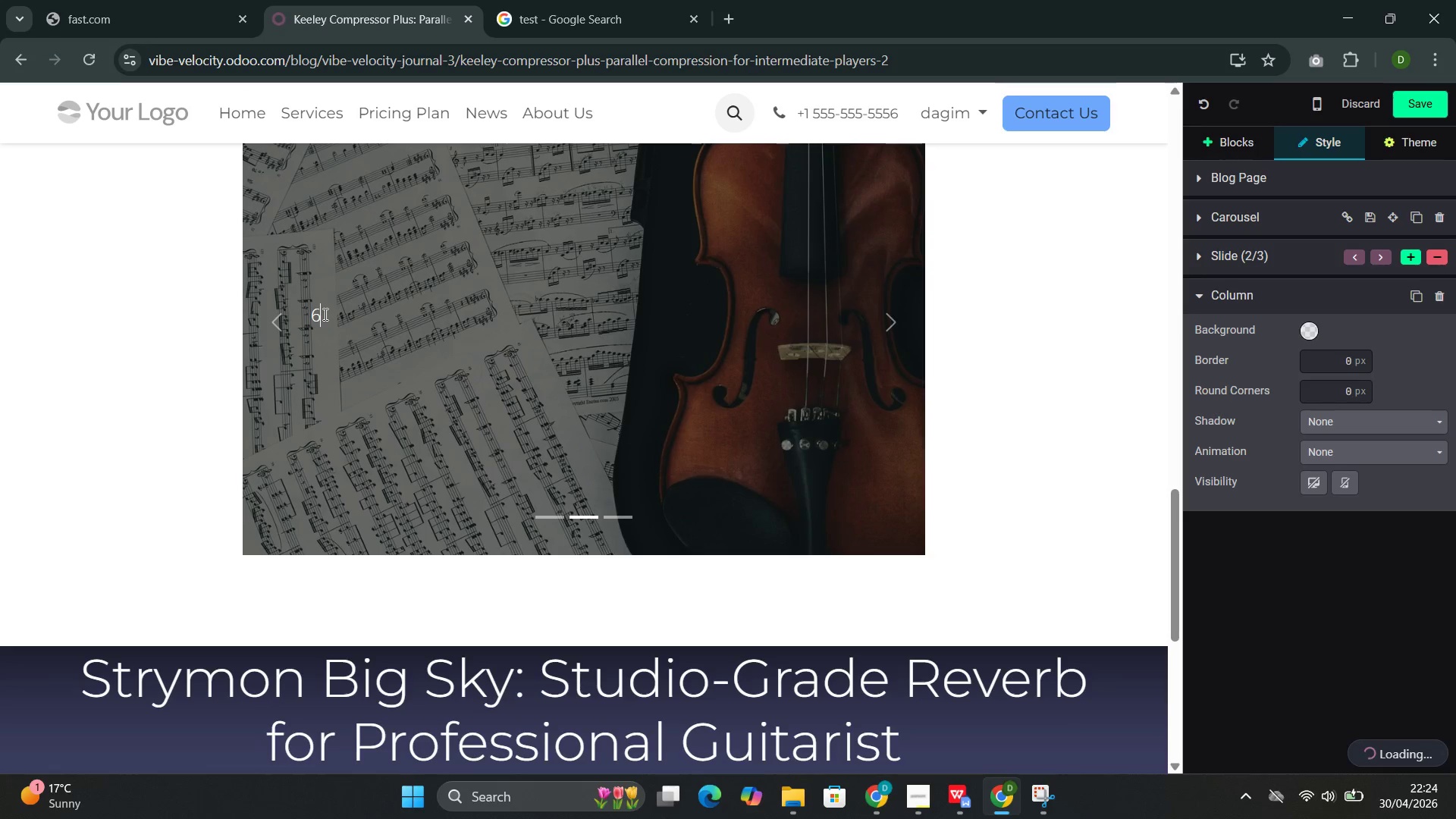 
key(Backspace)
 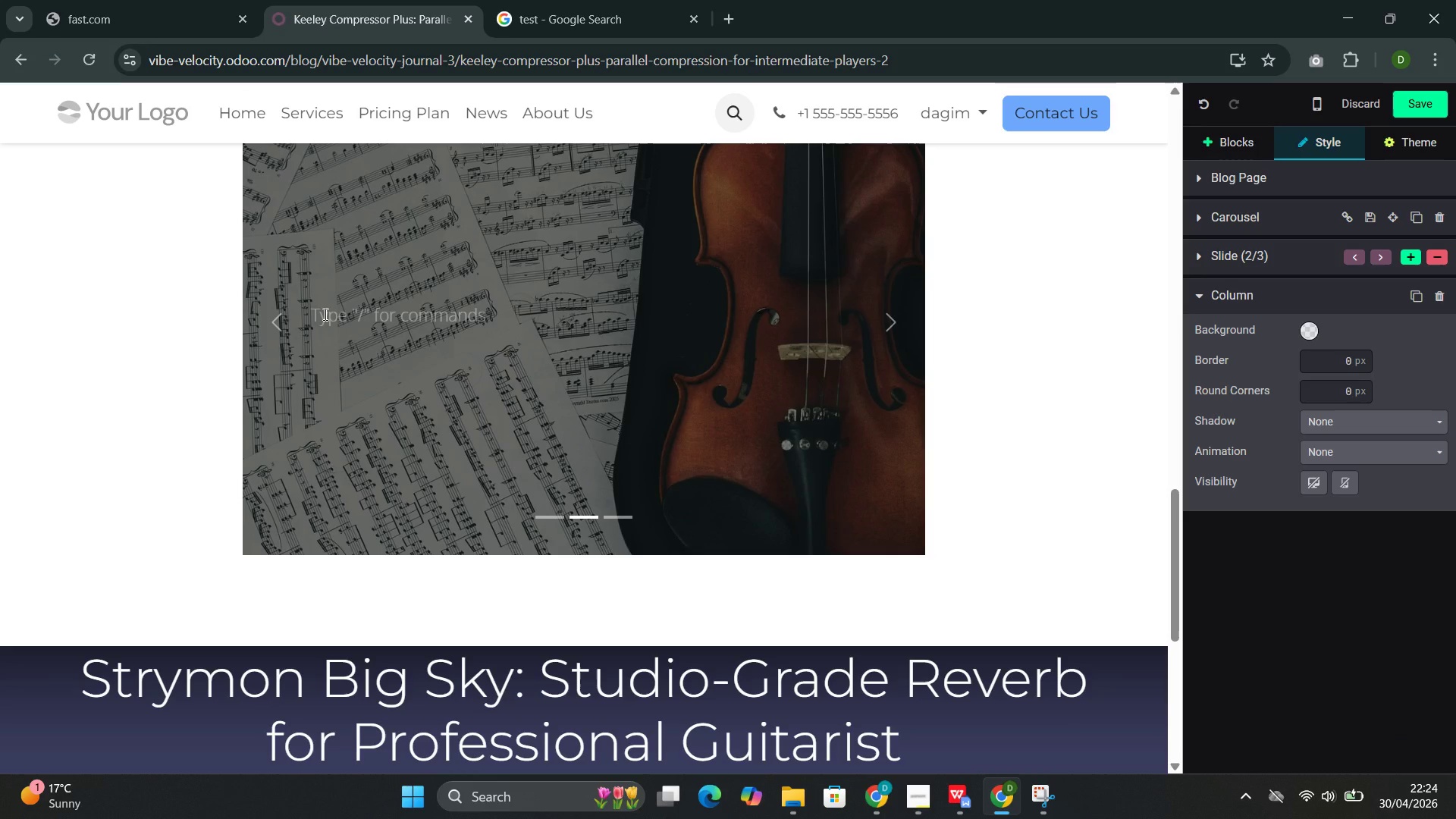 
type(The Keeley Compressor Plus makes this technique available in a pedal format )
key(Backspace)
type(. The Blend knob allows you to dial in exactly the balamce between your natural playing dynamics and compressed sustain. At lower blend settings, your attack remains articy)
key(Backspace)
type(ulate an responsive. At higher setting, you f)
key(Backspace)
type(get the squashed with classic compt)
key(Backspace)
type(ressor tones.)
 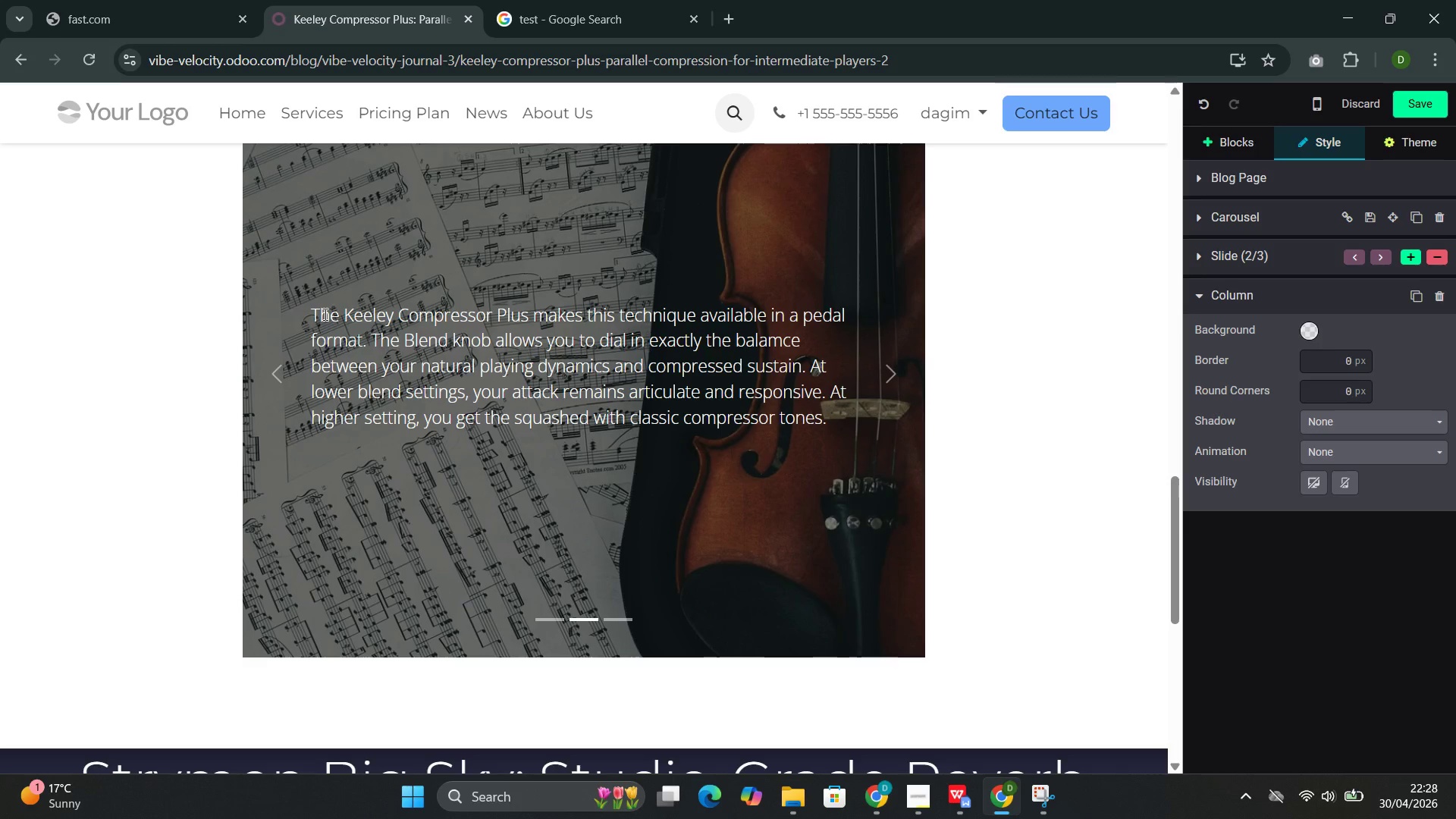 
wait(64.72)
 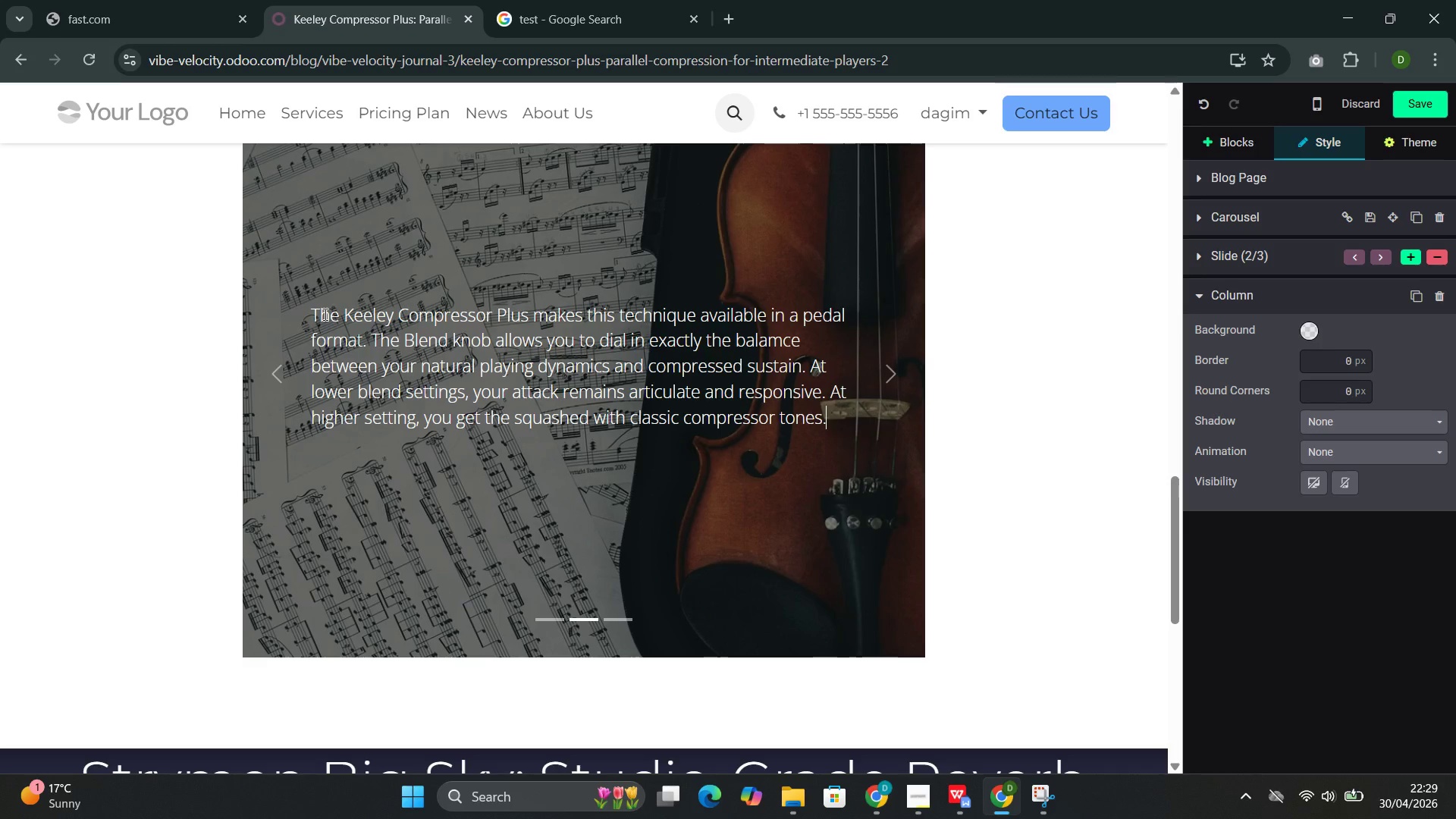 
left_click([902, 383])
 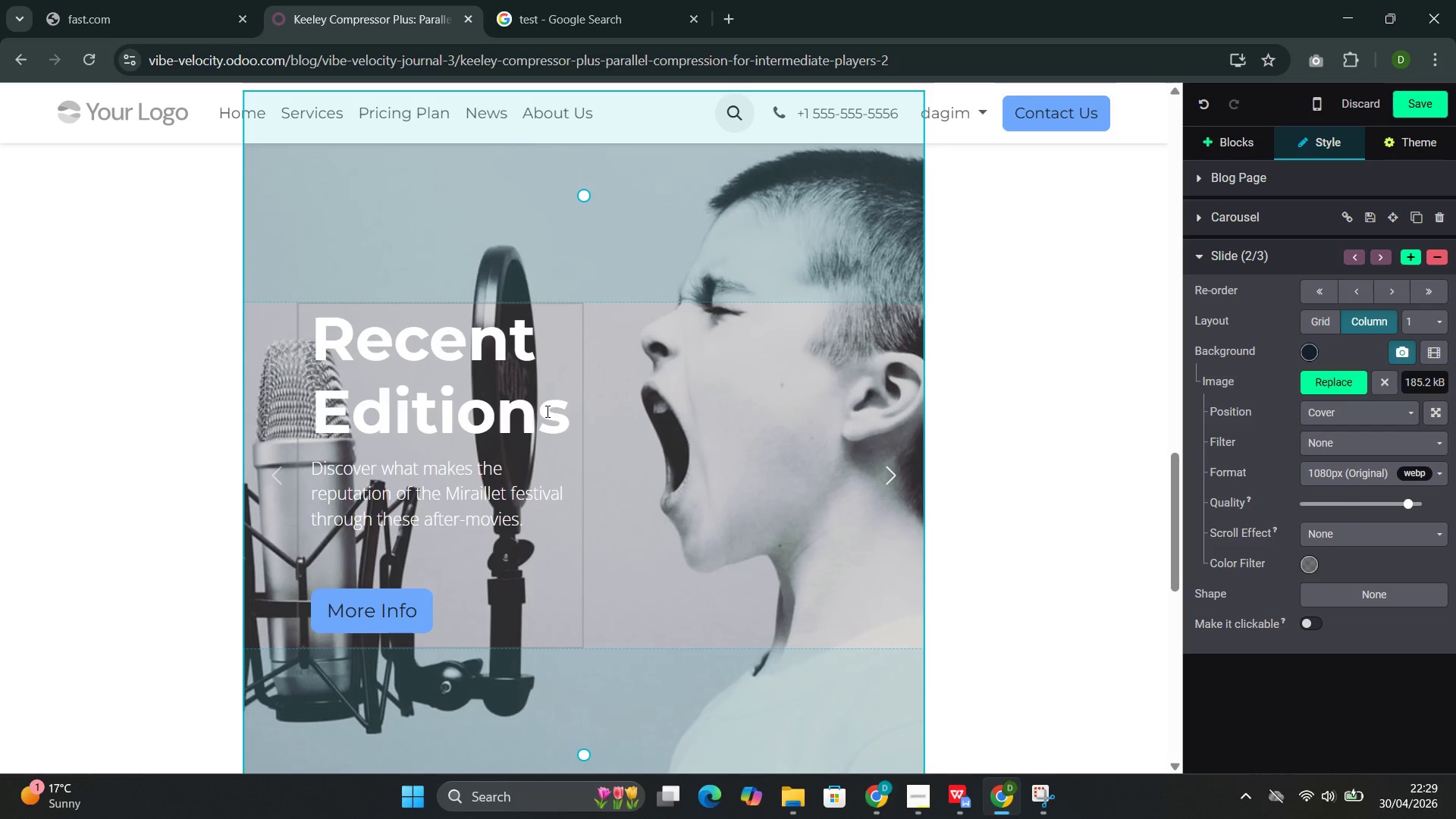 
left_click([578, 396])
 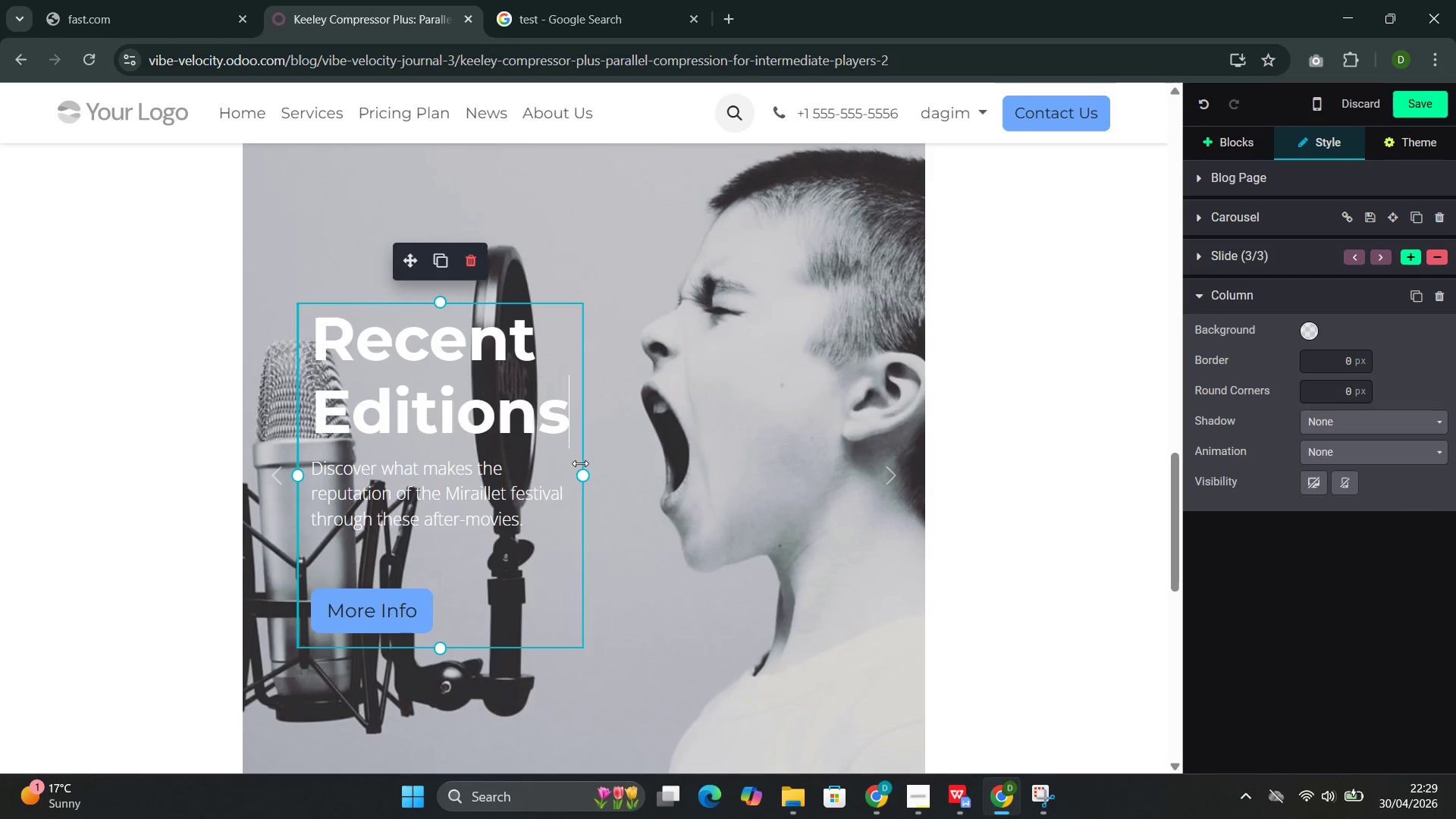 
left_click_drag(start_coordinate=[583, 463], to_coordinate=[917, 472])
 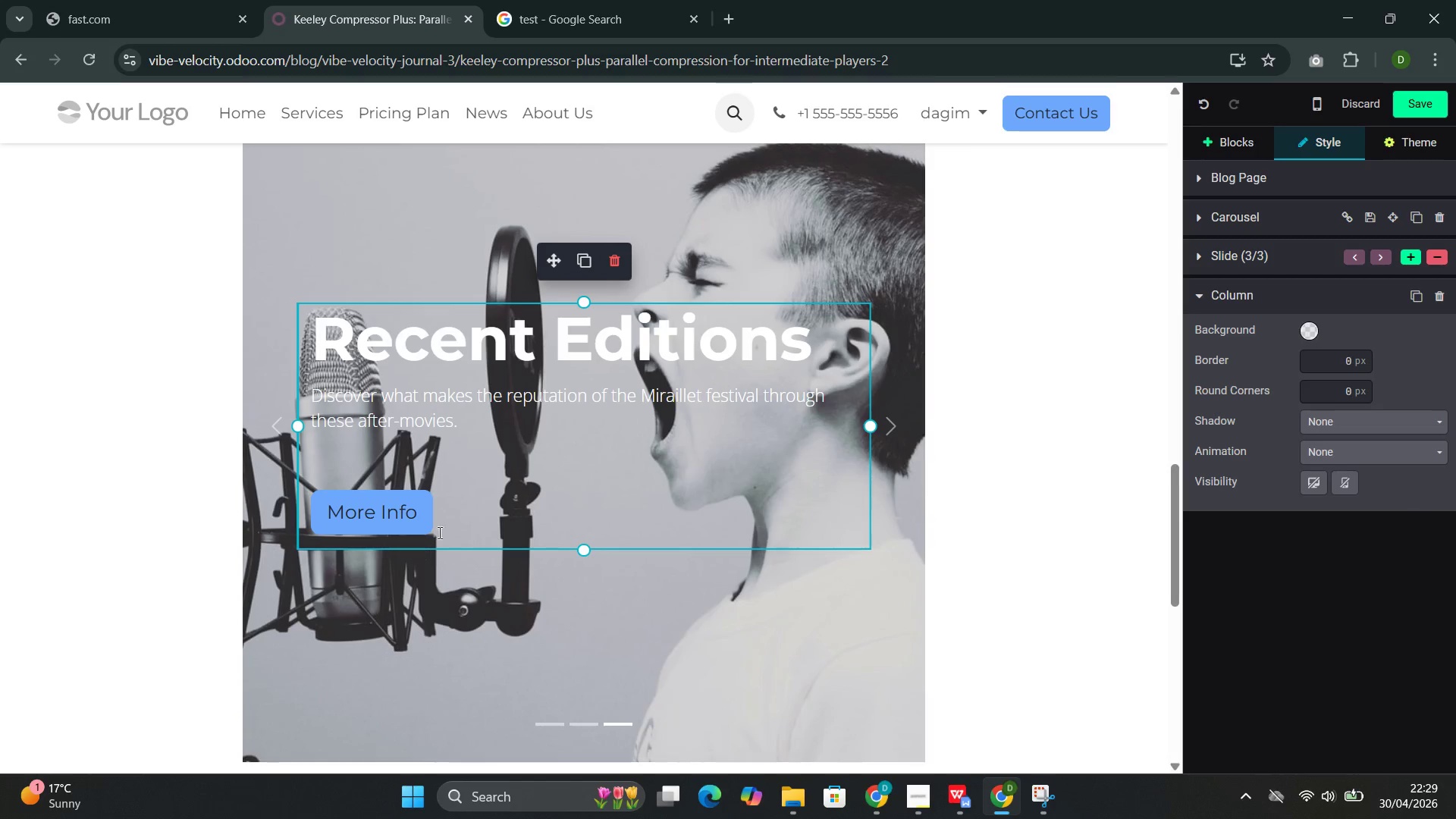 
left_click_drag(start_coordinate=[441, 519], to_coordinate=[322, 343])
 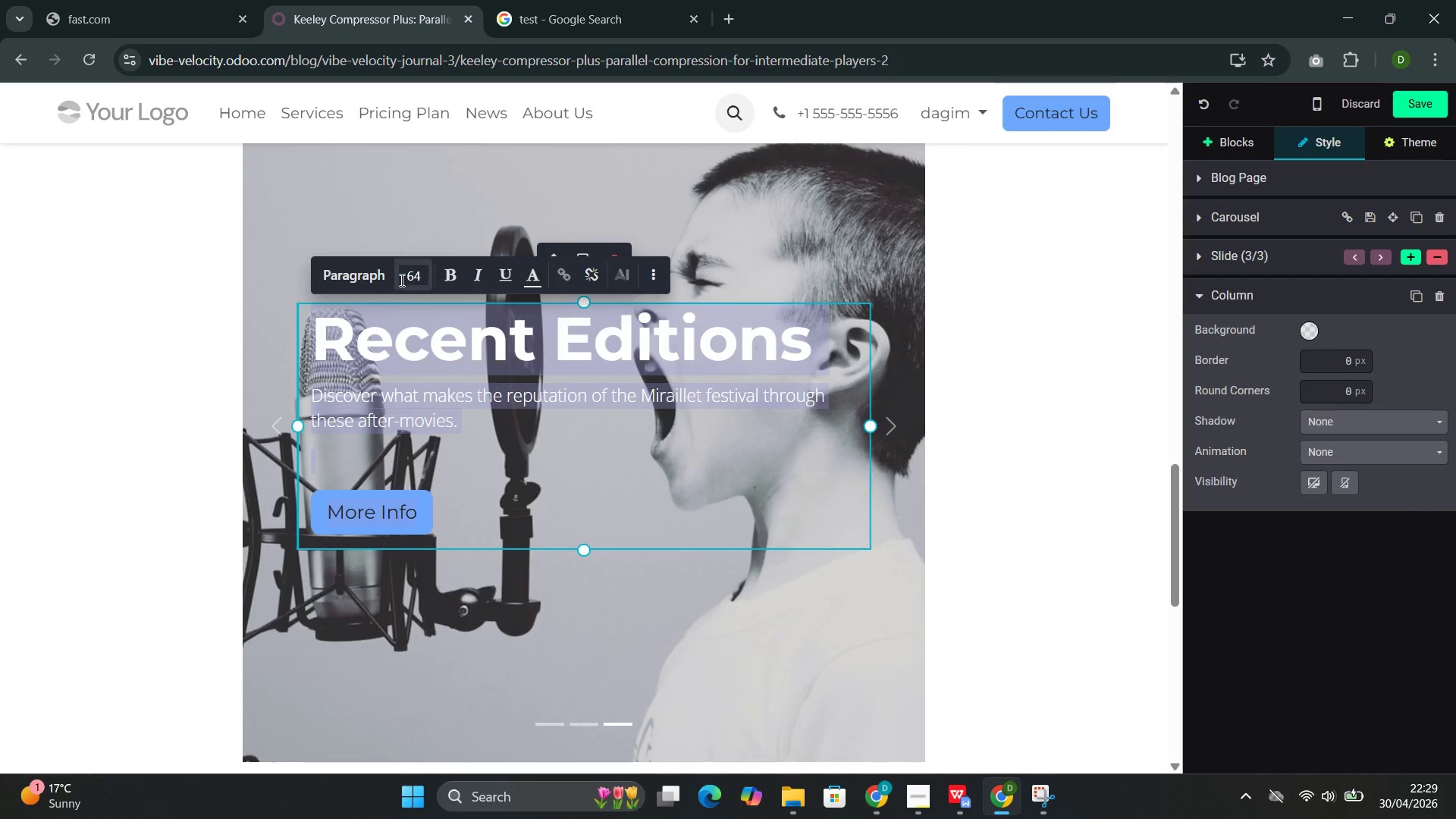 
left_click([363, 278])
 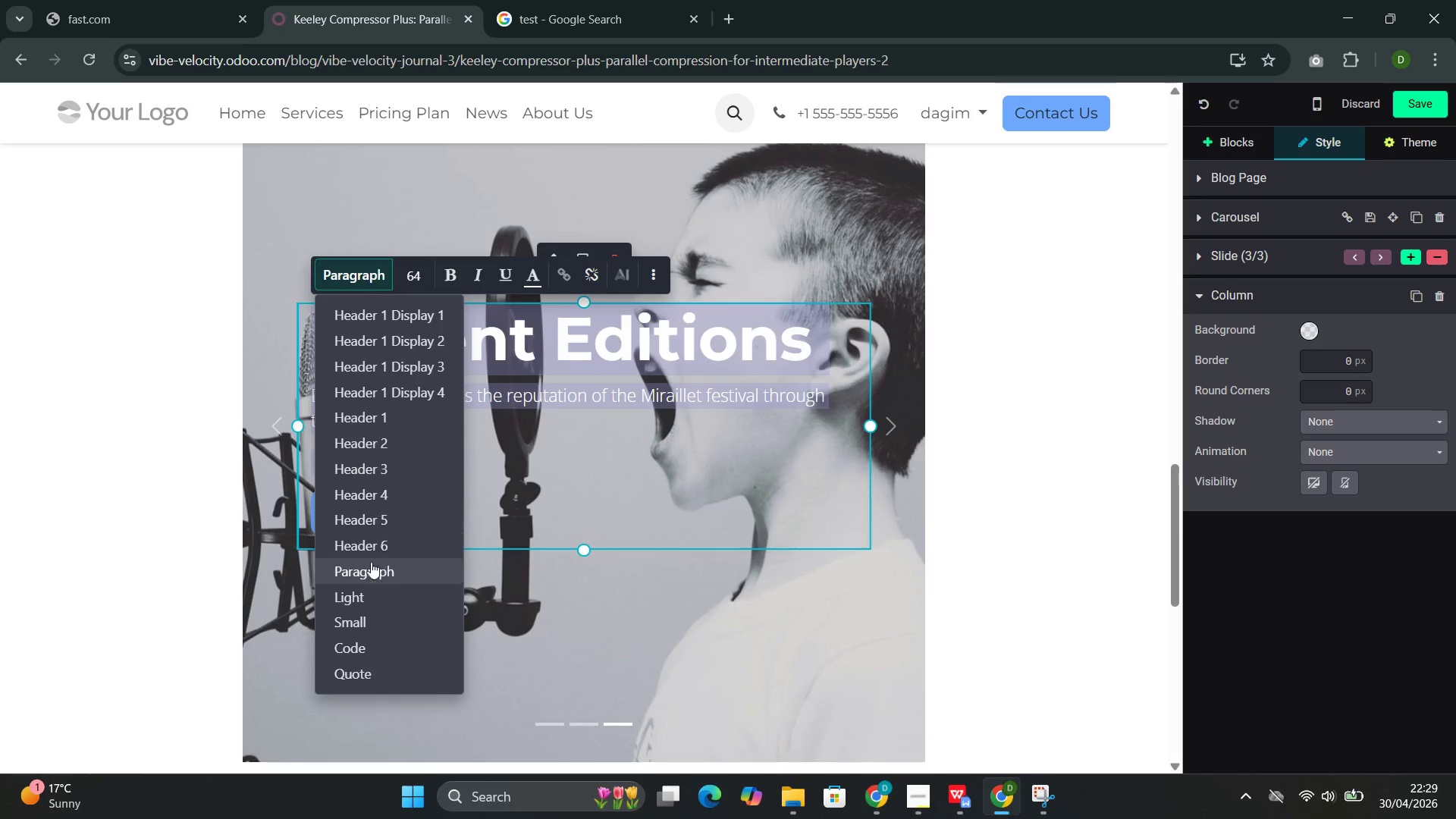 
left_click([364, 570])
 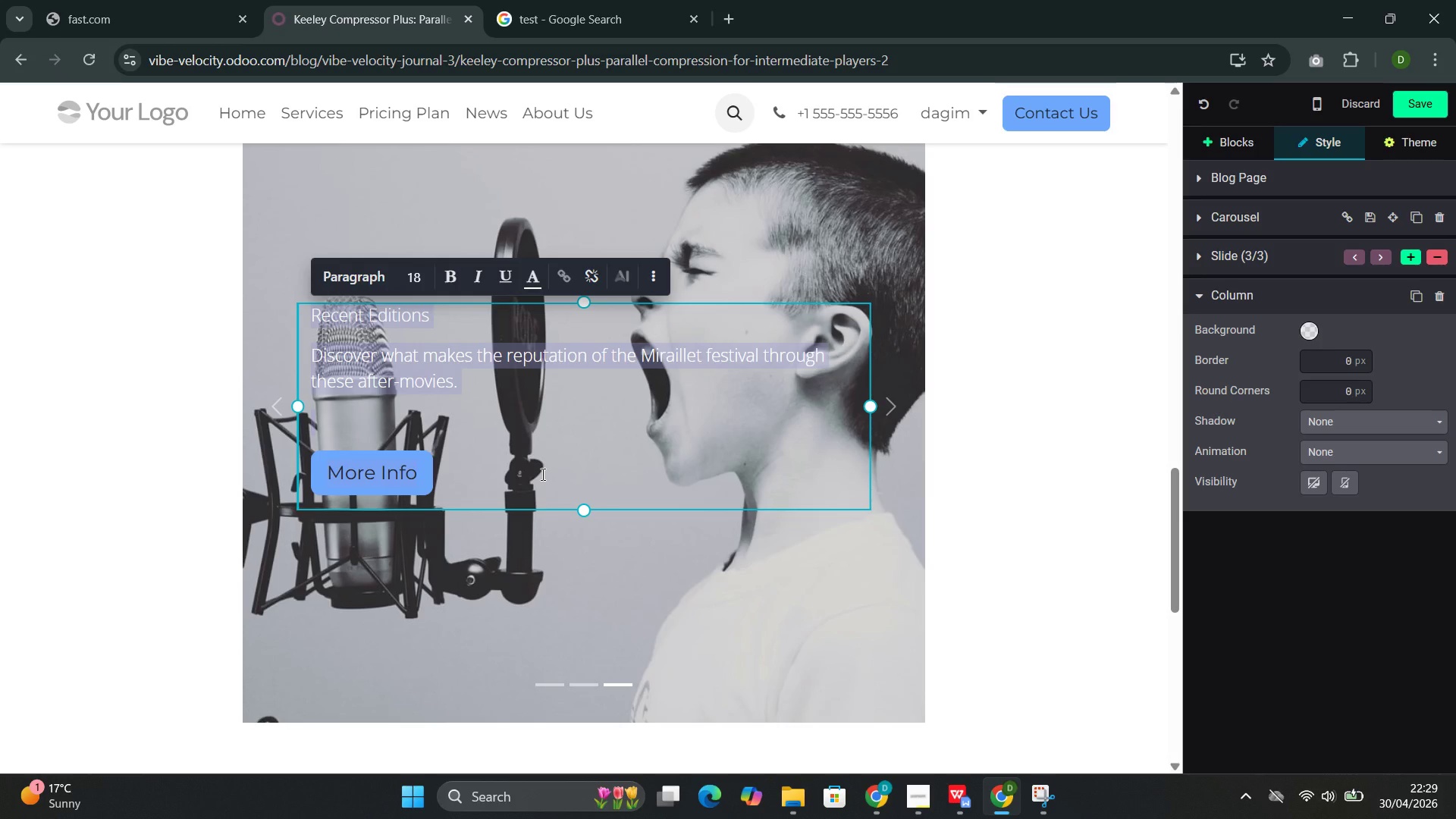 
key(Backspace)
 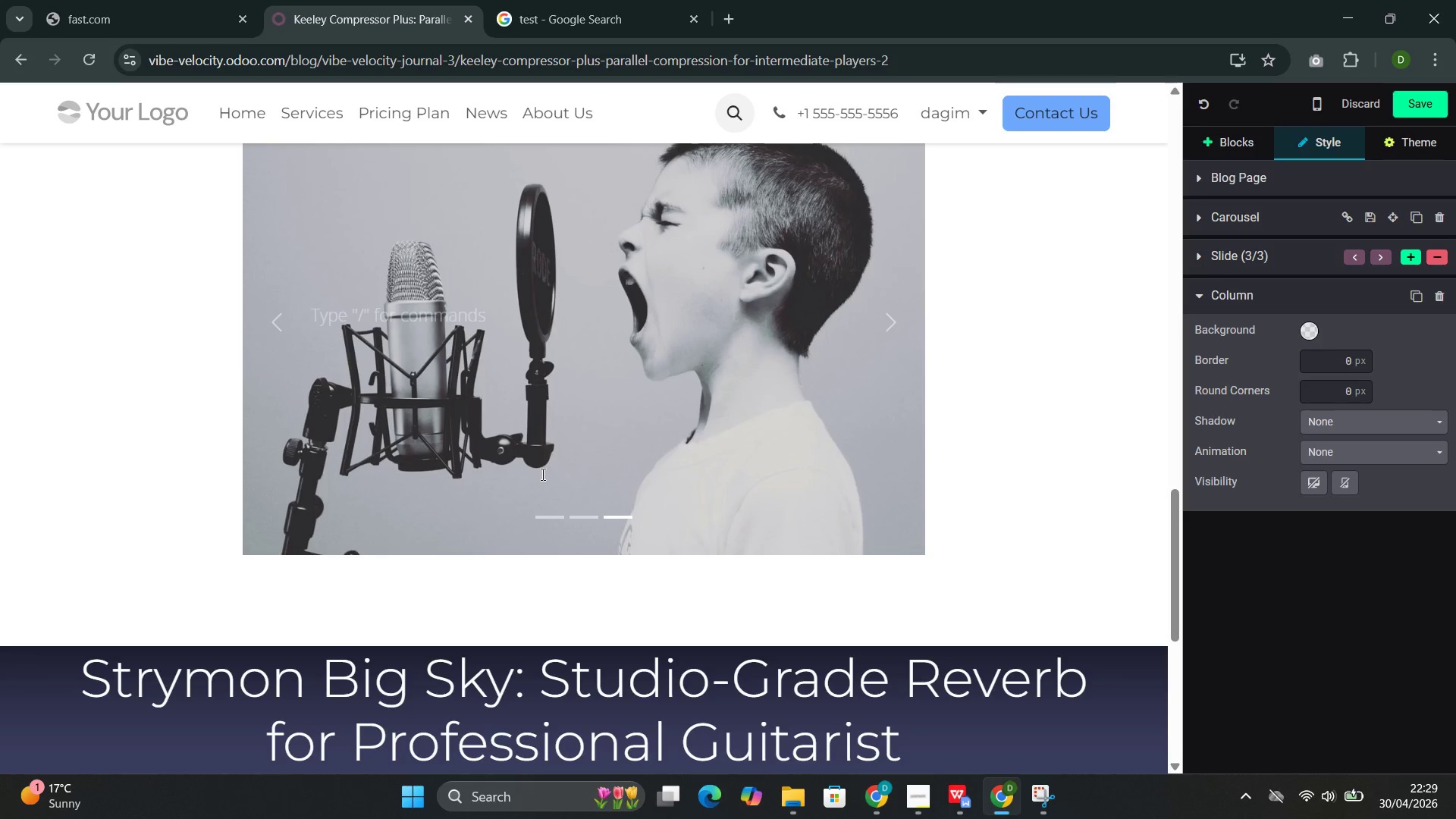 
wait(32.23)
 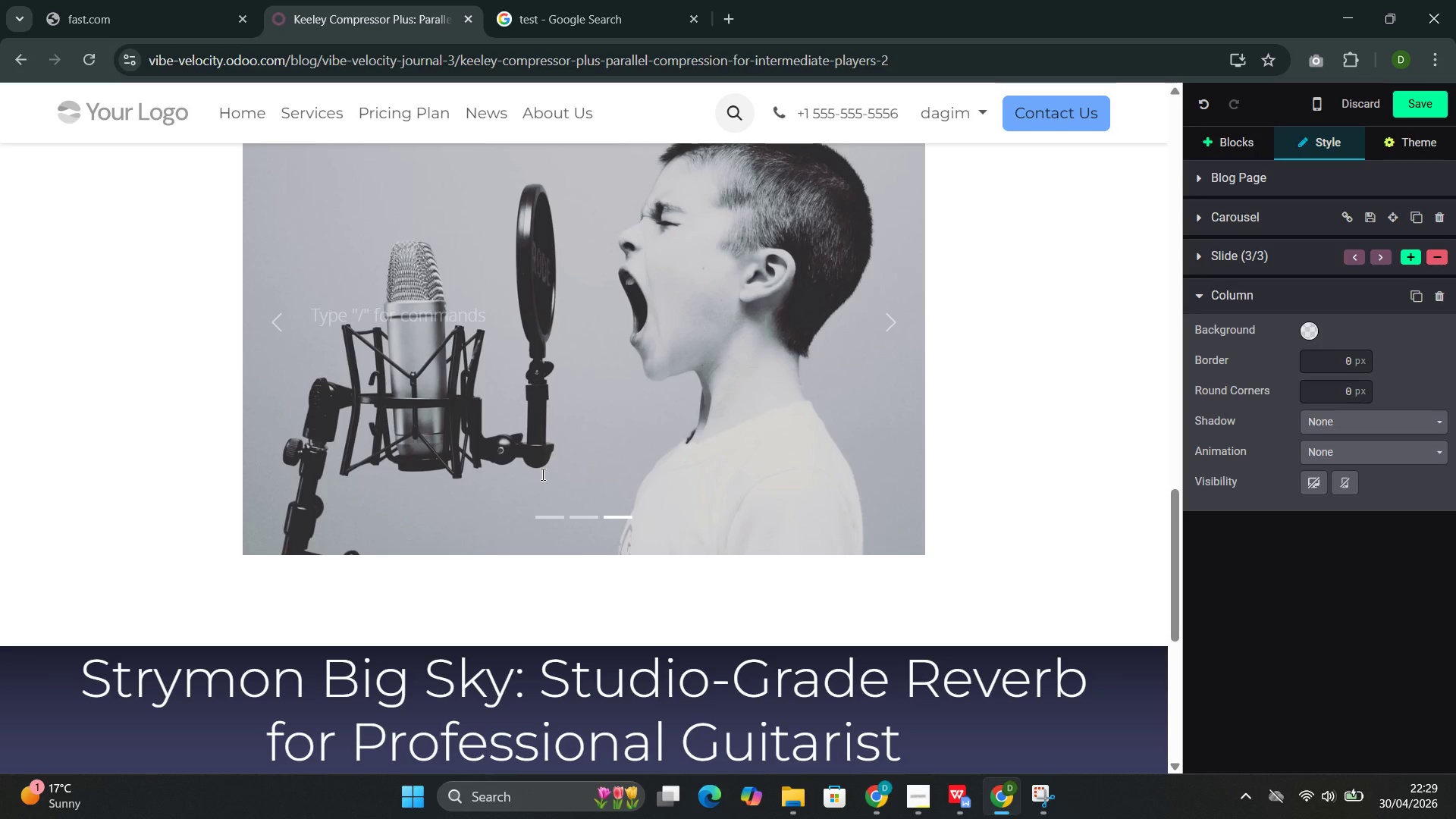 
type(The Single-Cou)
key(Backspace)
type(il/Humbucker w)
key(Backspace)
type(swith)
 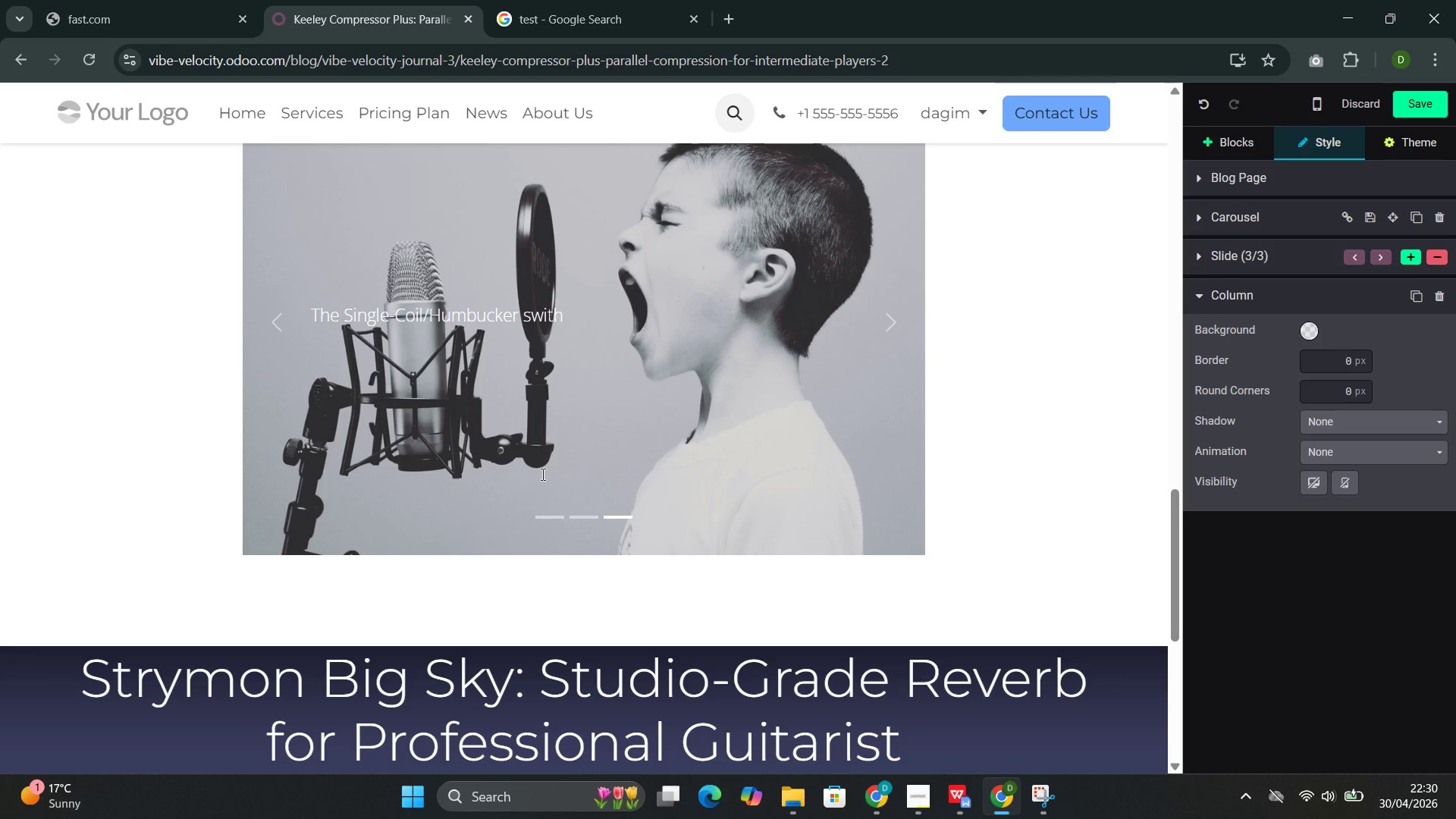 
key(ArrowLeft)
 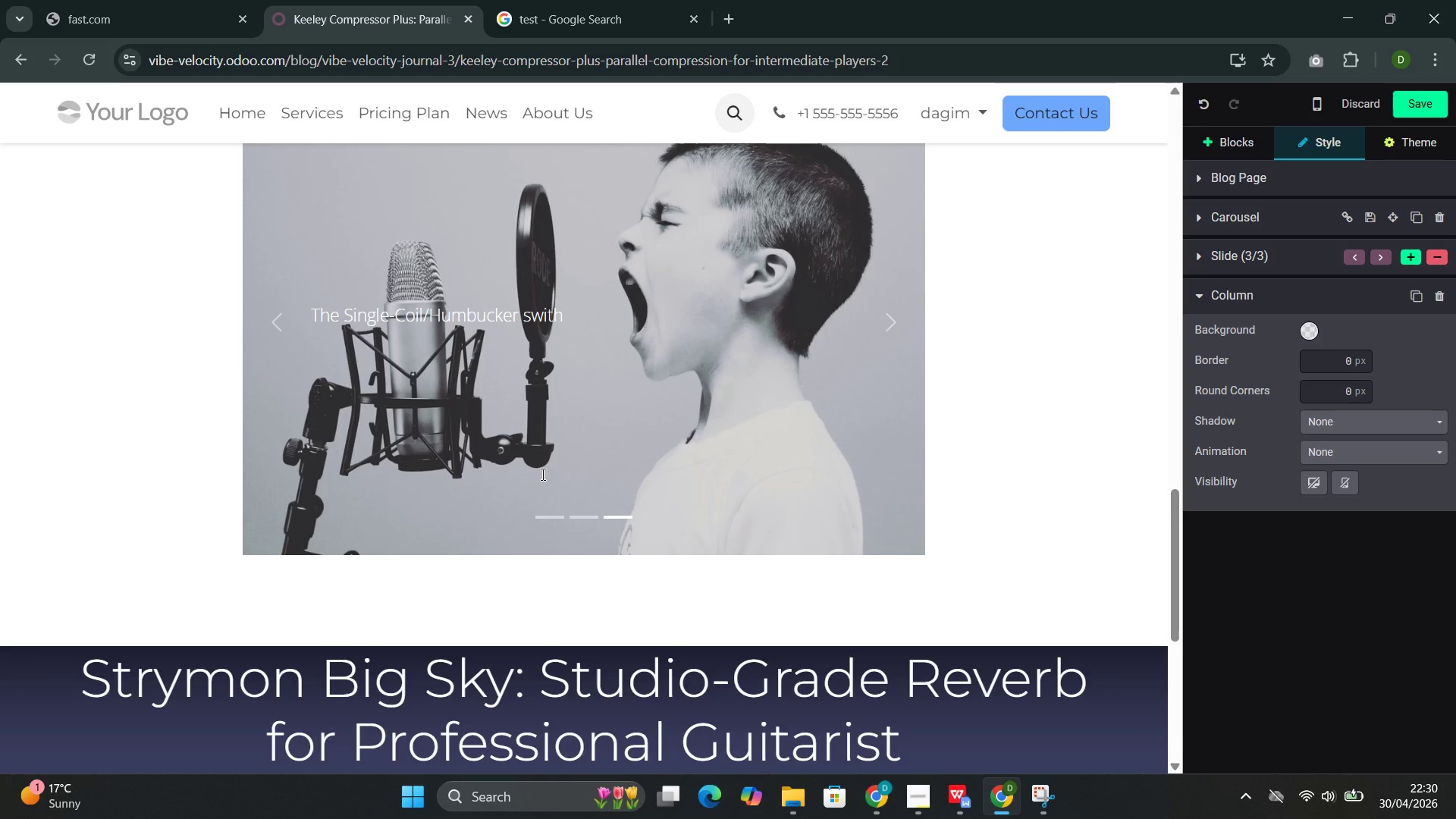 
key(C)
 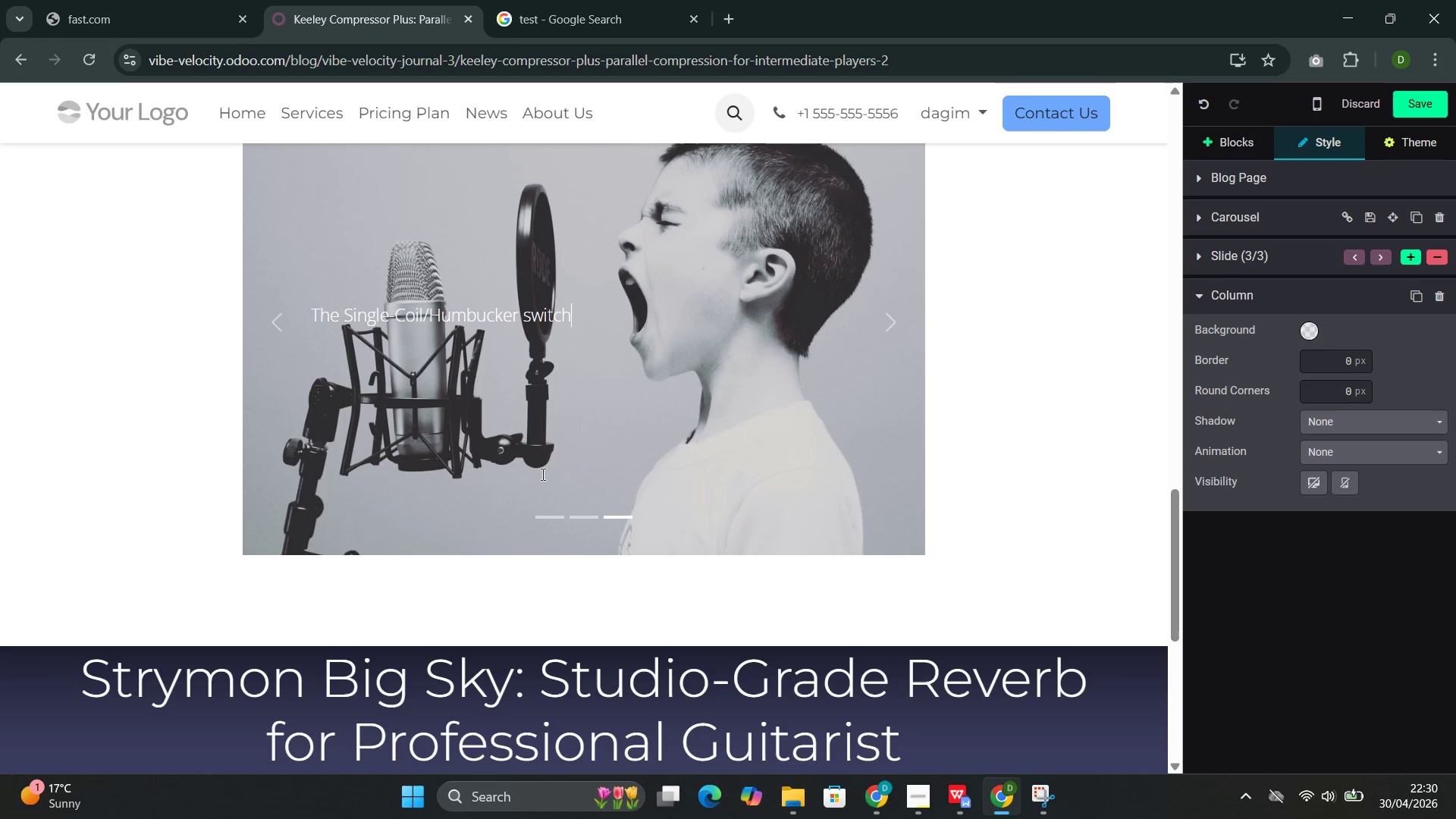 
key(ArrowRight)
 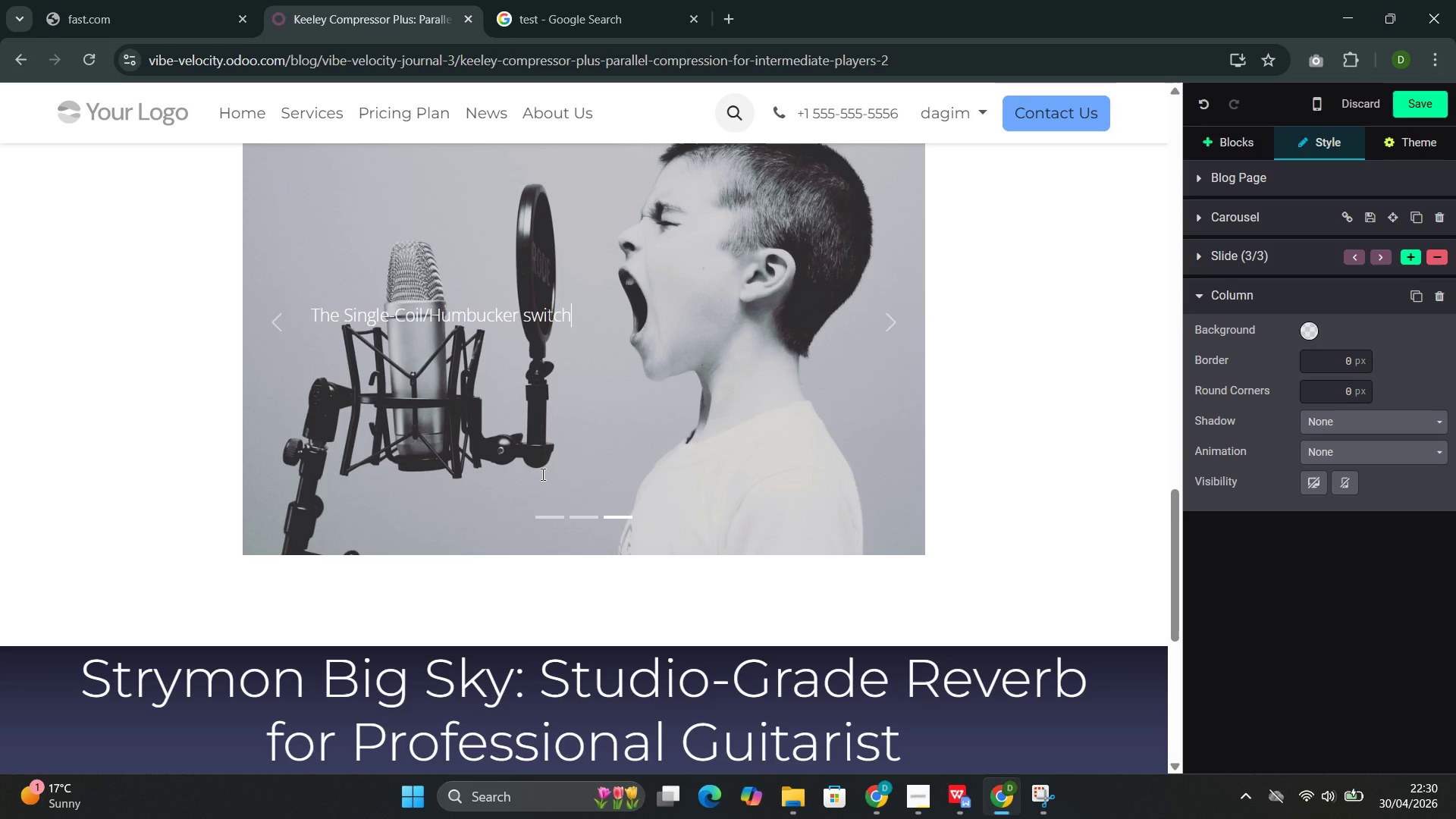 
type( adds another di)
 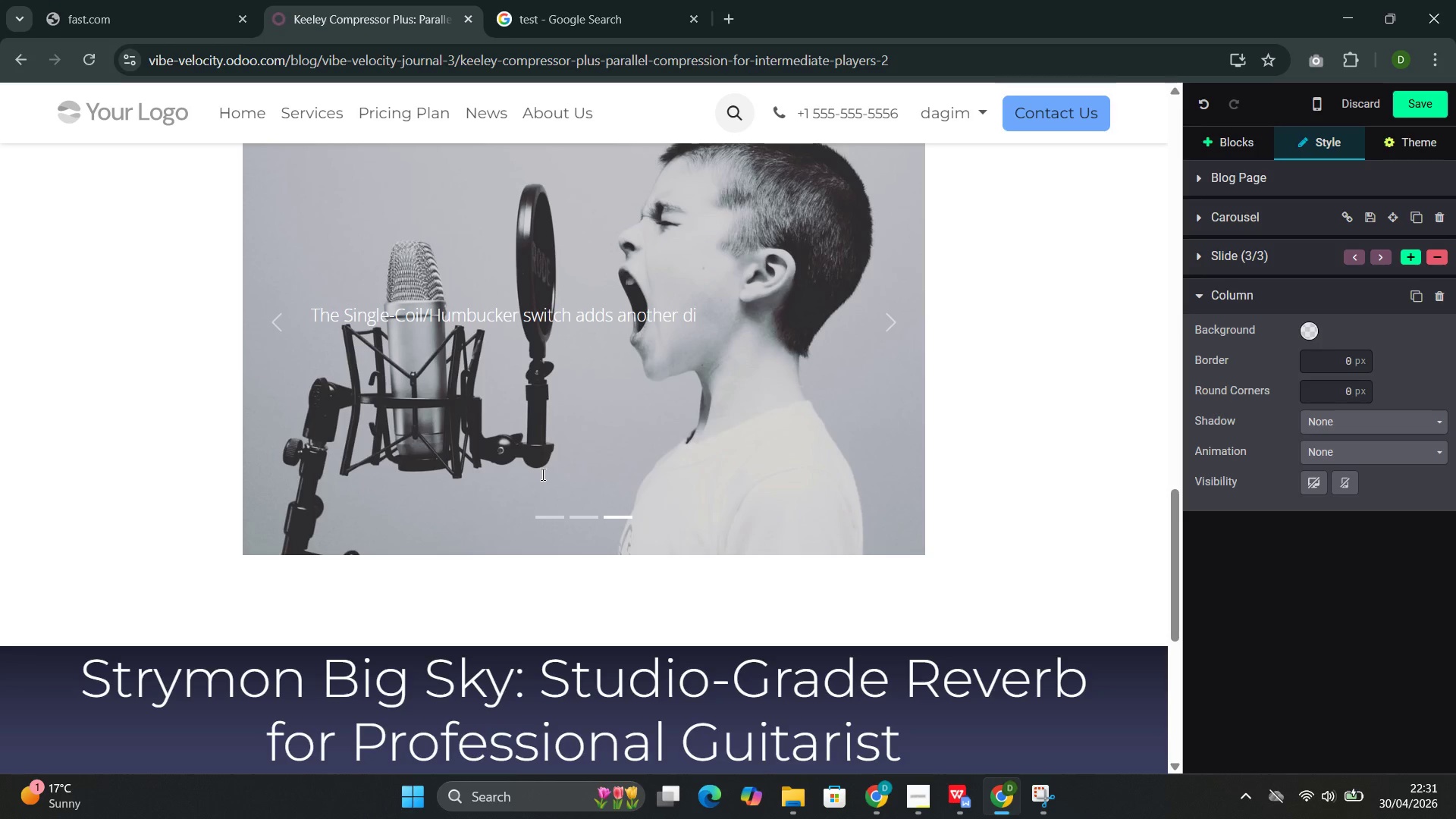 
wait(12.34)
 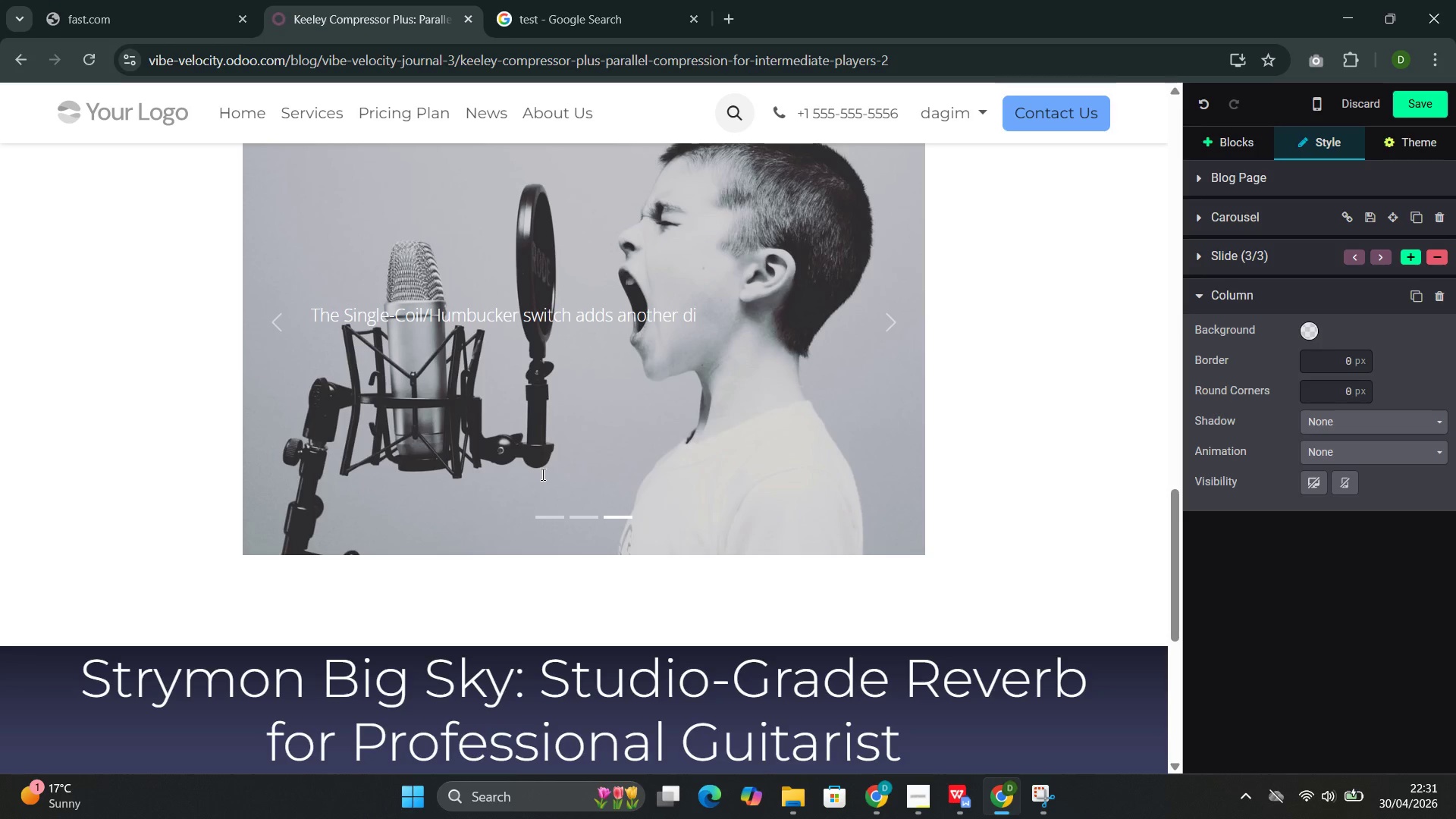 
type(mes)
 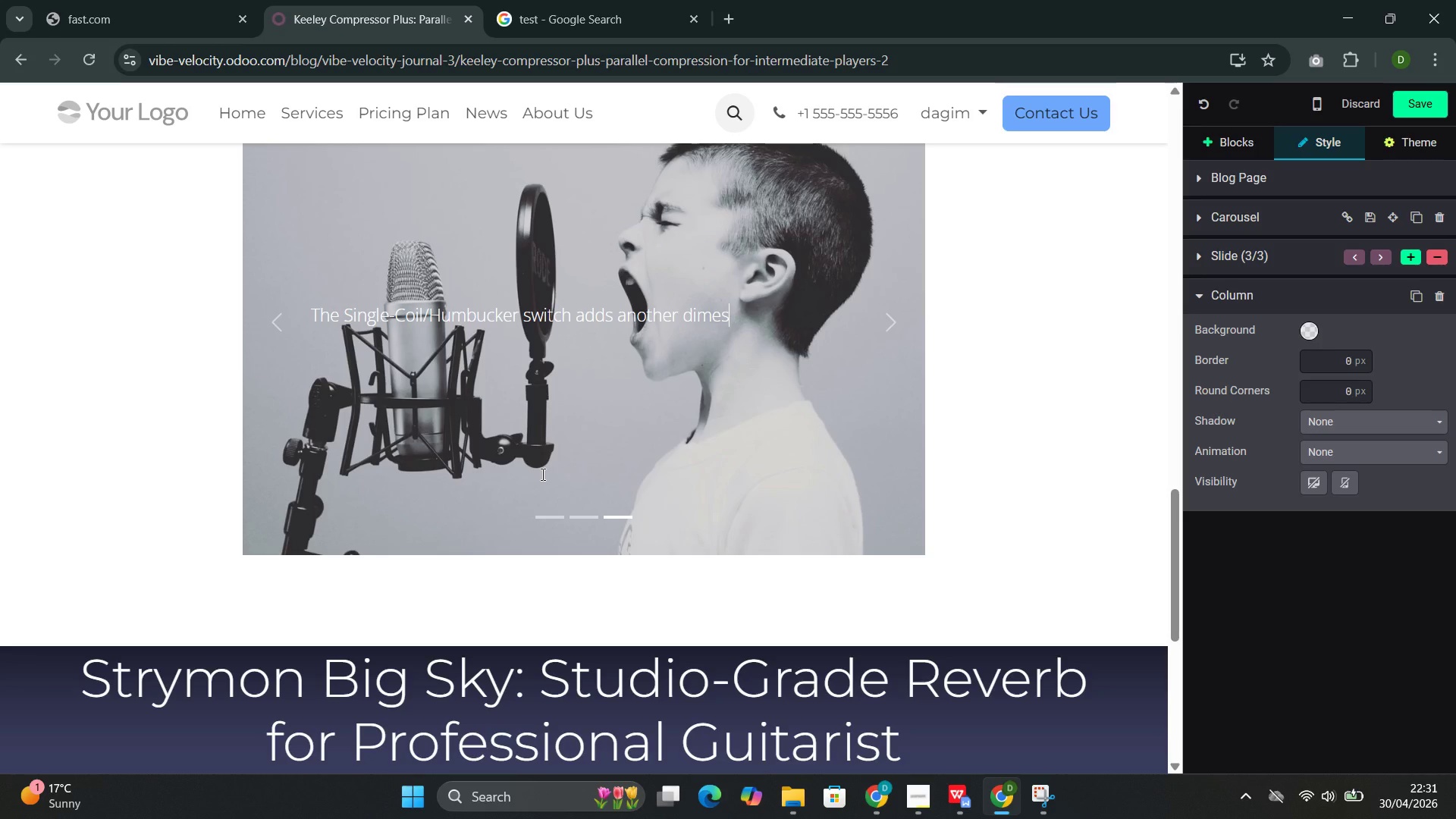 
key(Backspace)
type(nsion)
 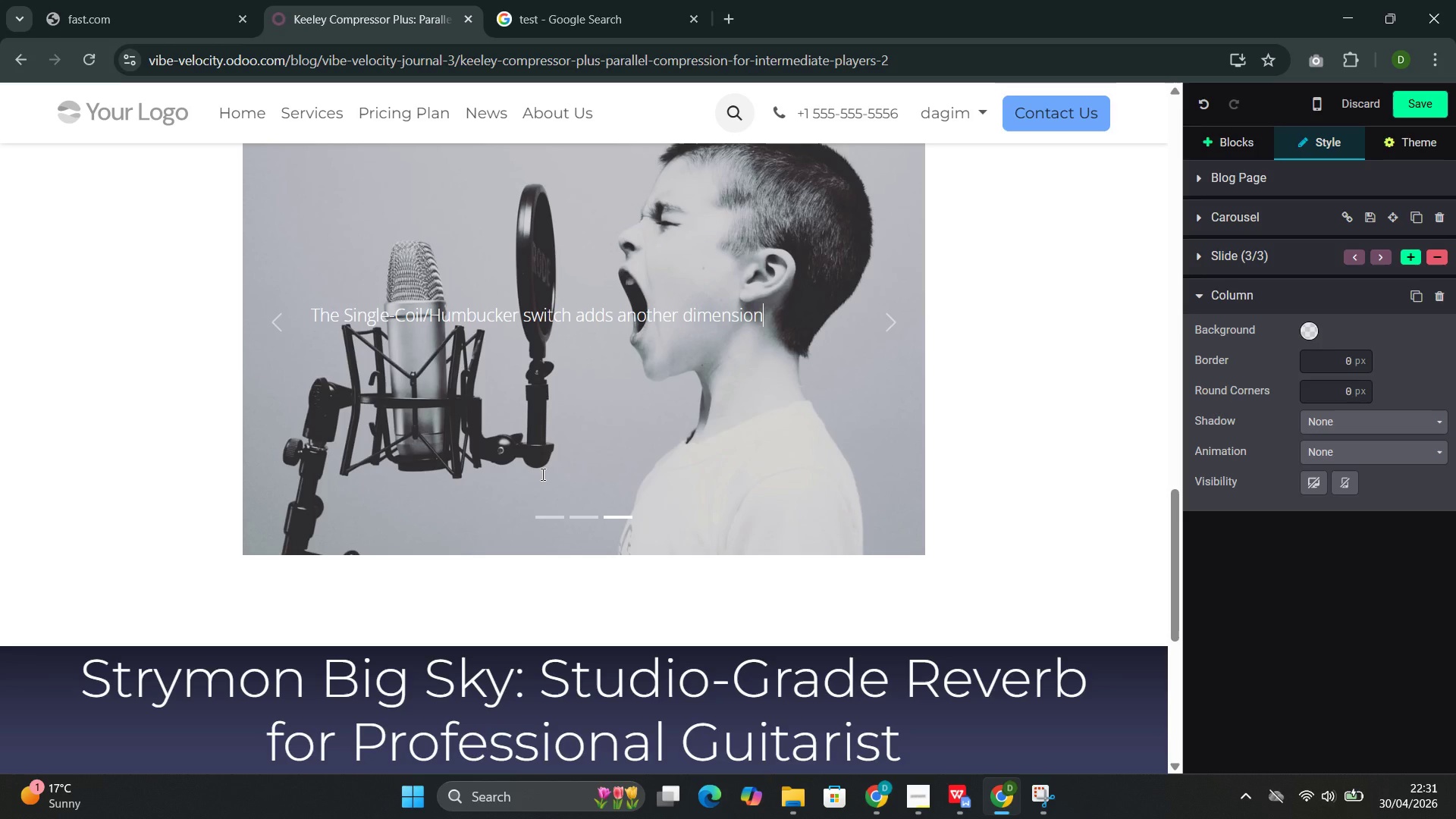 
key(Period)
 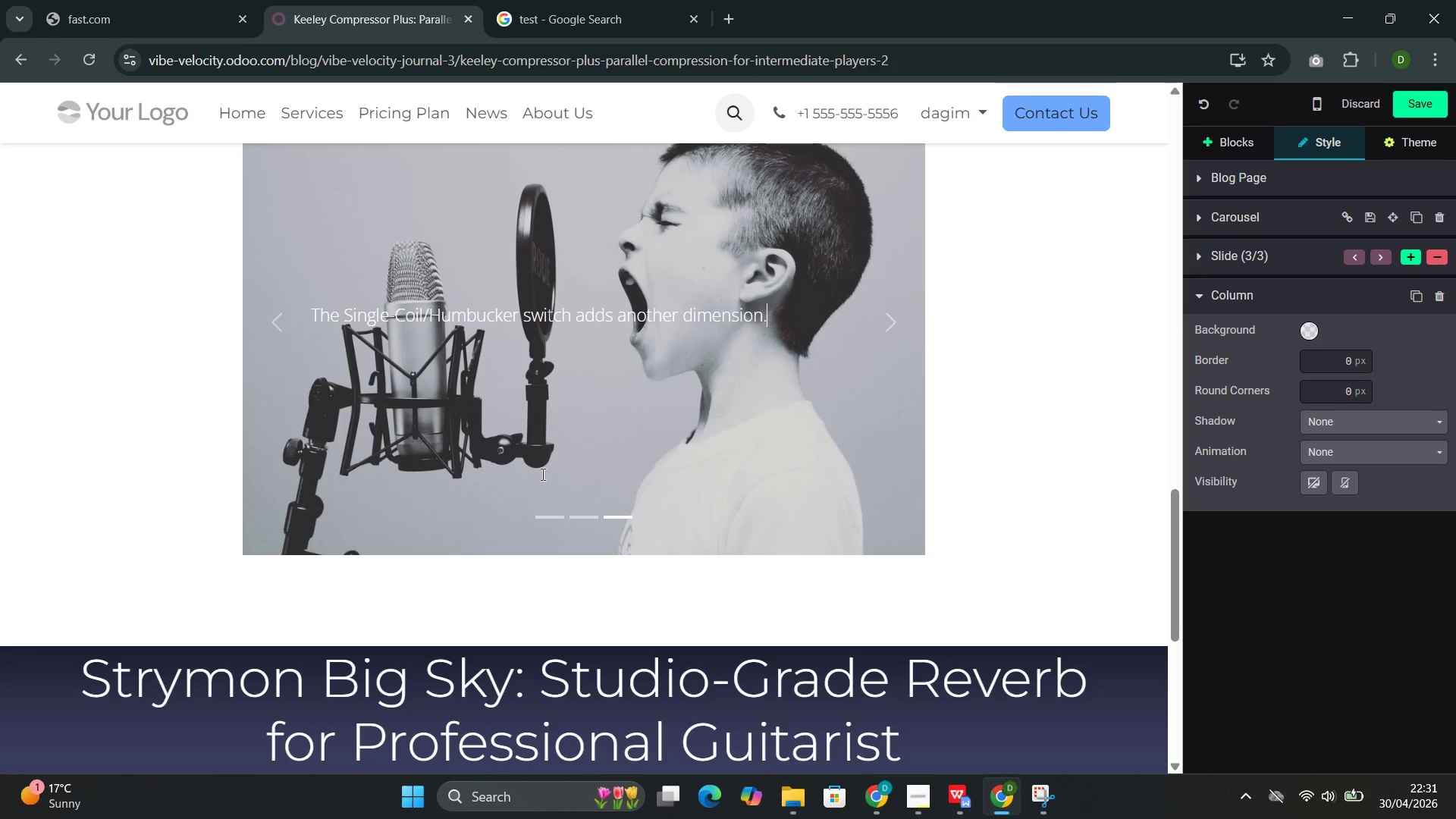 
wait(5.5)
 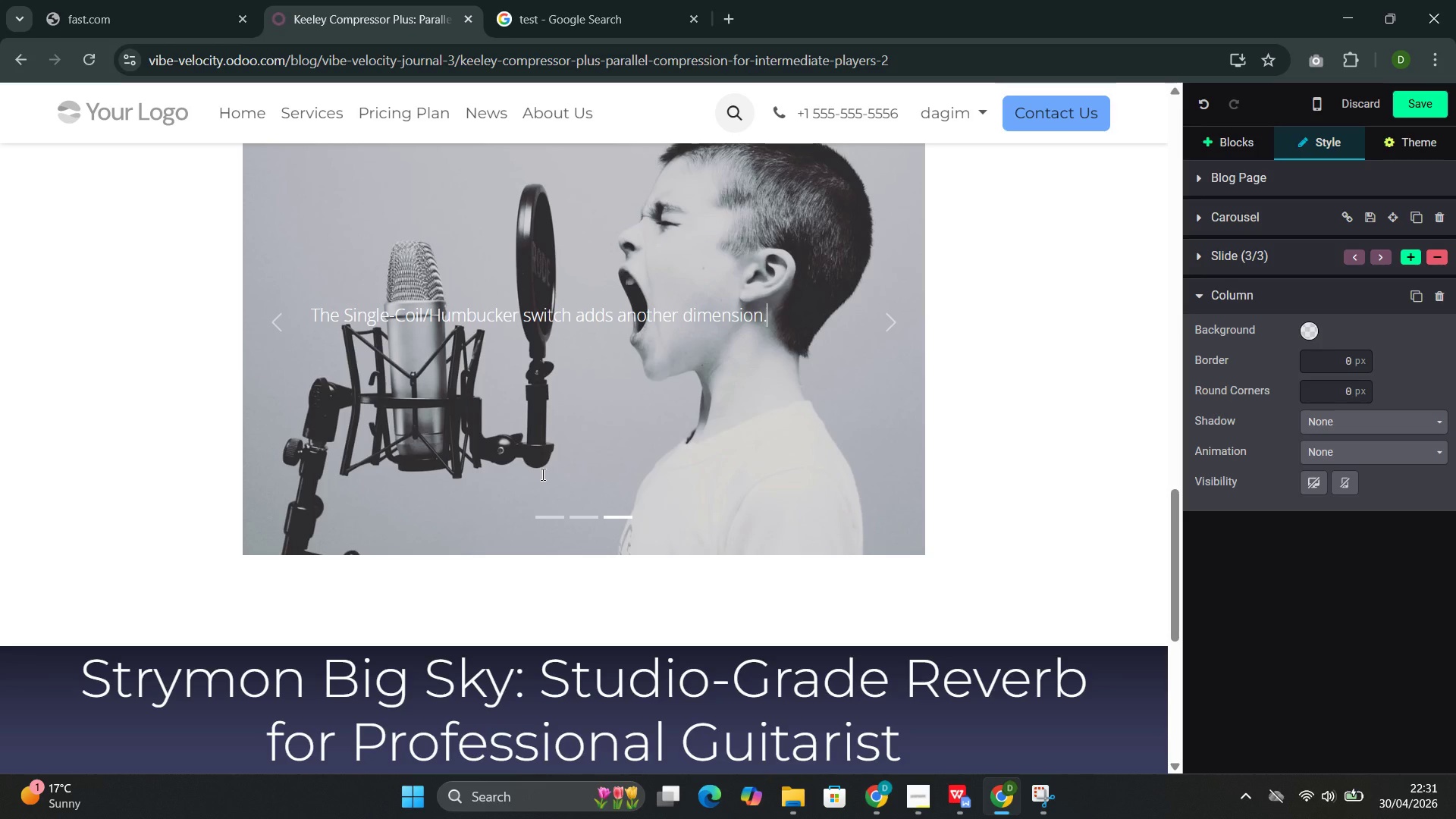 
type( Singlr)
key(Backspace)
type(e)
 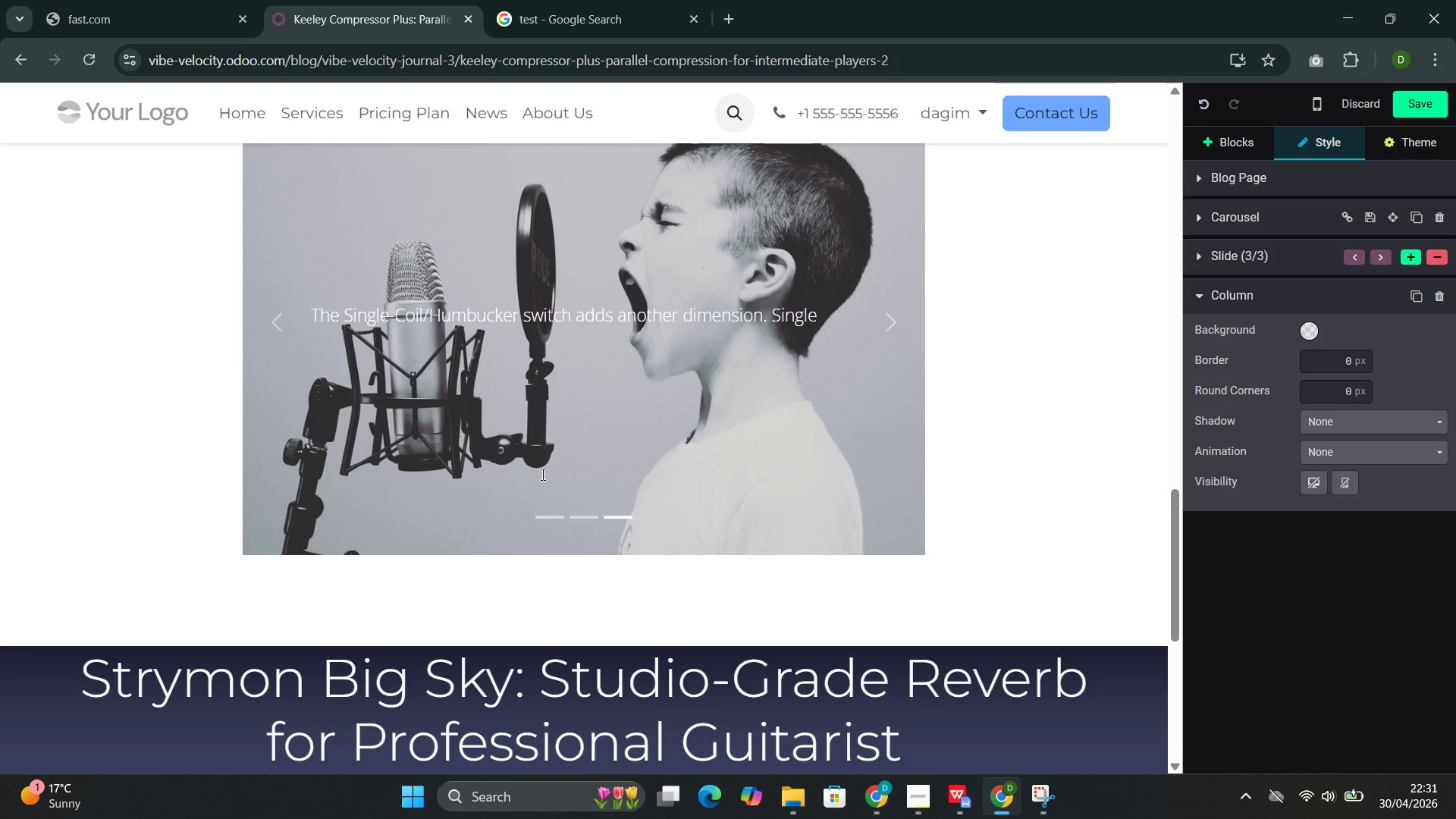 
wait(8.45)
 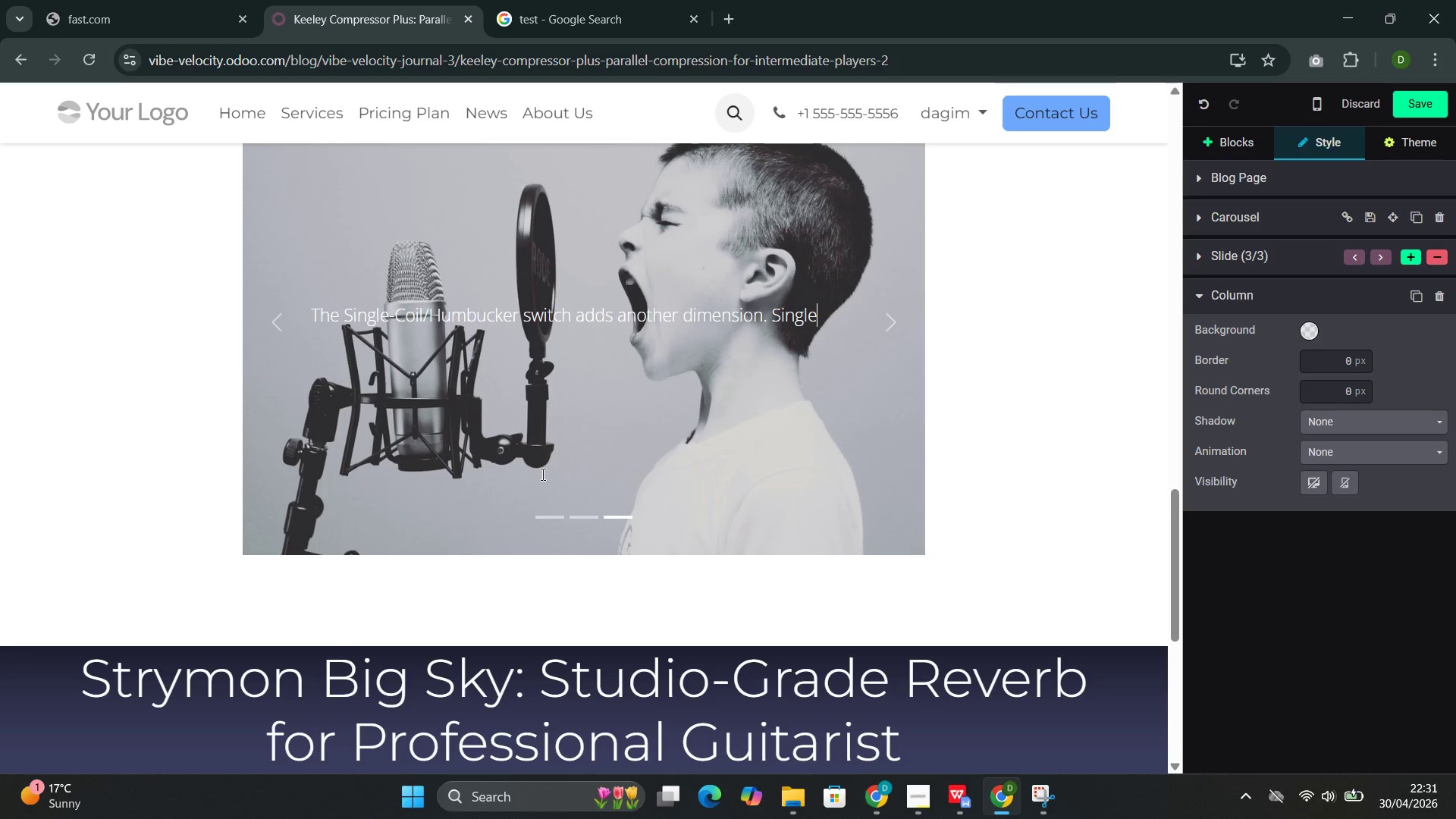 
type(-coil pickups)
 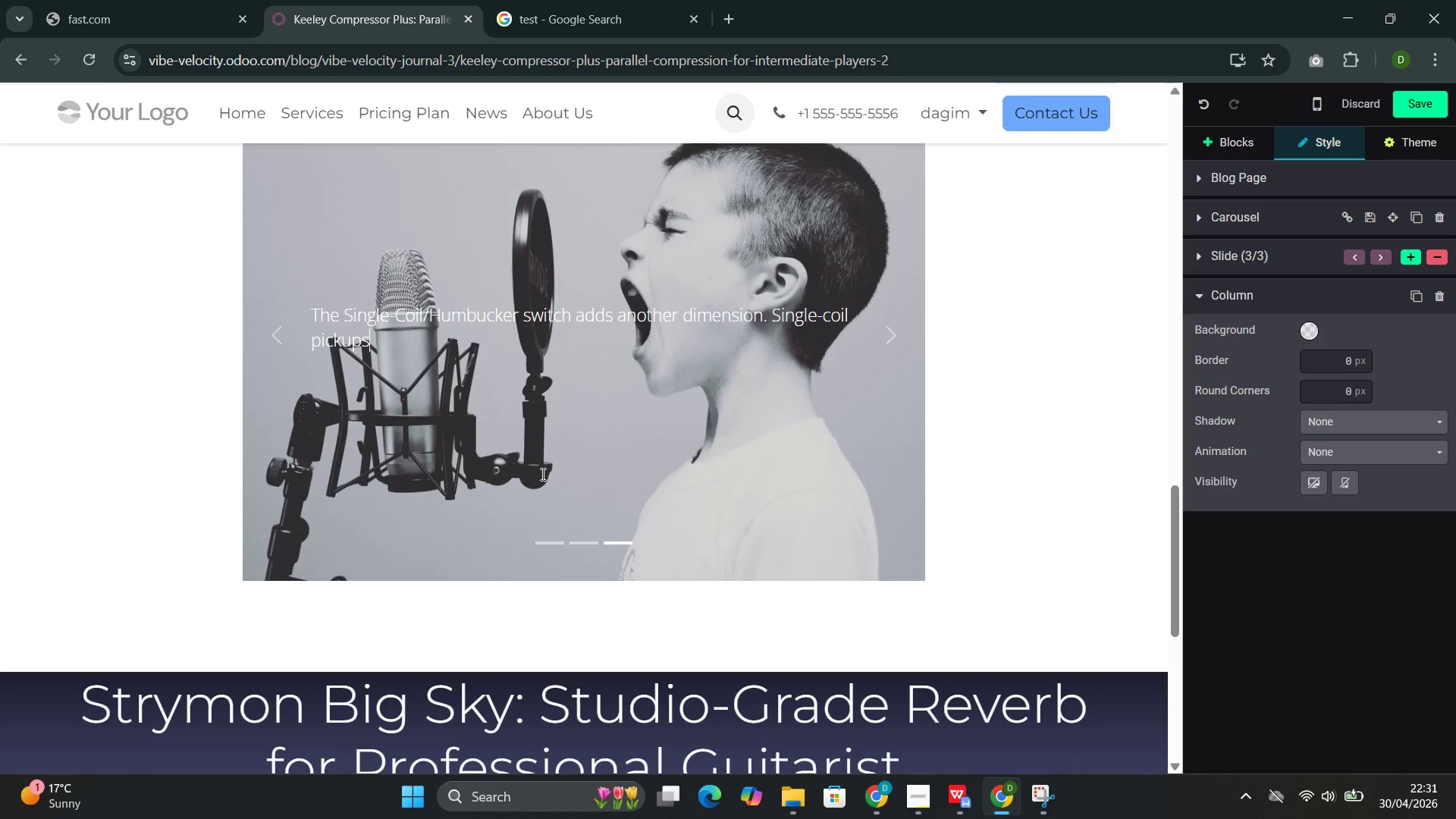 
wait(6.58)
 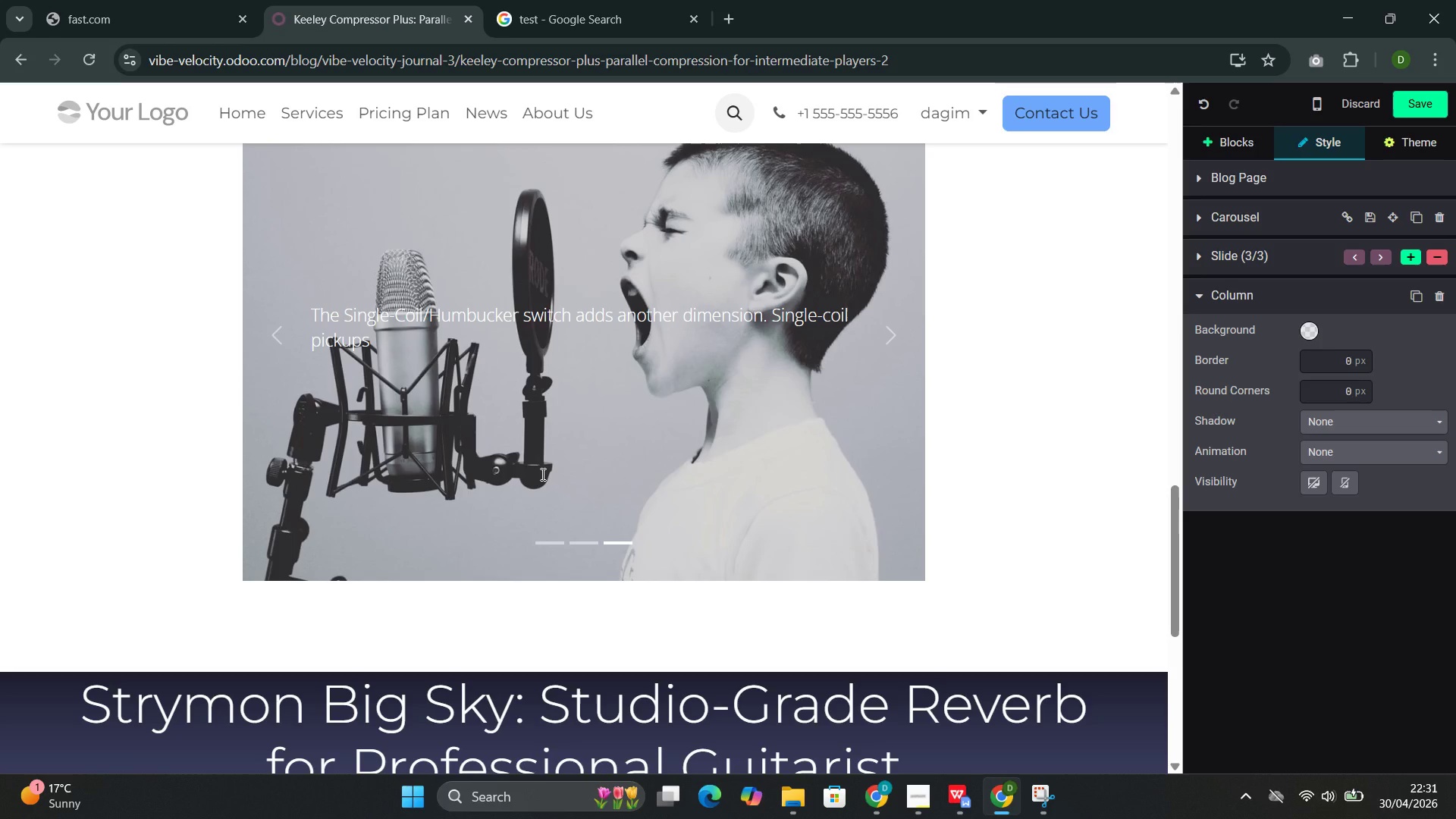 
type(())
 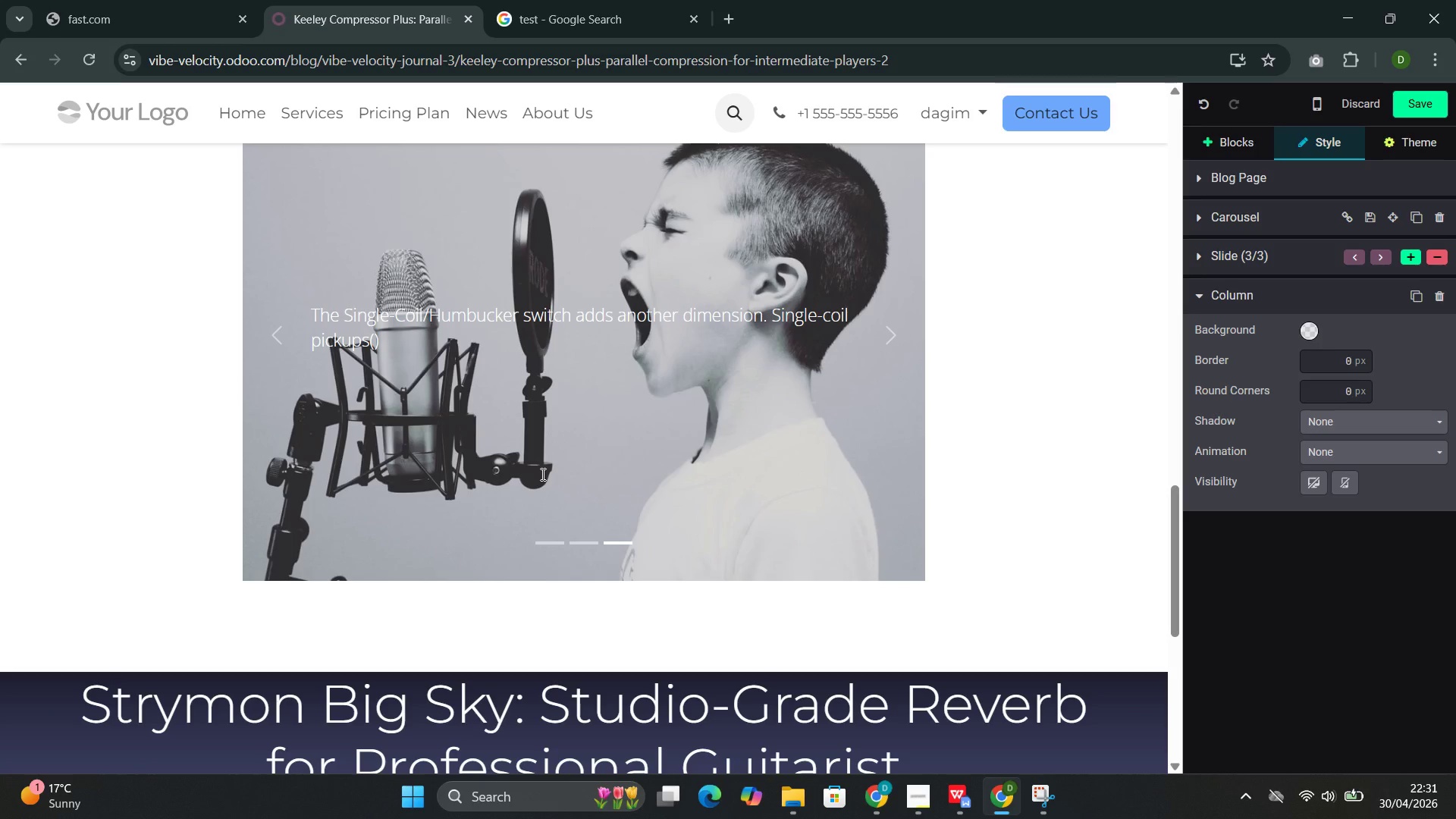 
key(ArrowLeft)
 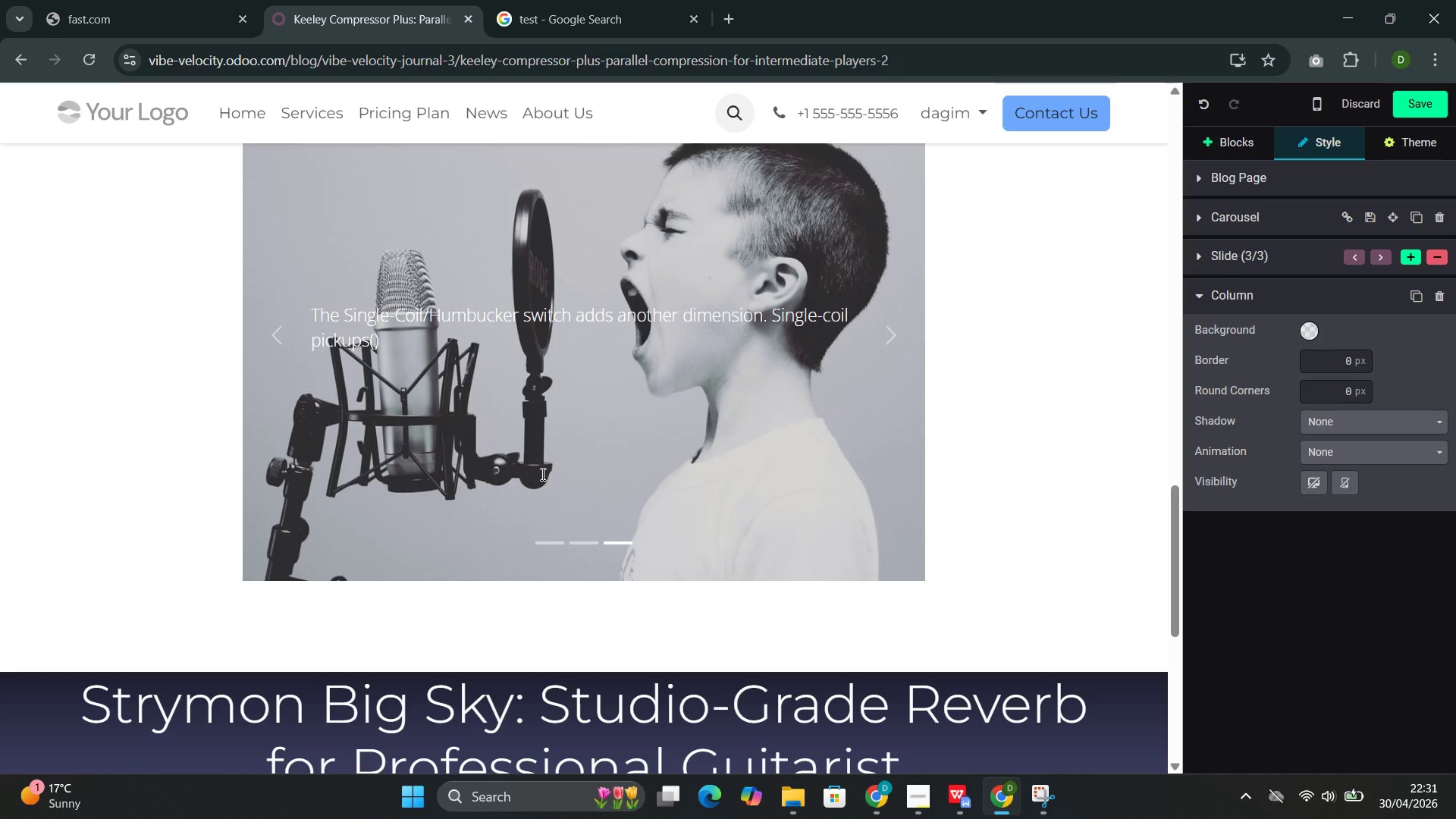 
type(Strato)
 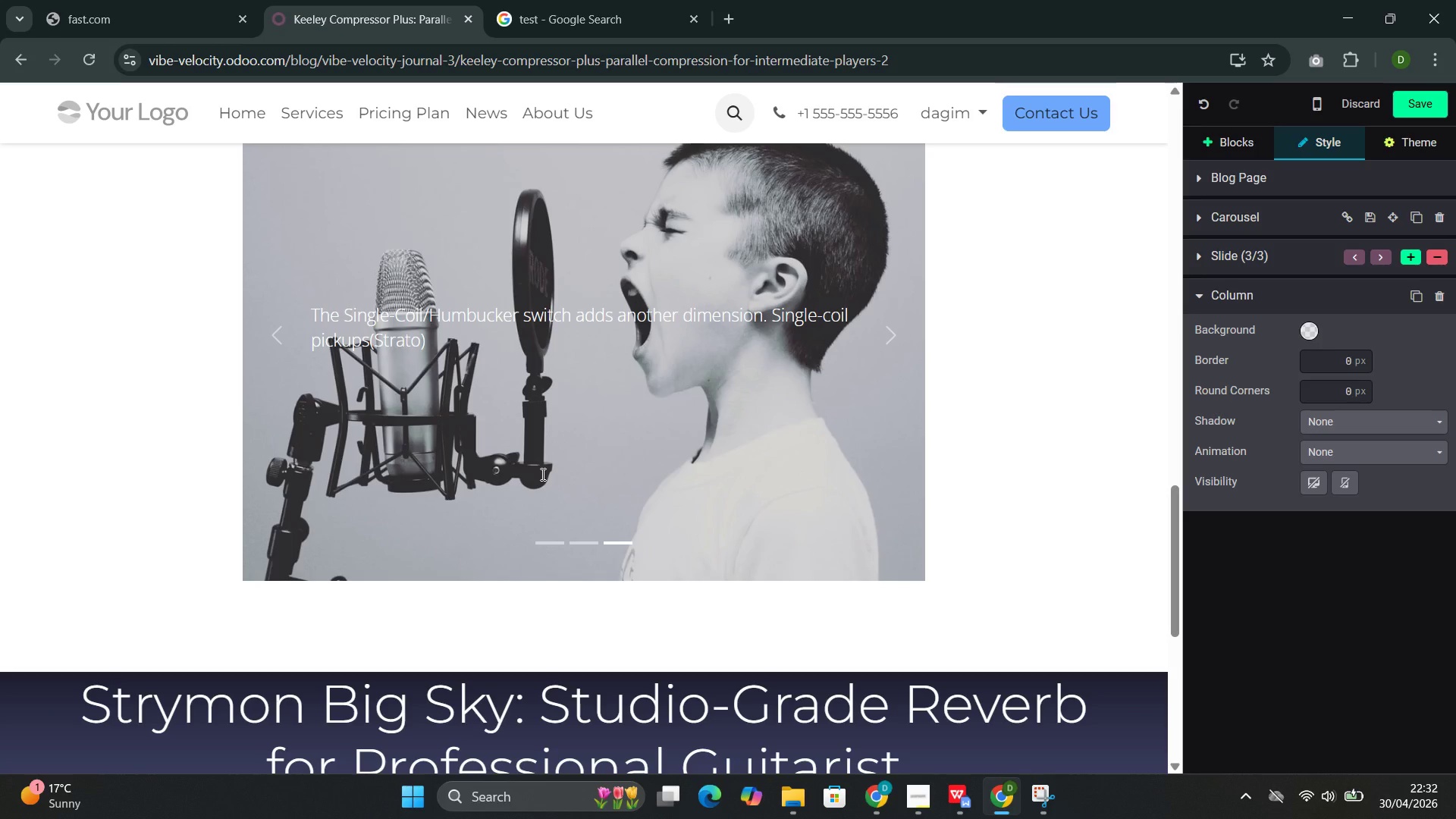 
wait(5.19)
 